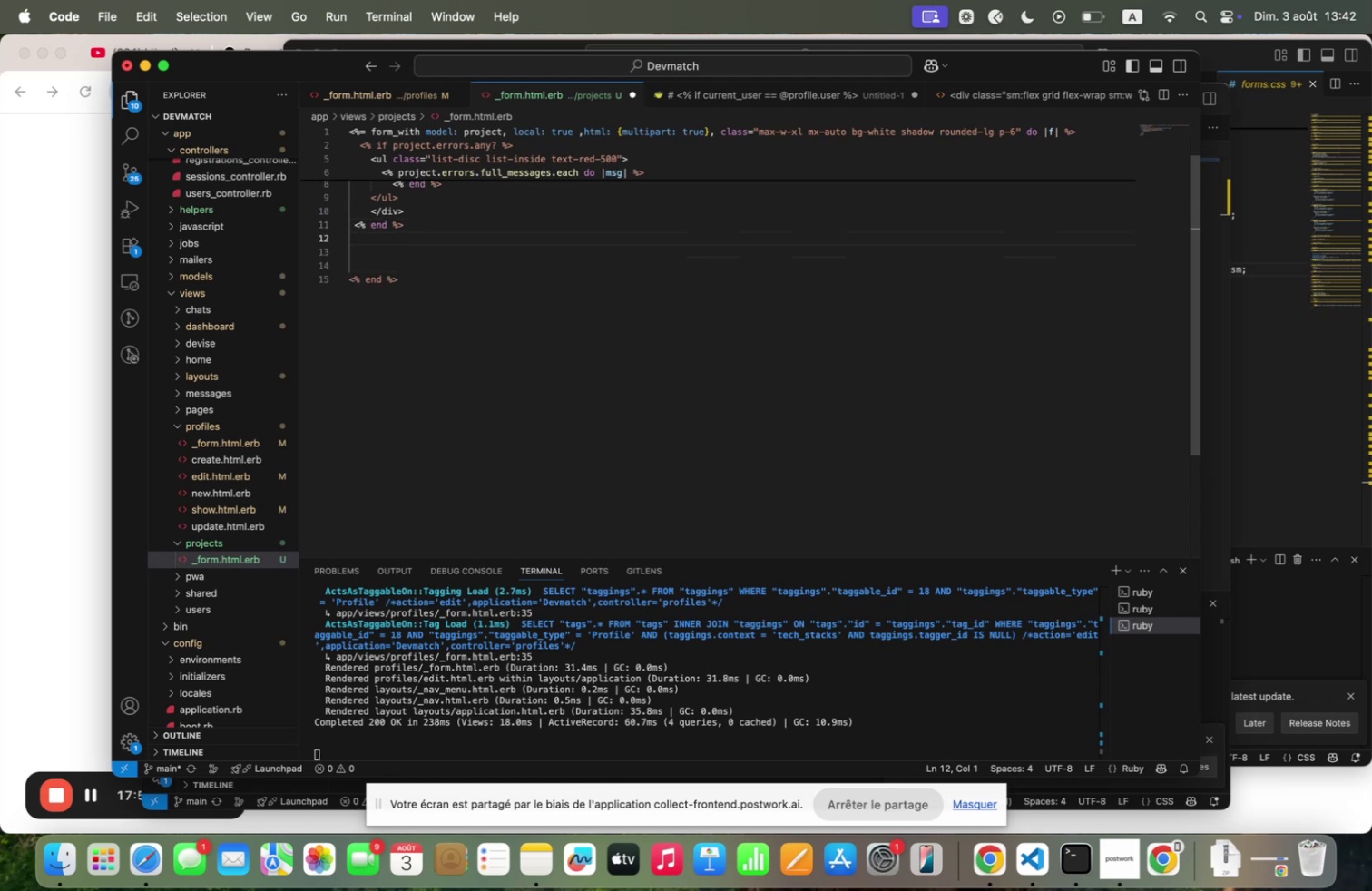 
key(ArrowDown)
 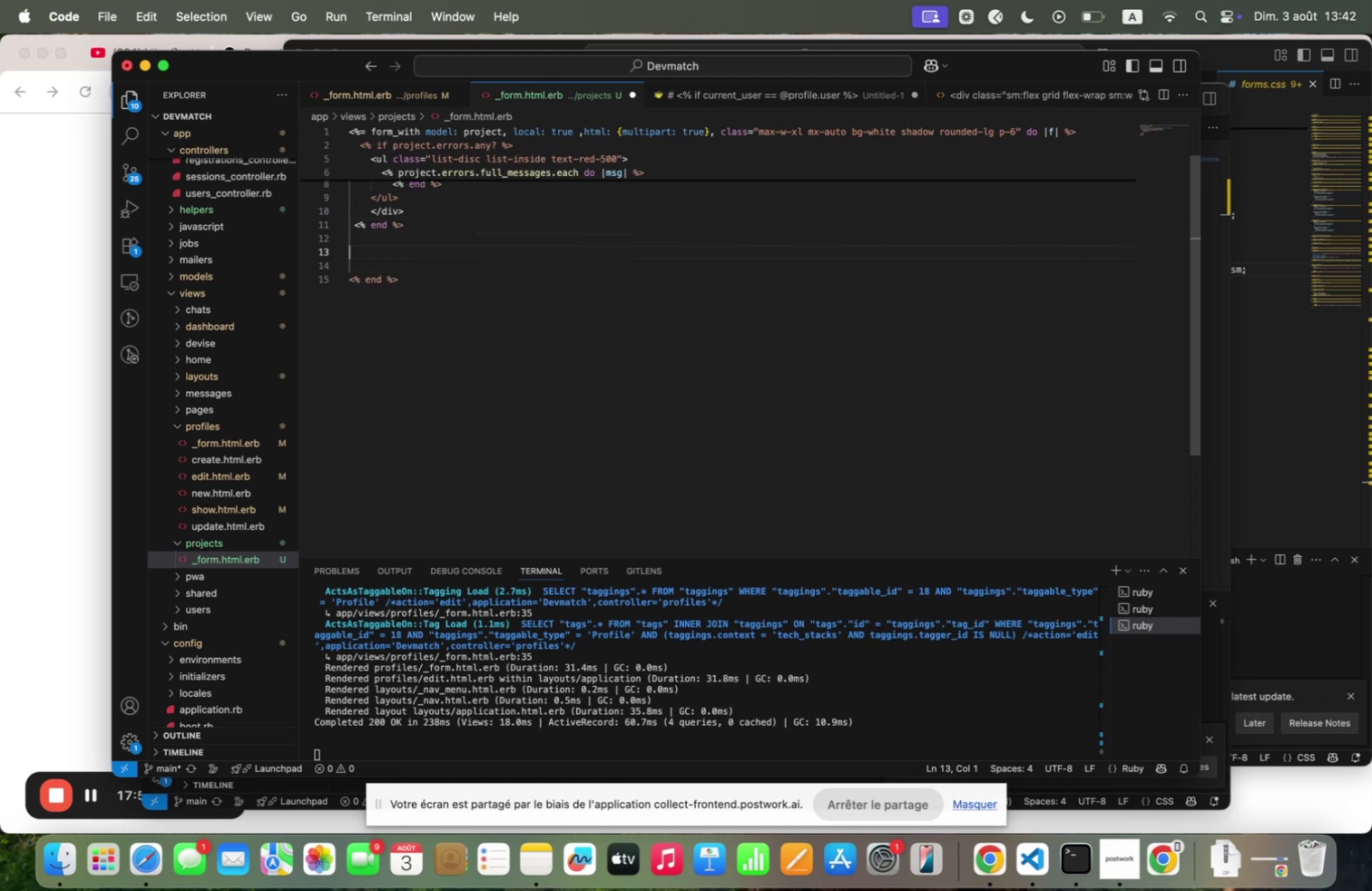 
type(`div clqss/33)
 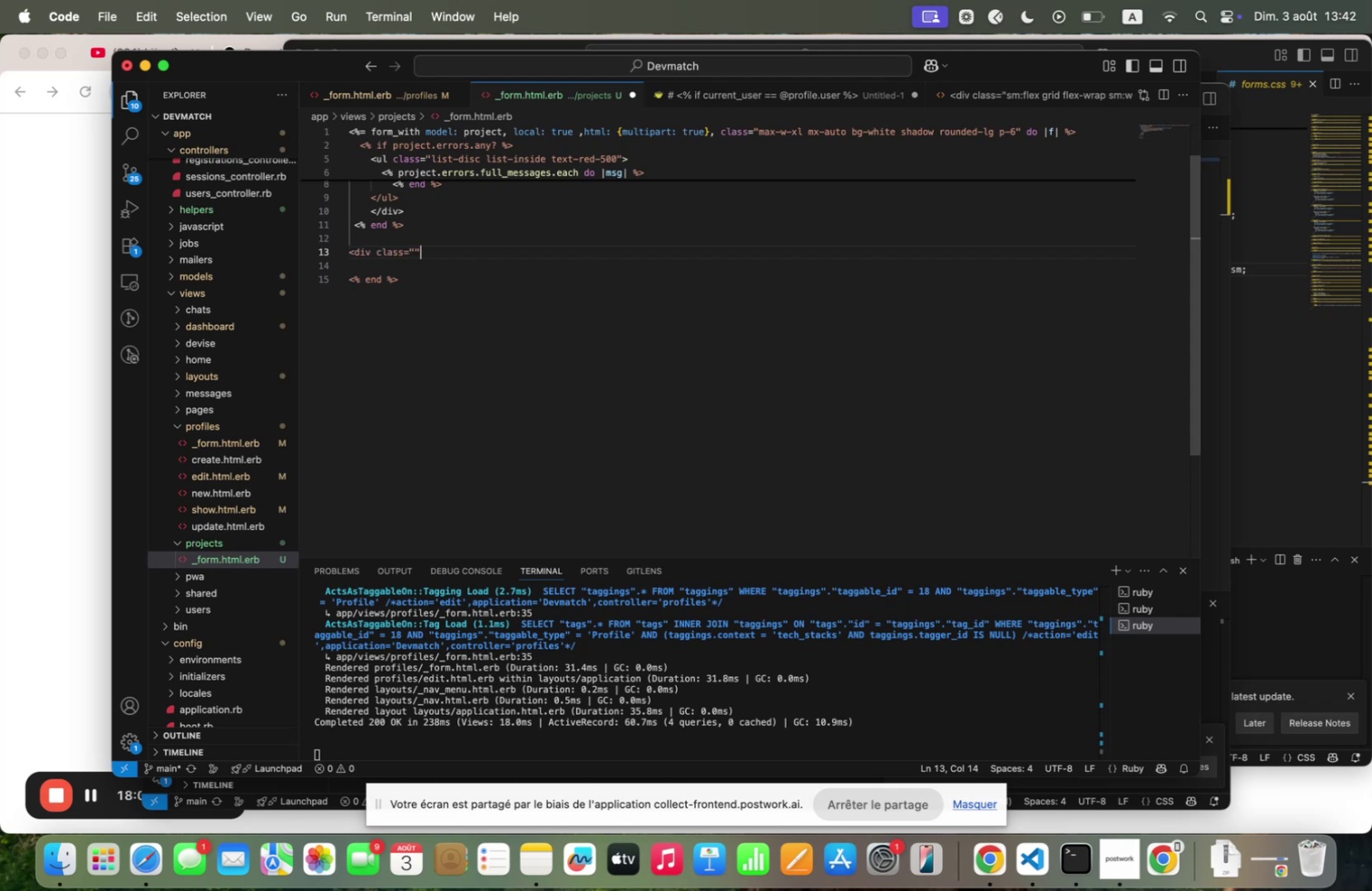 
key(ArrowLeft)
 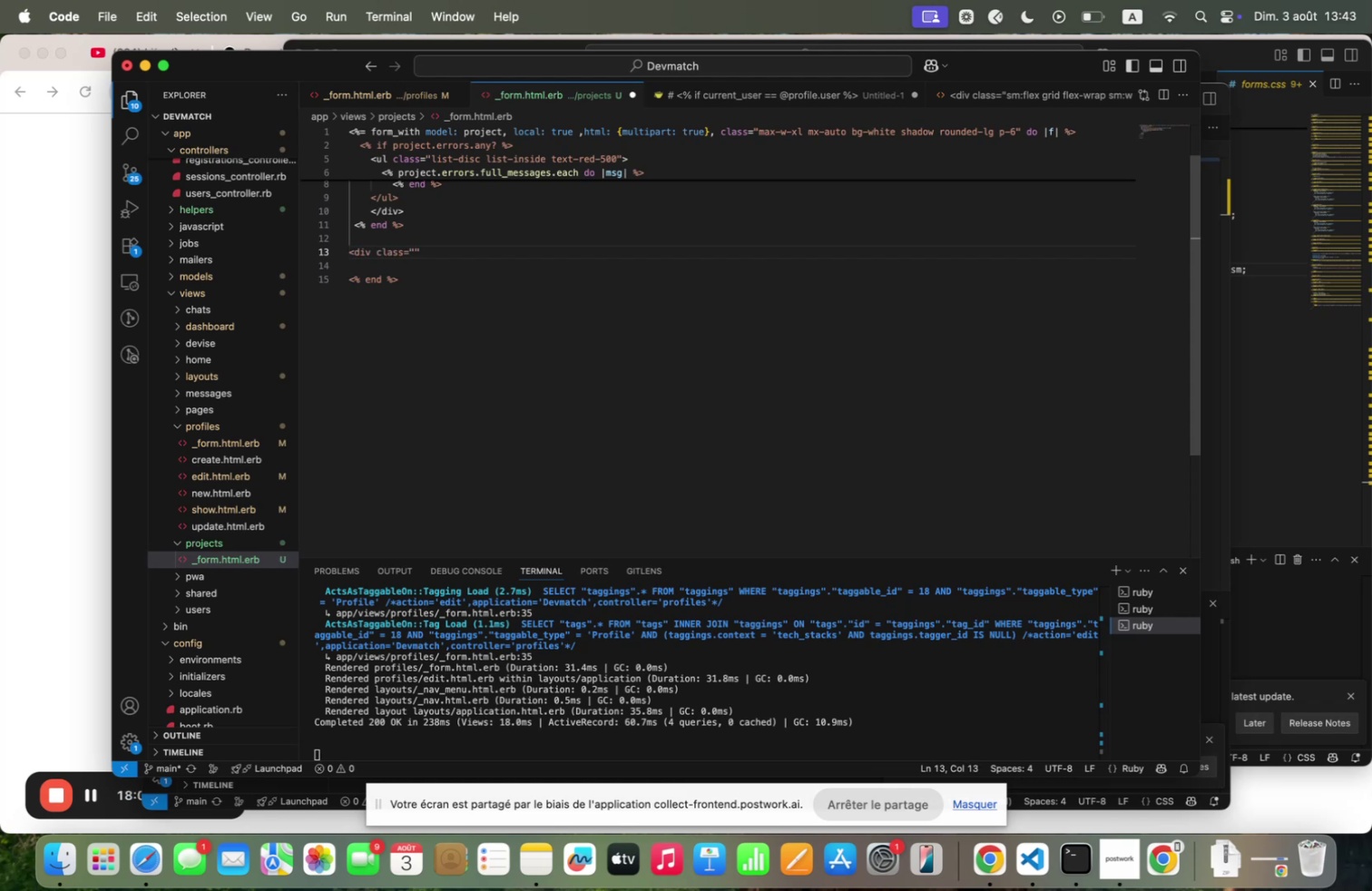 
key(Semicolon)
 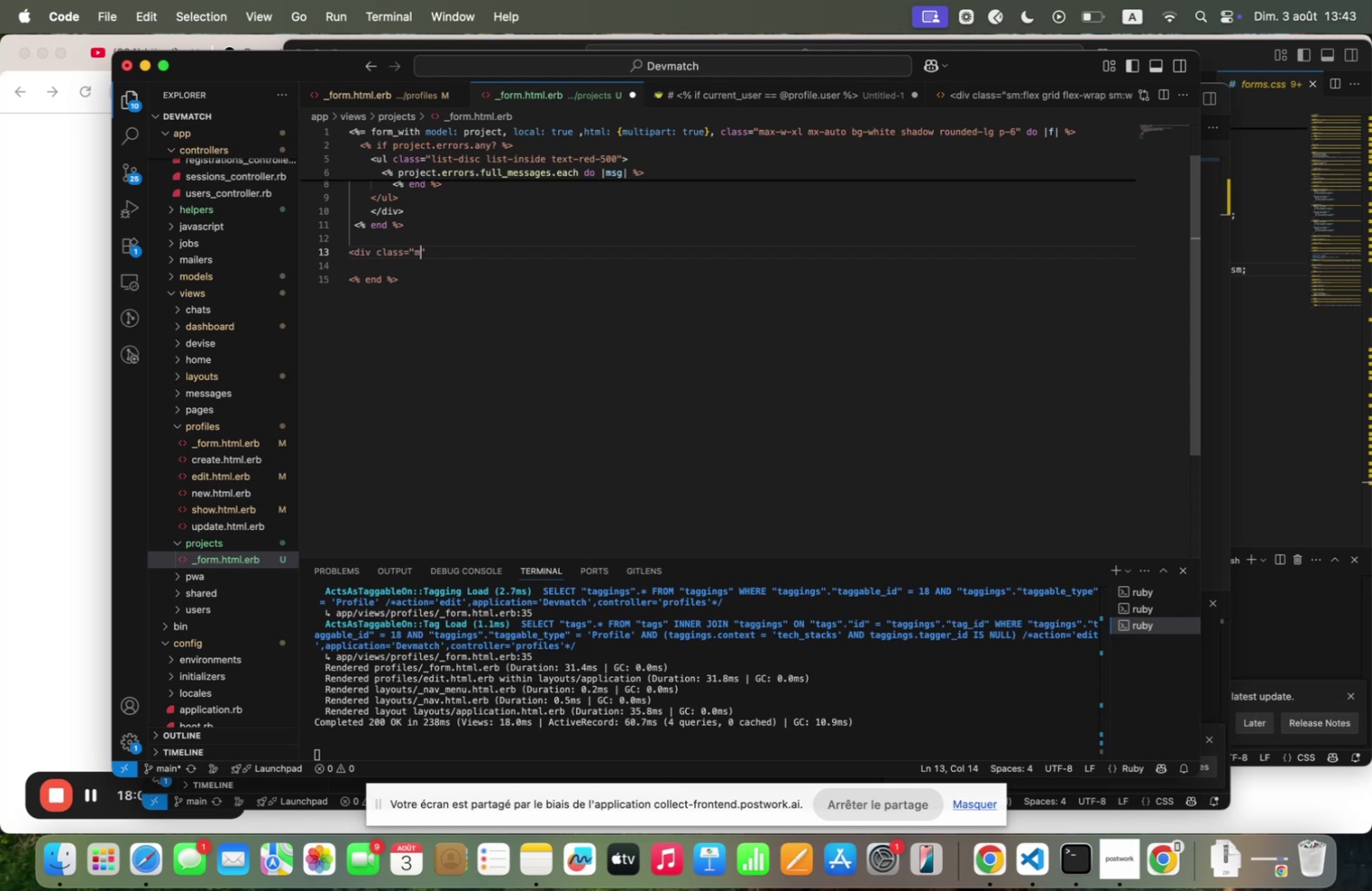 
key(B)
 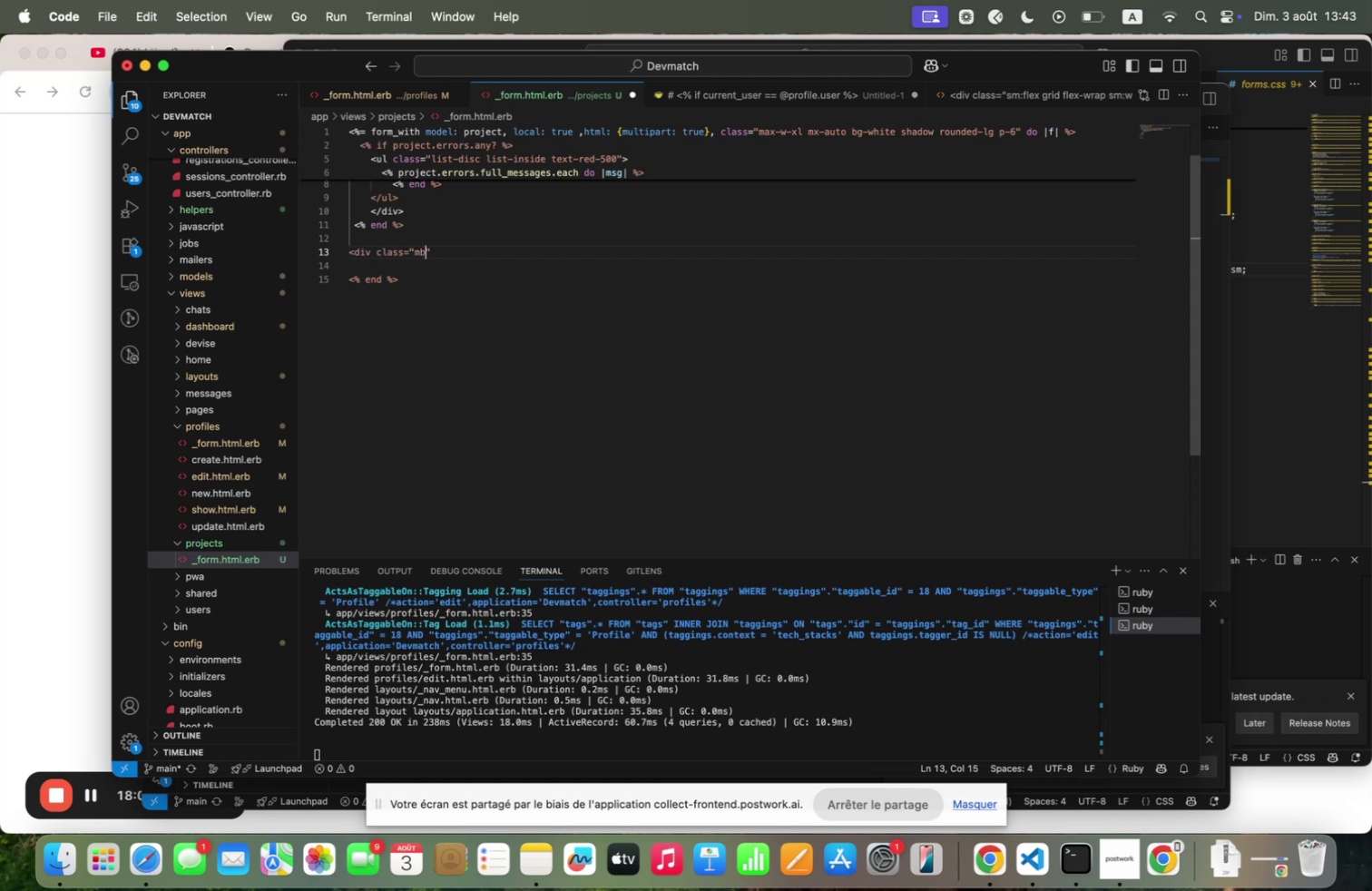 
key(Equal)
 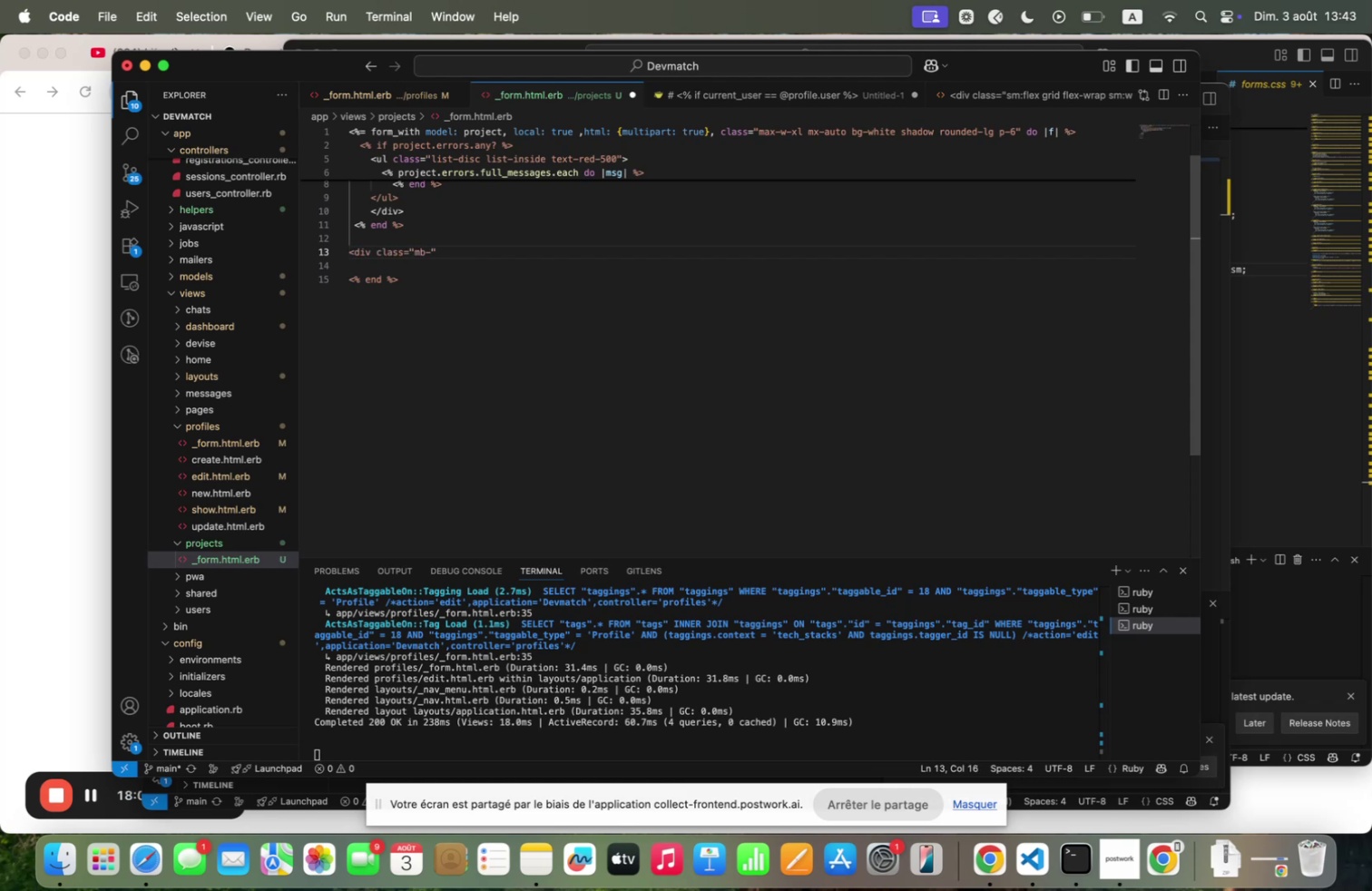 
key(Shift+4)
 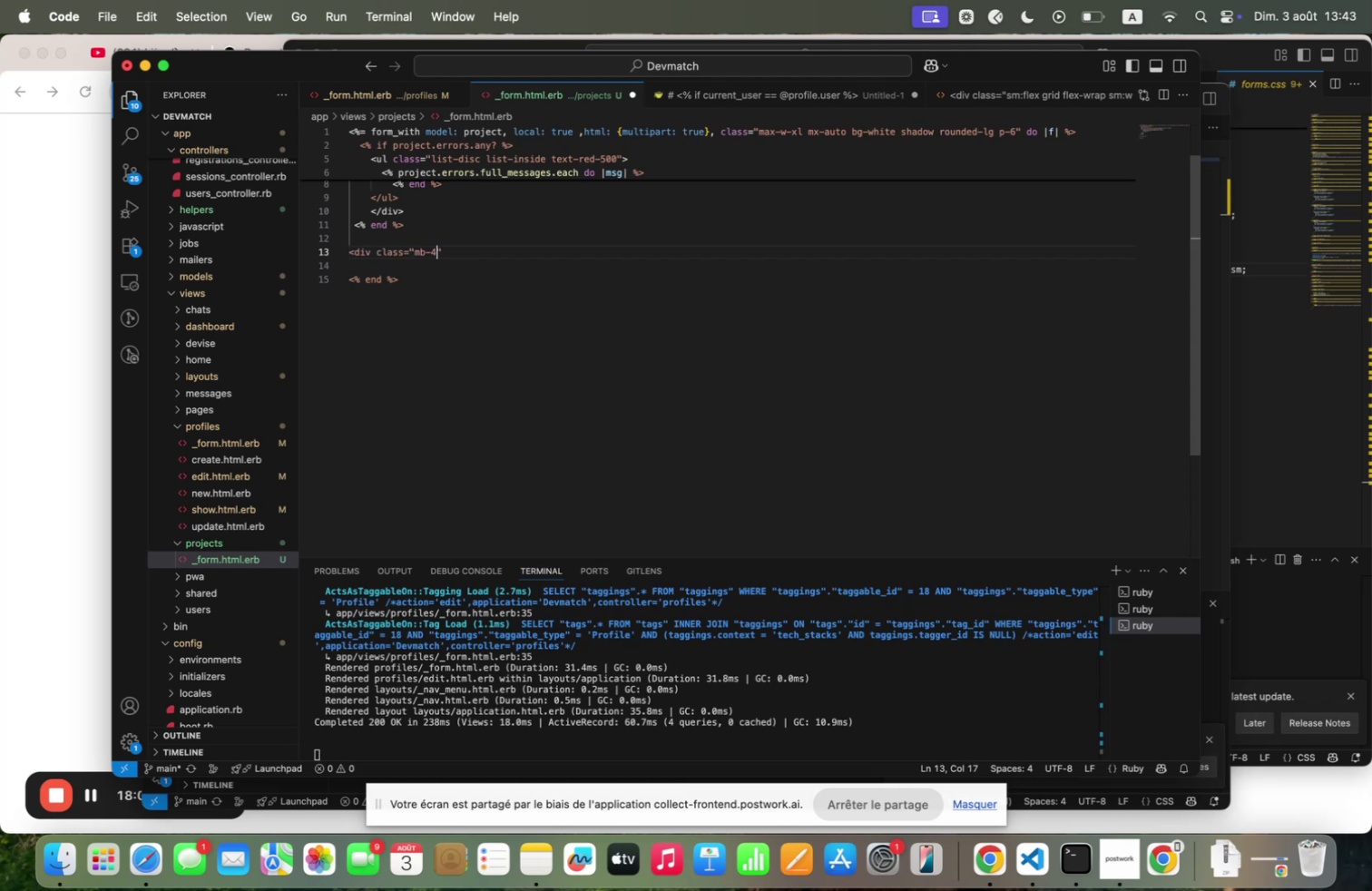 
key(ArrowRight)
 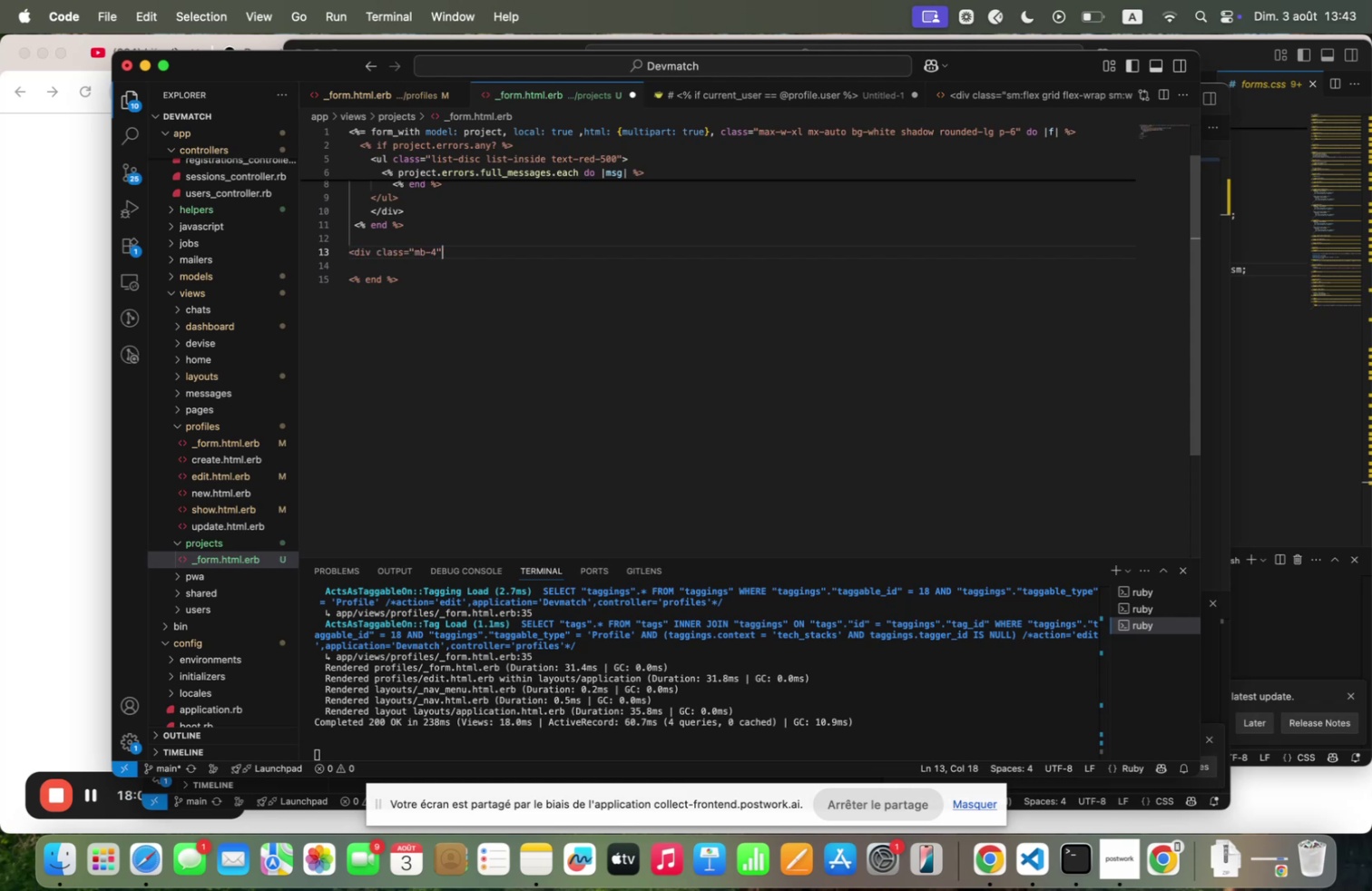 
key(Space)
 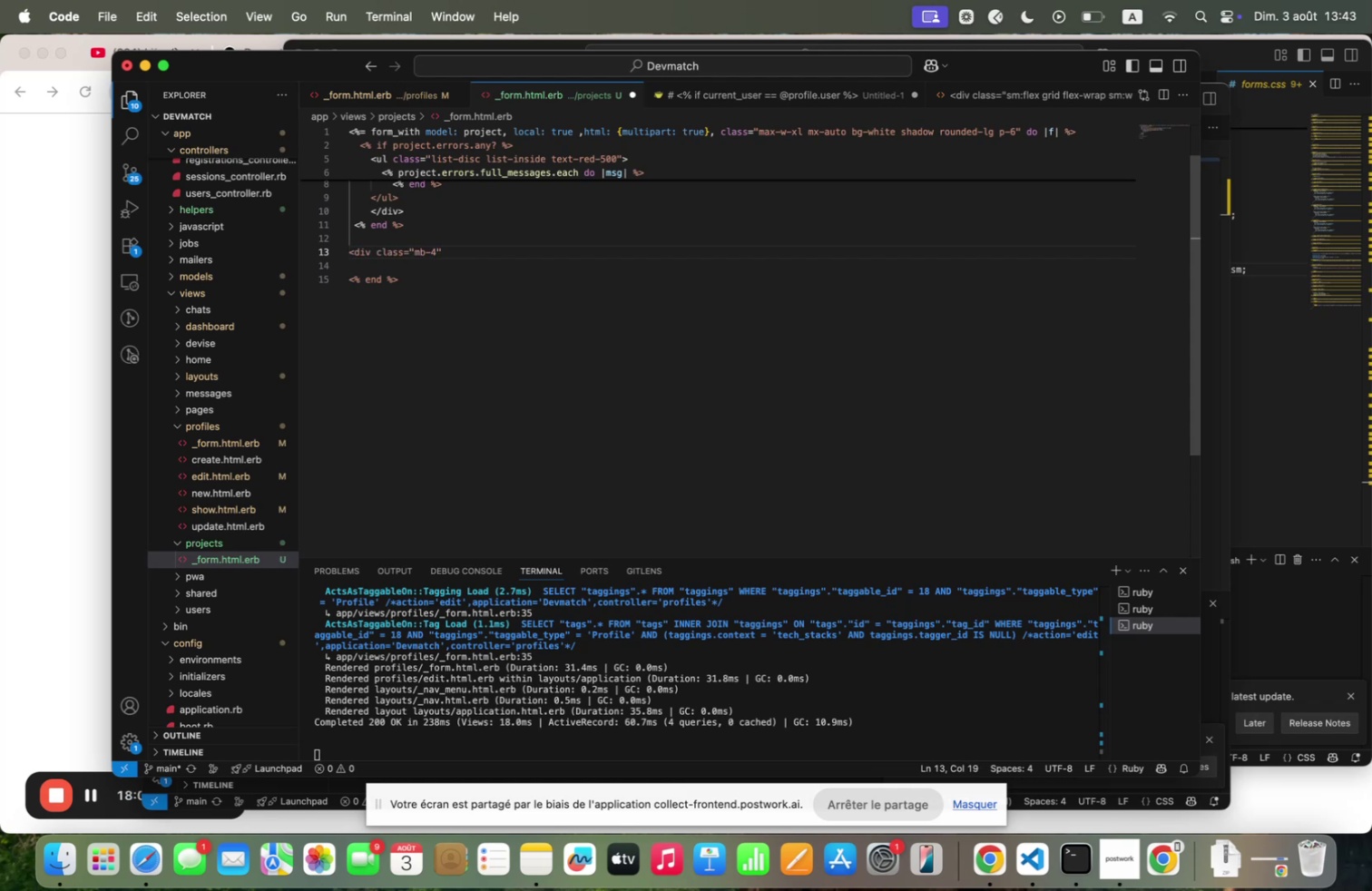 
key(Shift+Backquote)
 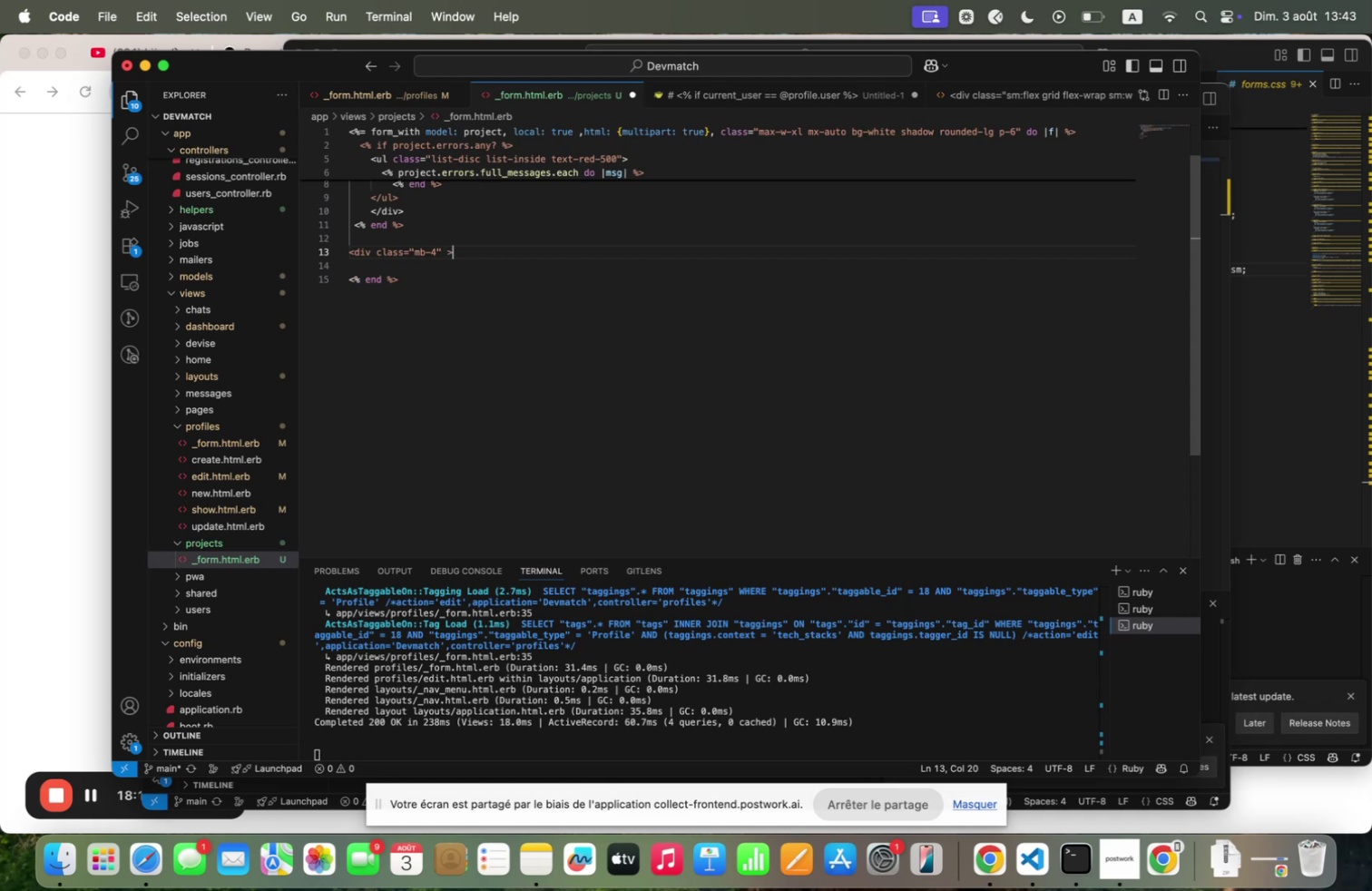 
key(Enter)
 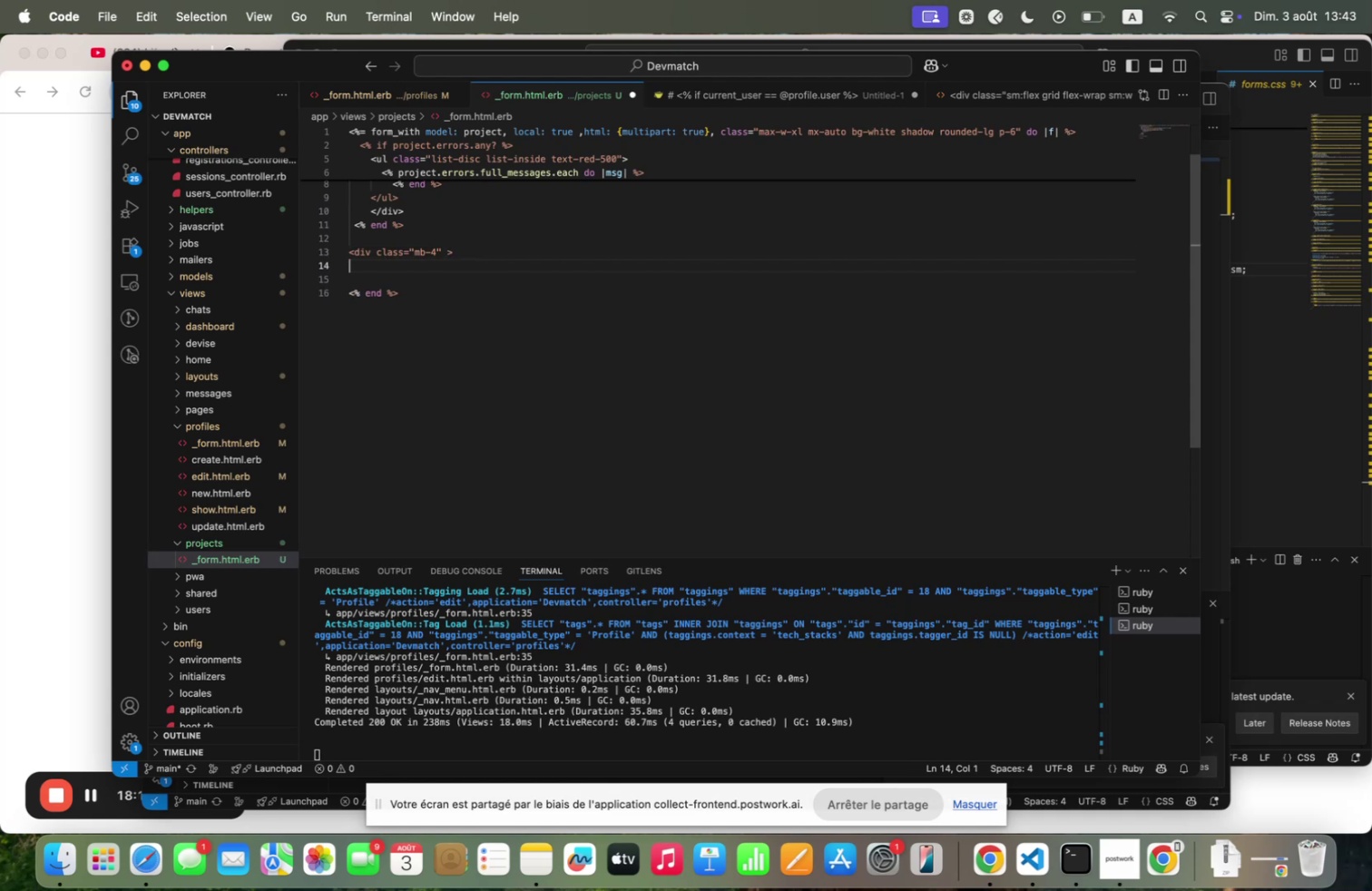 
type(`>div~)
 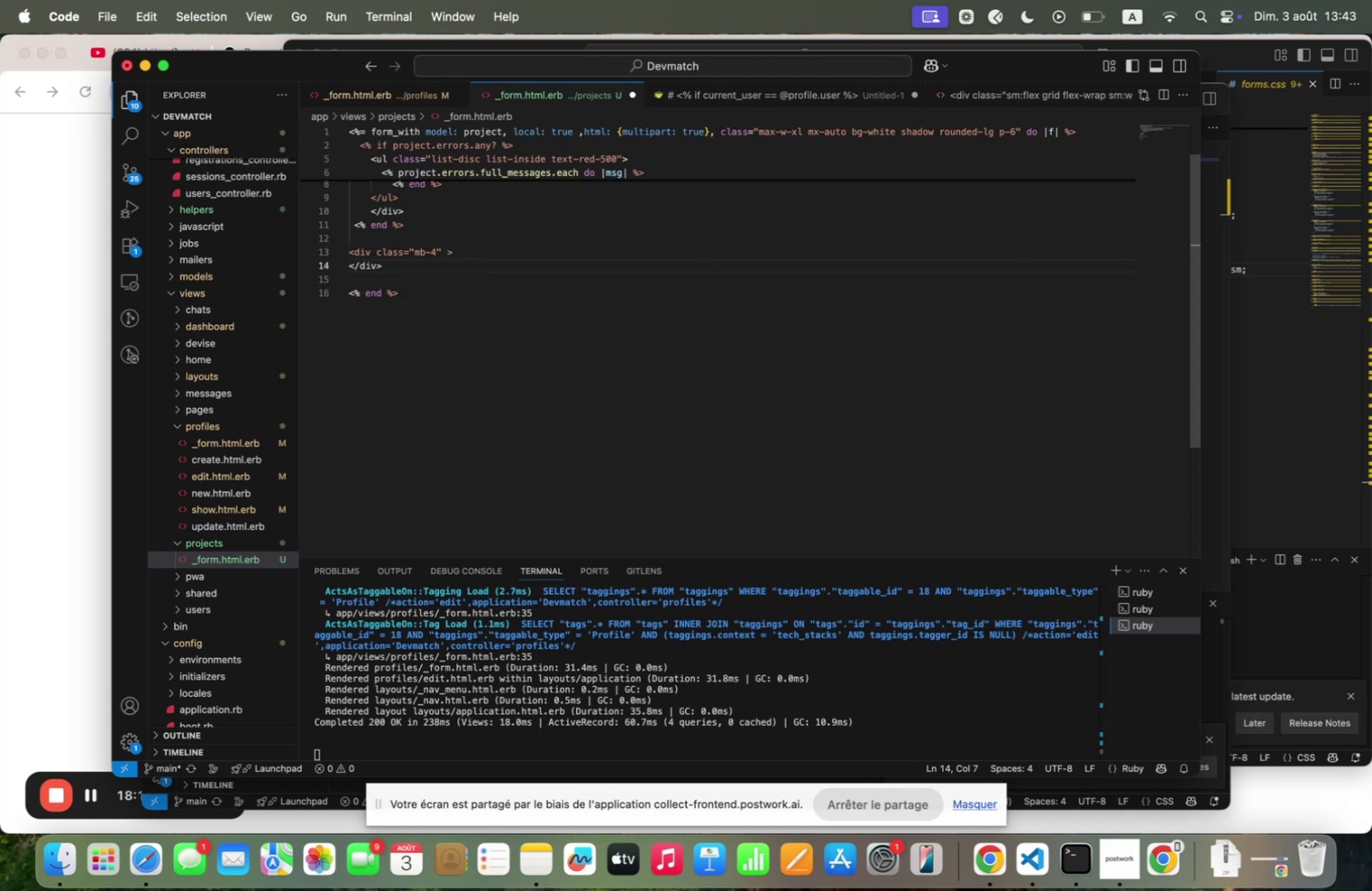 
wait(9.14)
 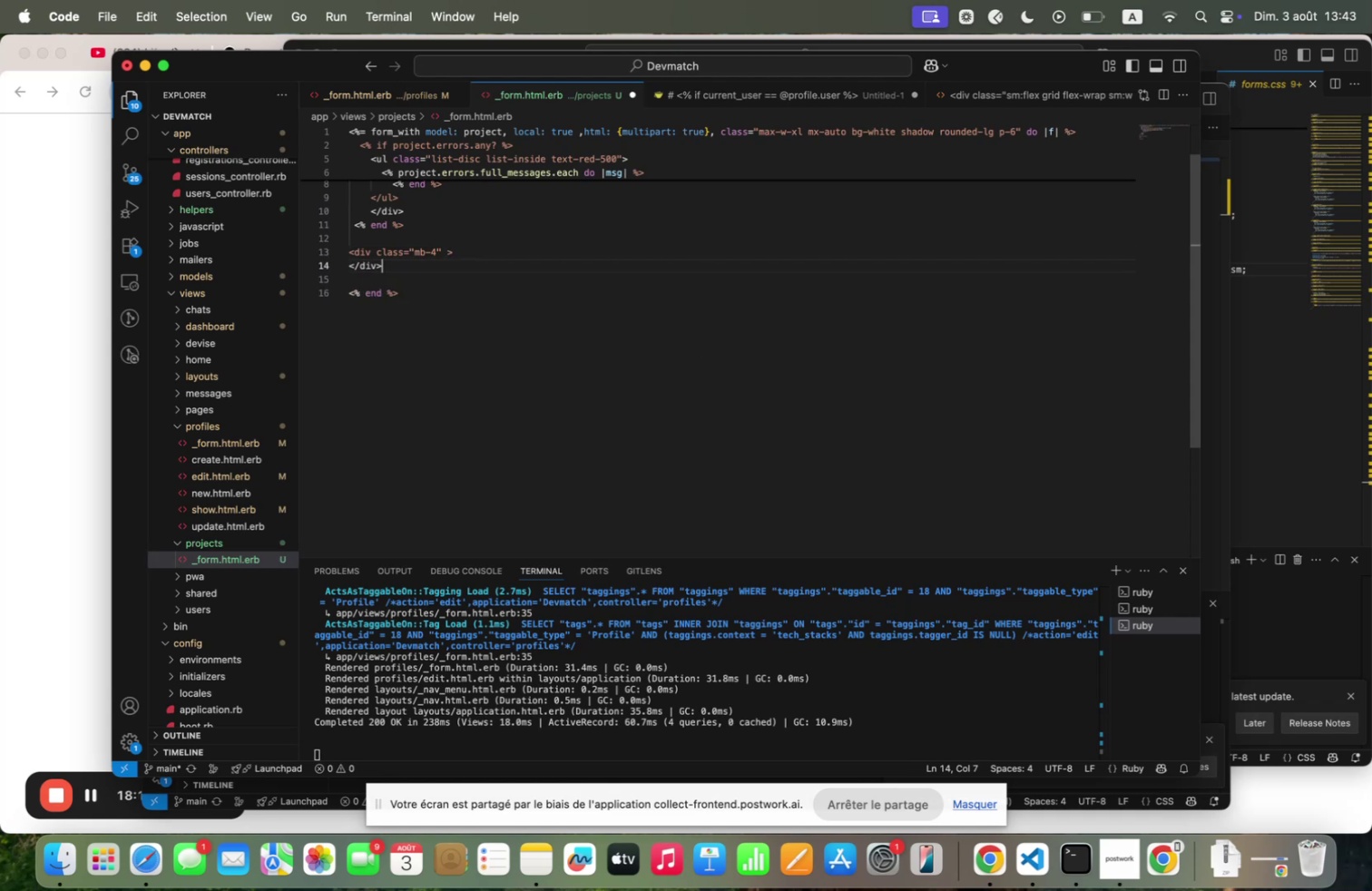 
left_click([474, 251])
 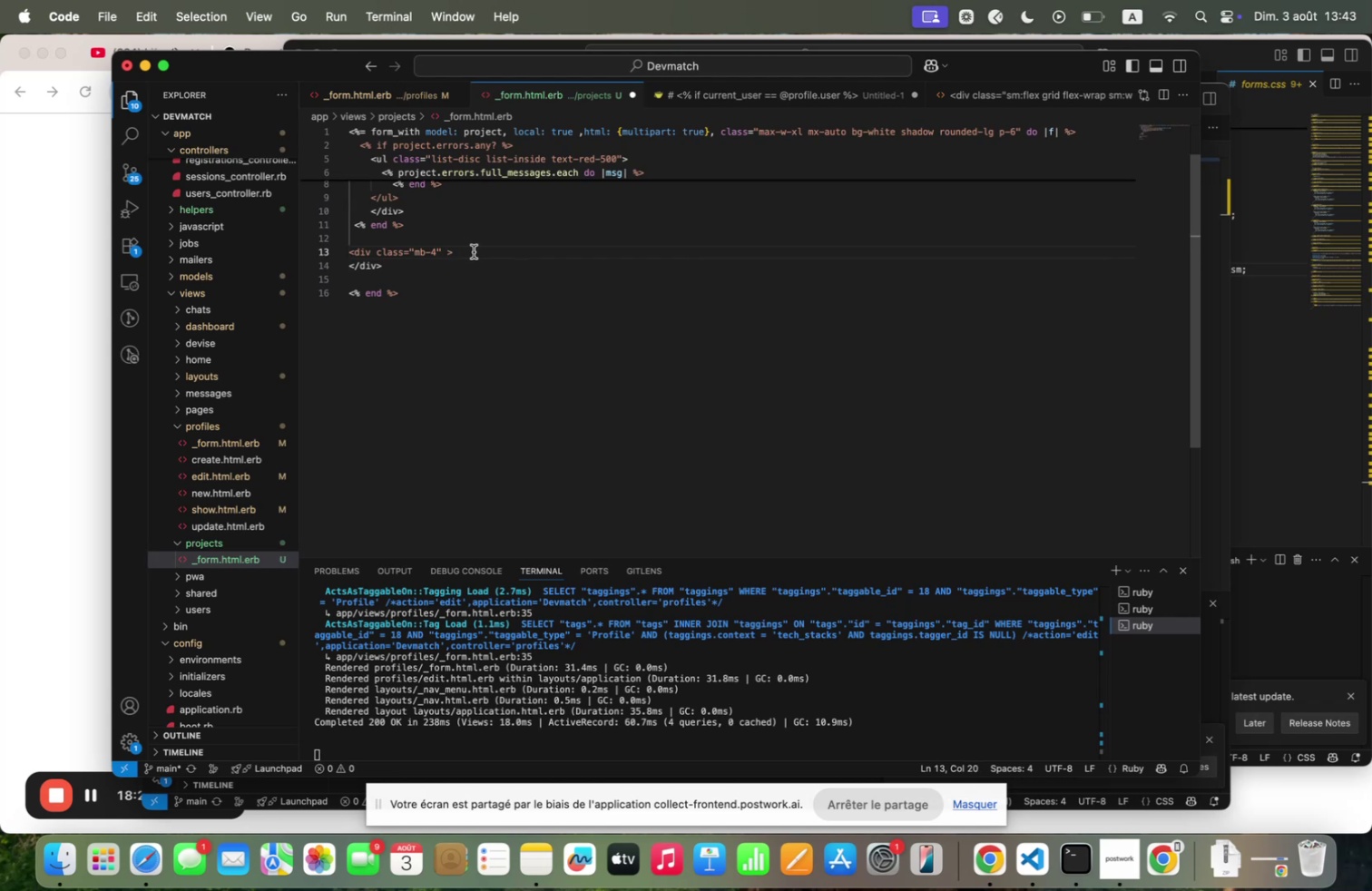 
key(Enter)
 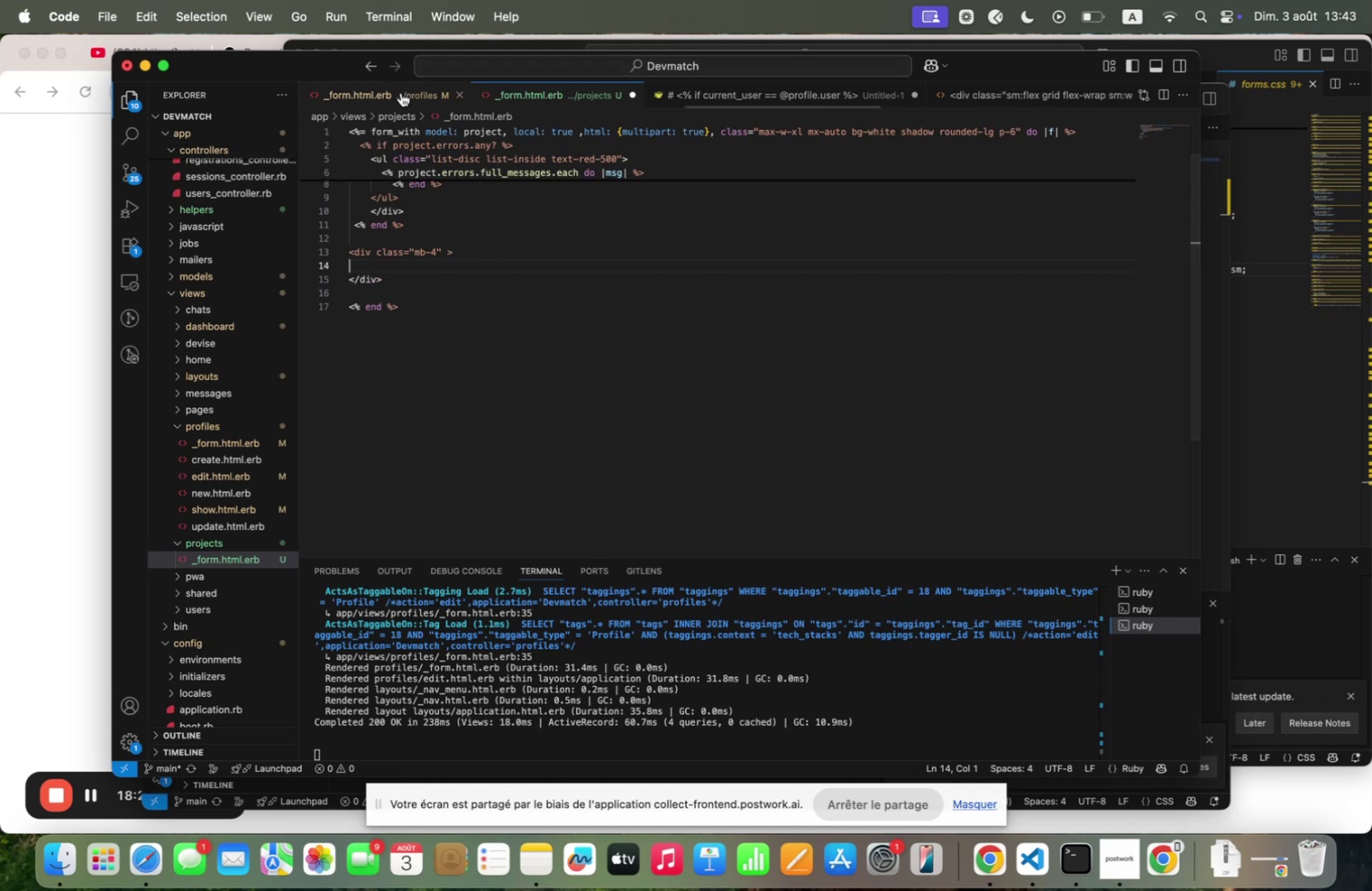 
left_click([401, 93])
 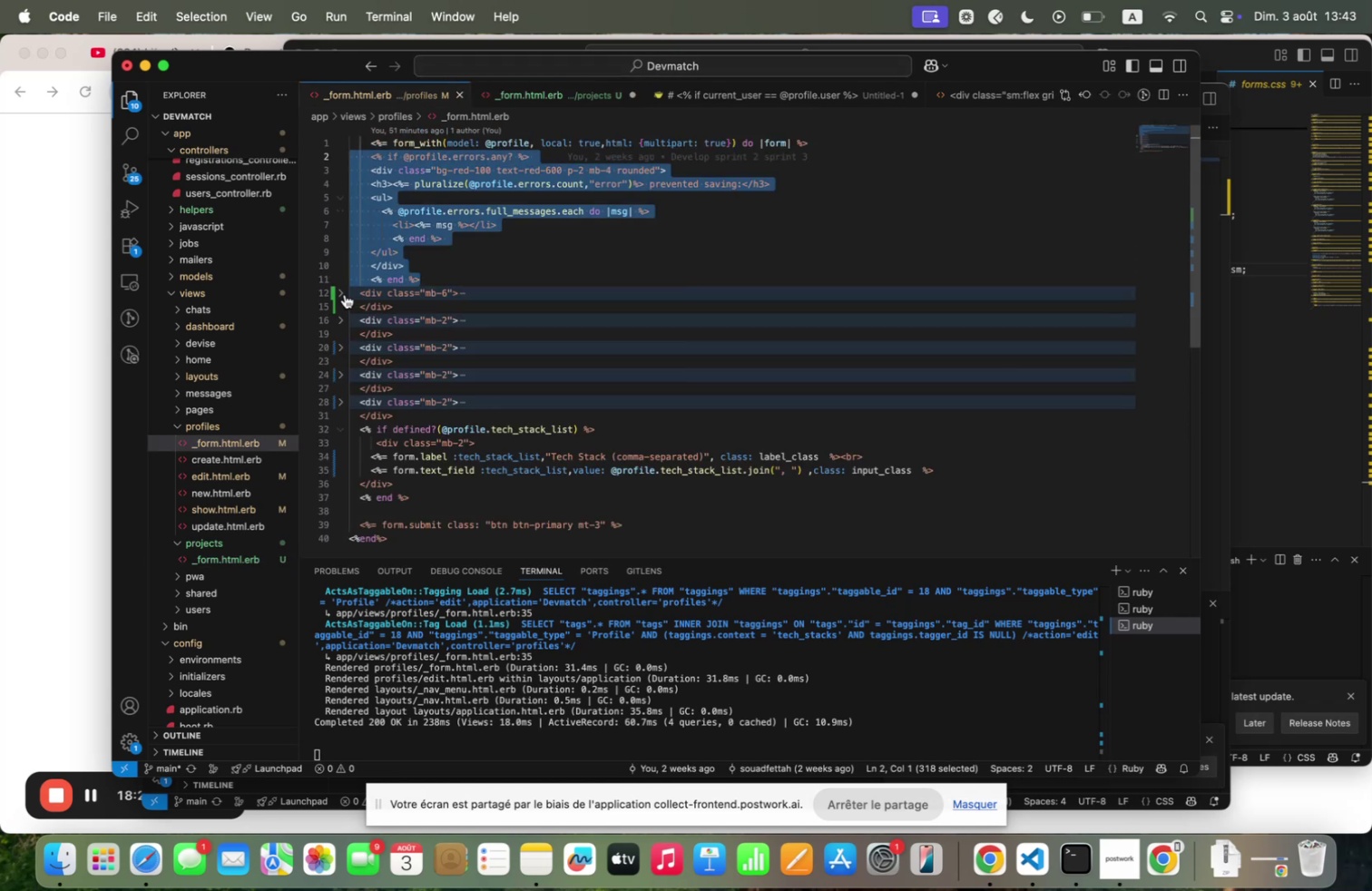 
left_click([341, 291])
 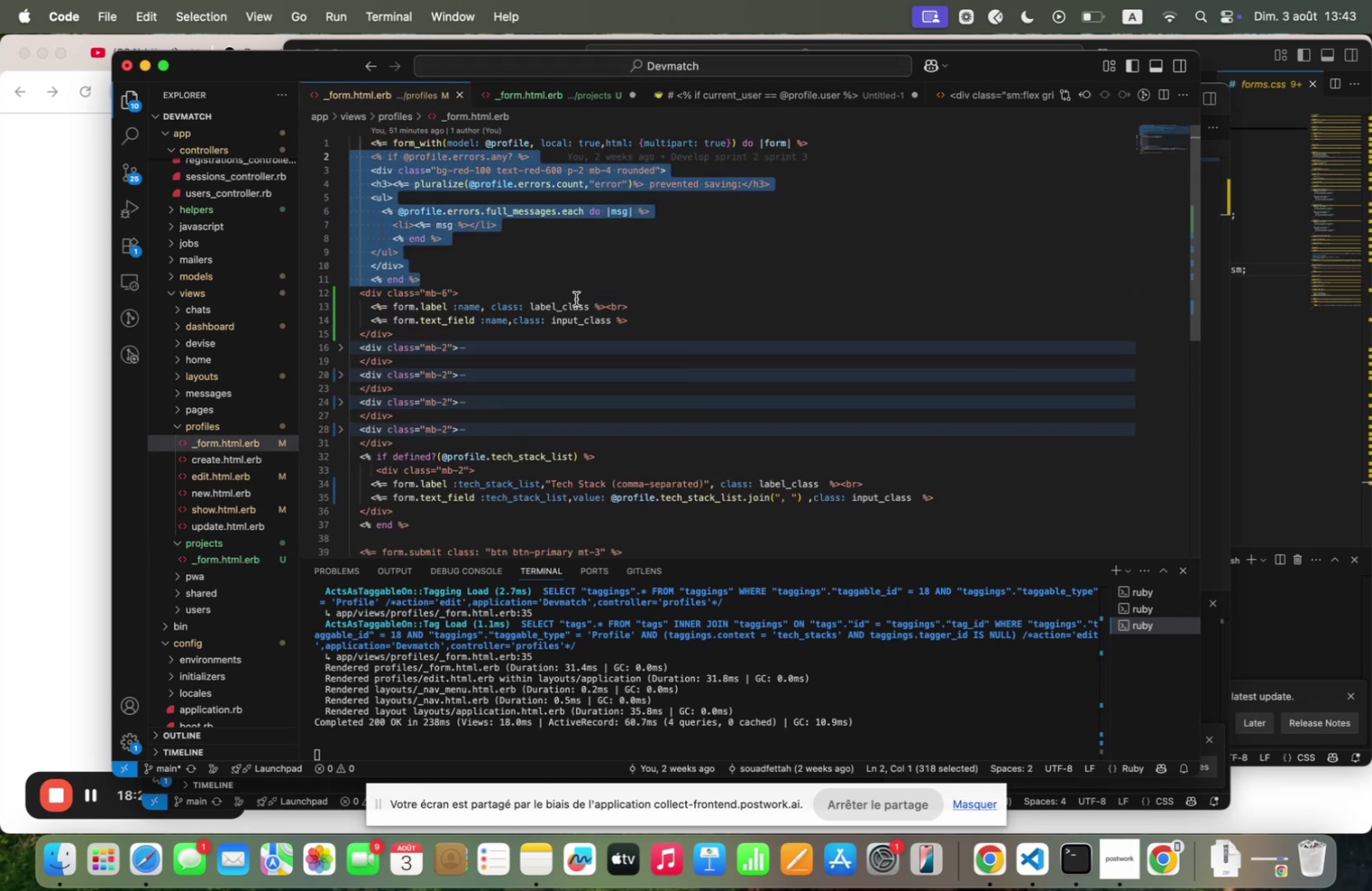 
left_click_drag(start_coordinate=[640, 322], to_coordinate=[355, 300])
 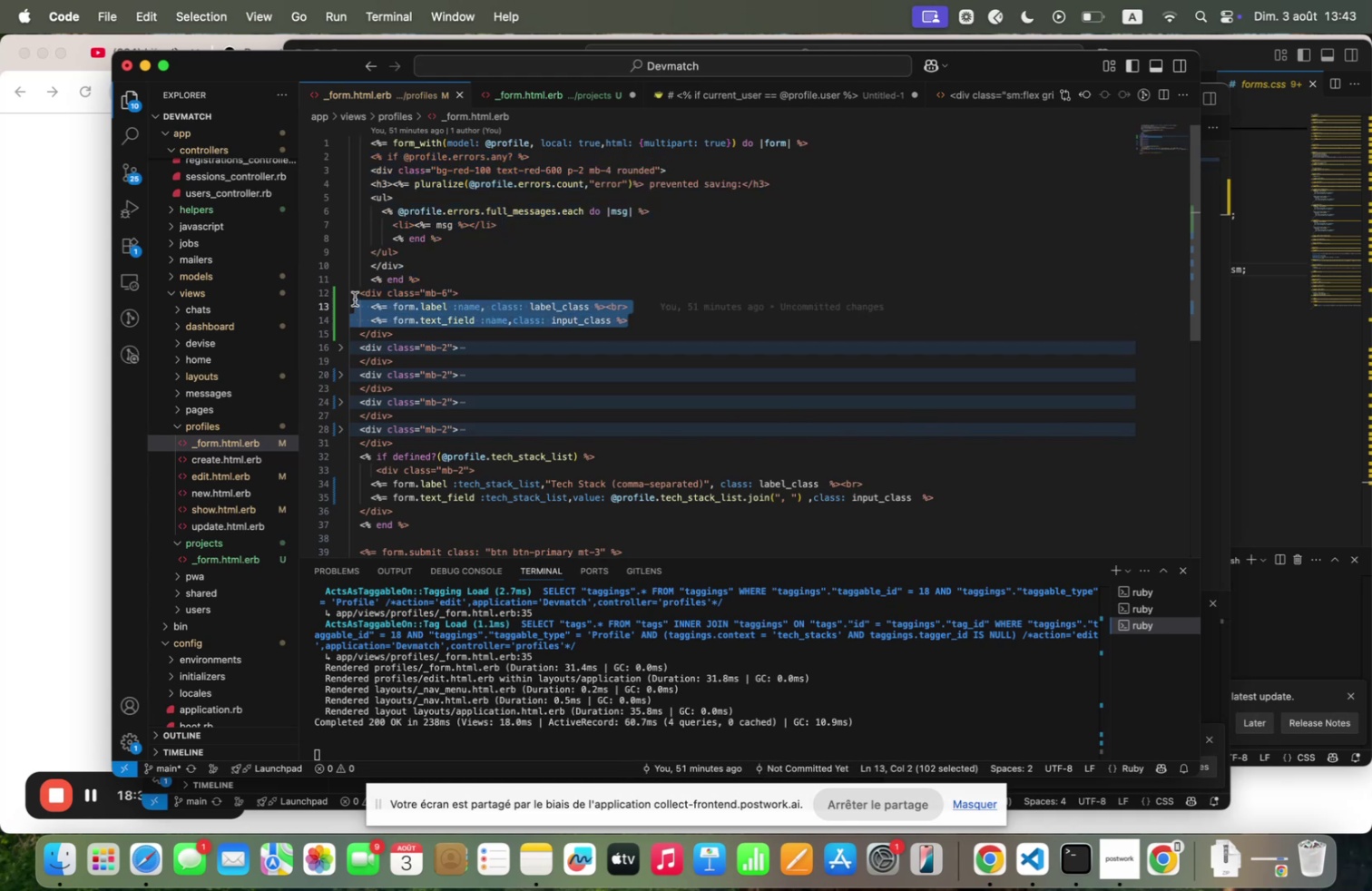 
key(Meta+C)
 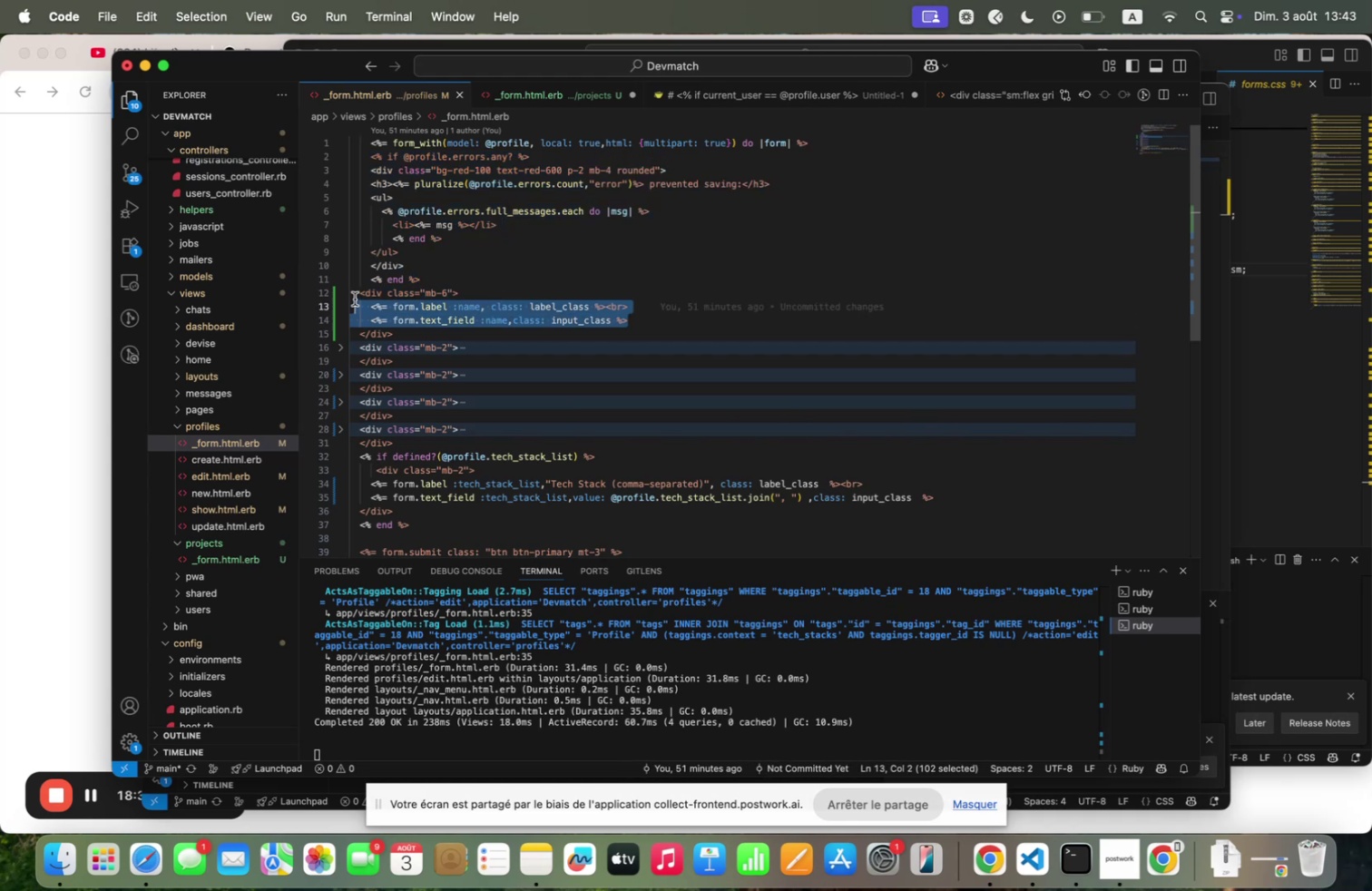 
key(Meta+C)
 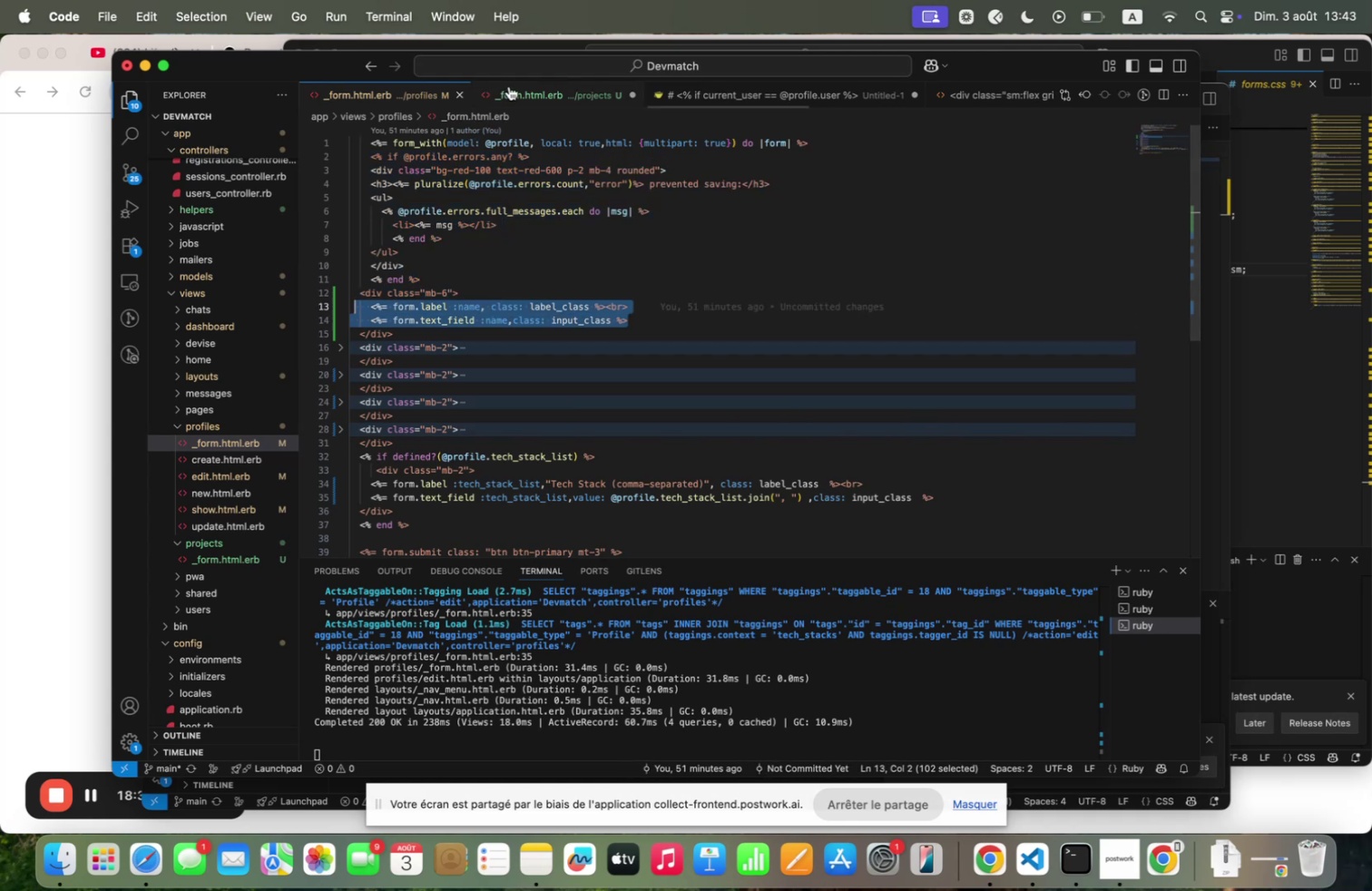 
left_click([509, 86])
 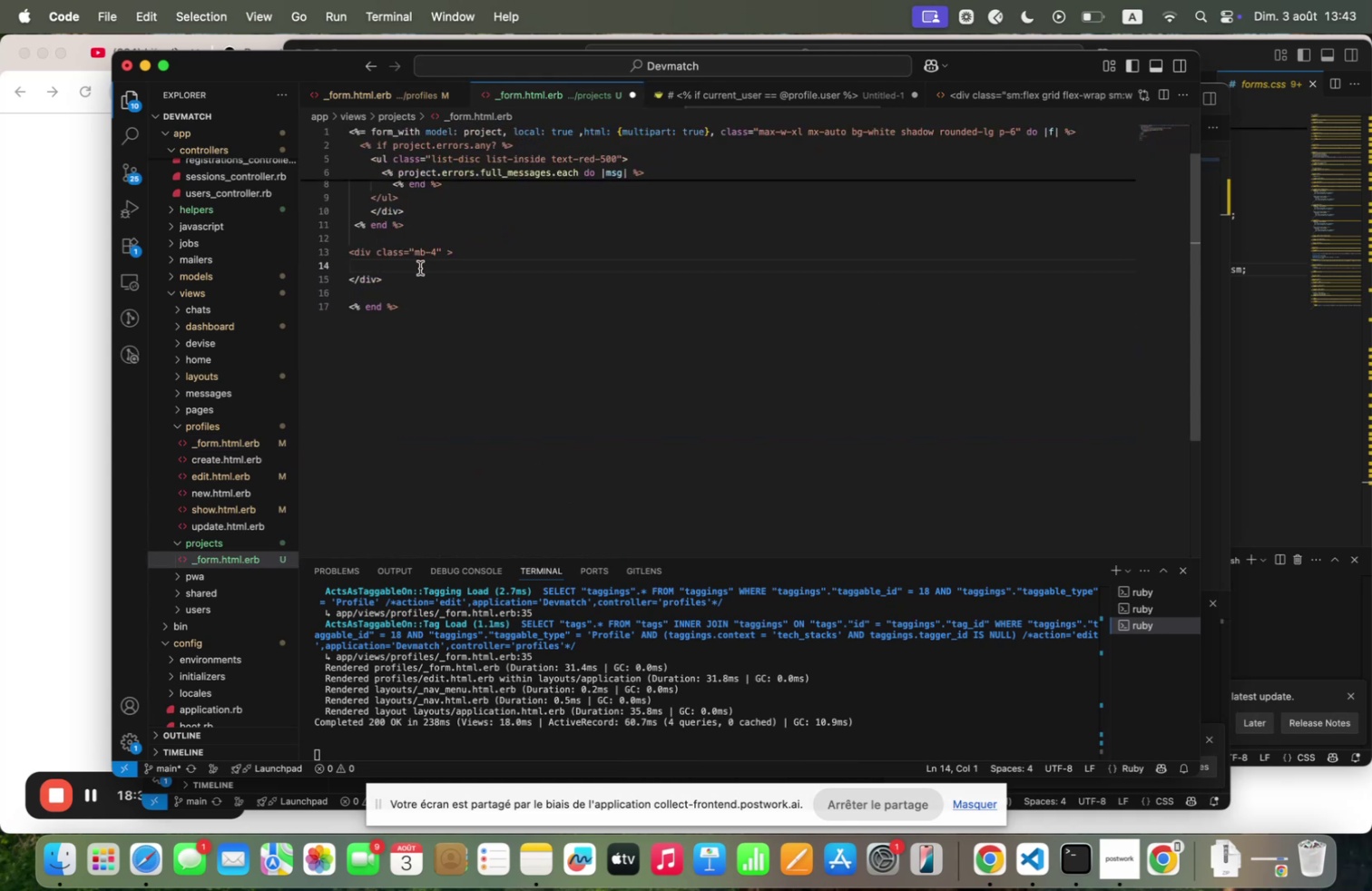 
key(Meta+V)
 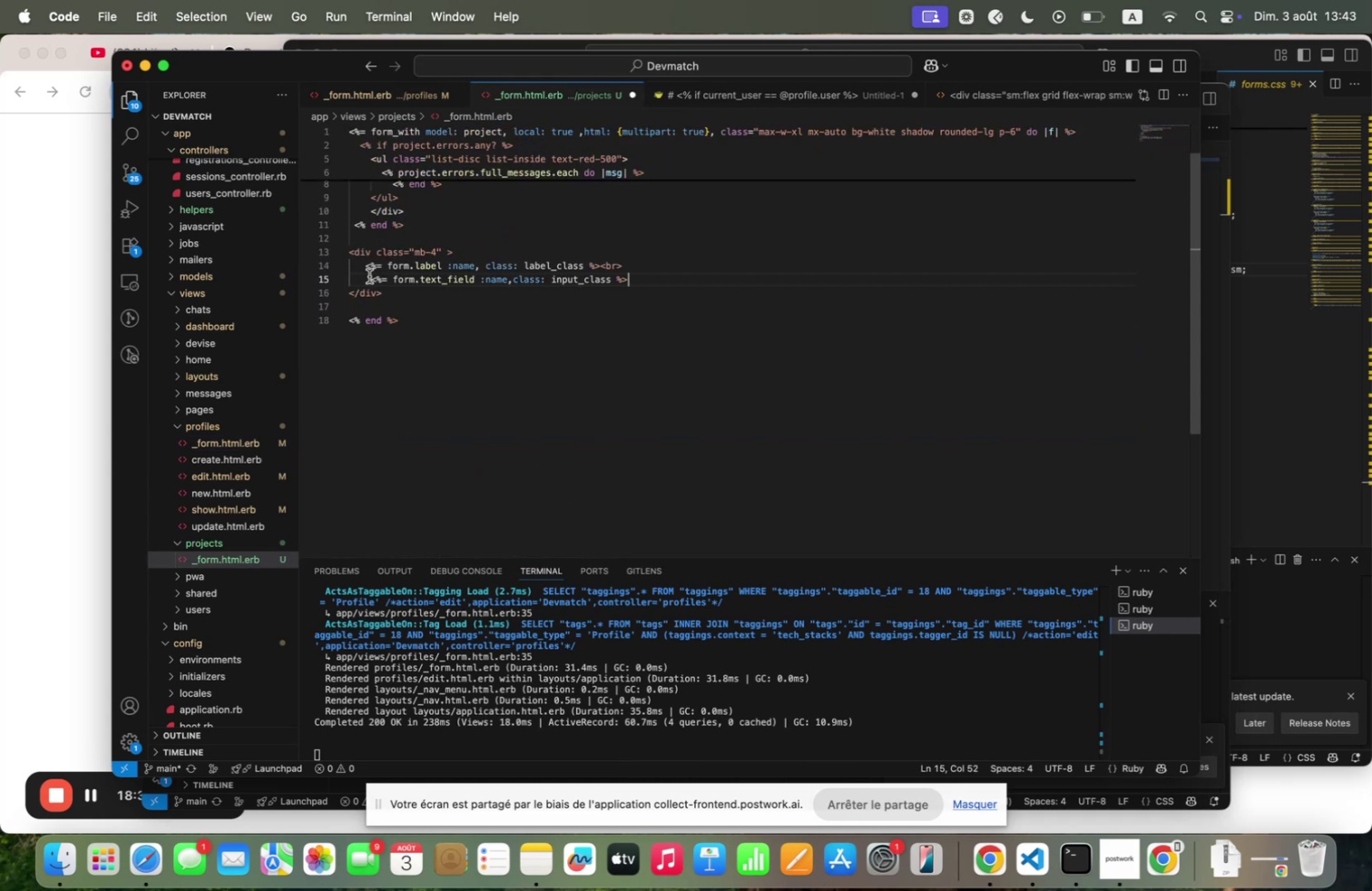 
left_click([366, 277])
 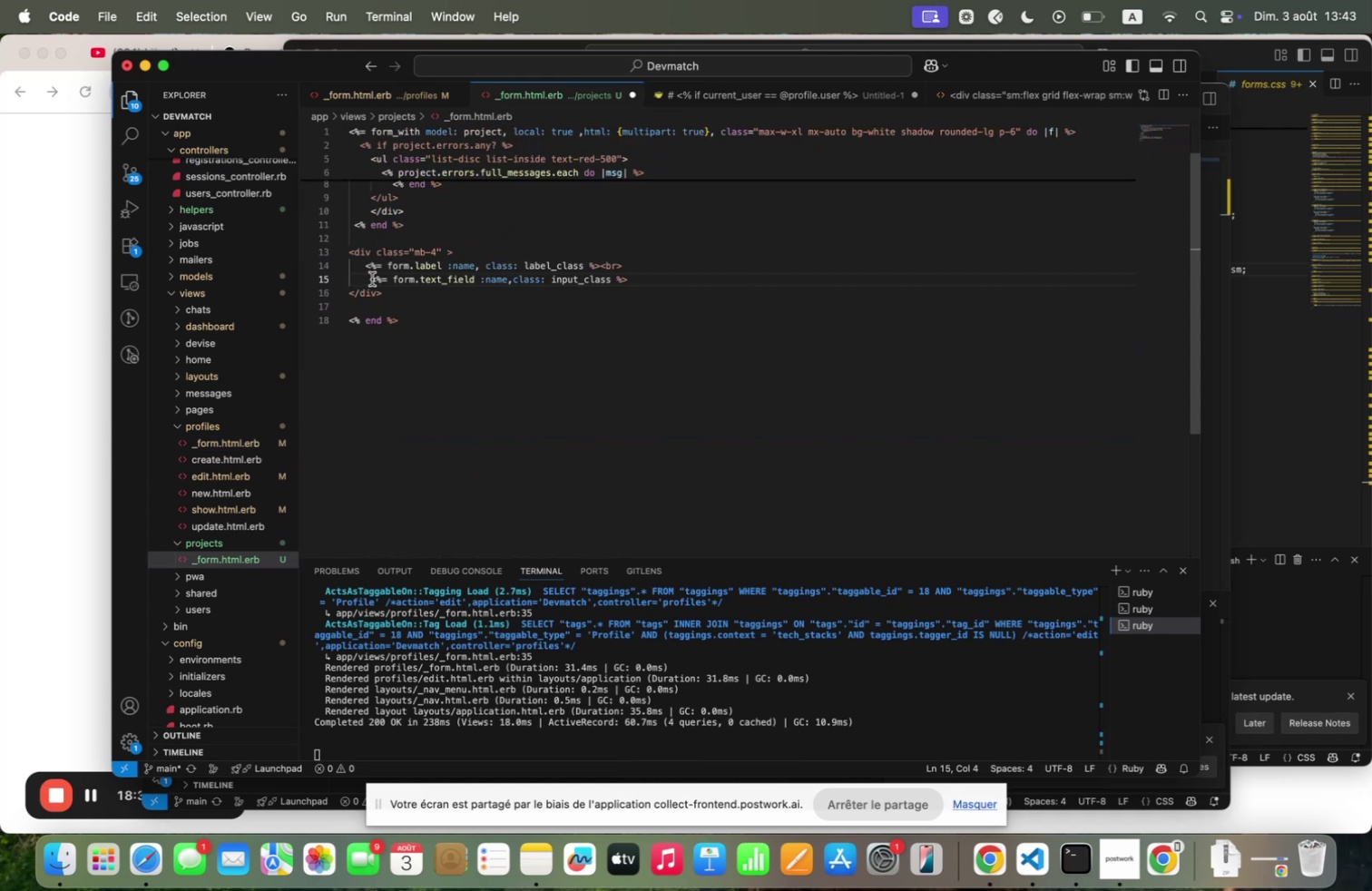 
left_click([372, 279])
 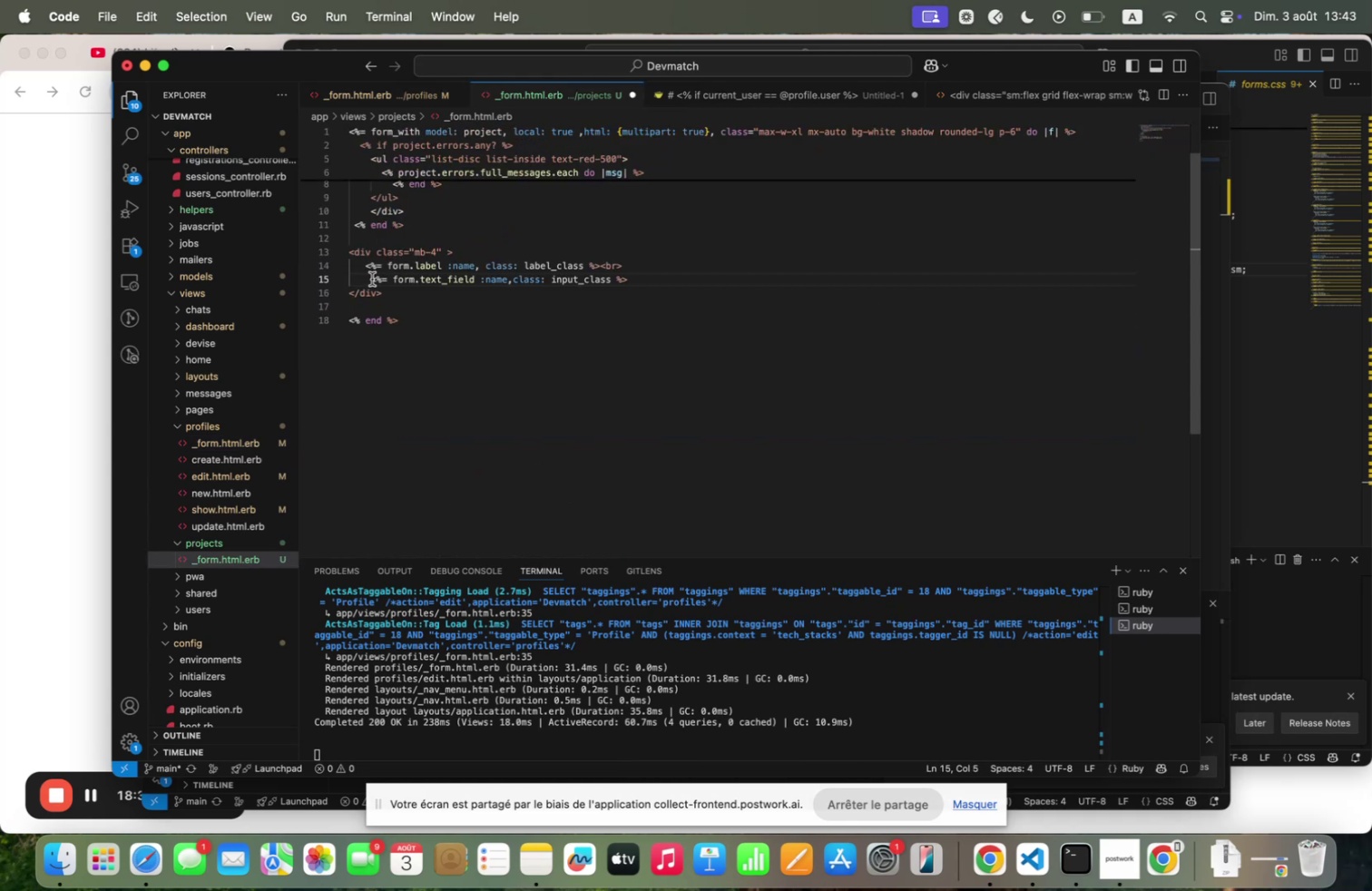 
key(Backspace)
 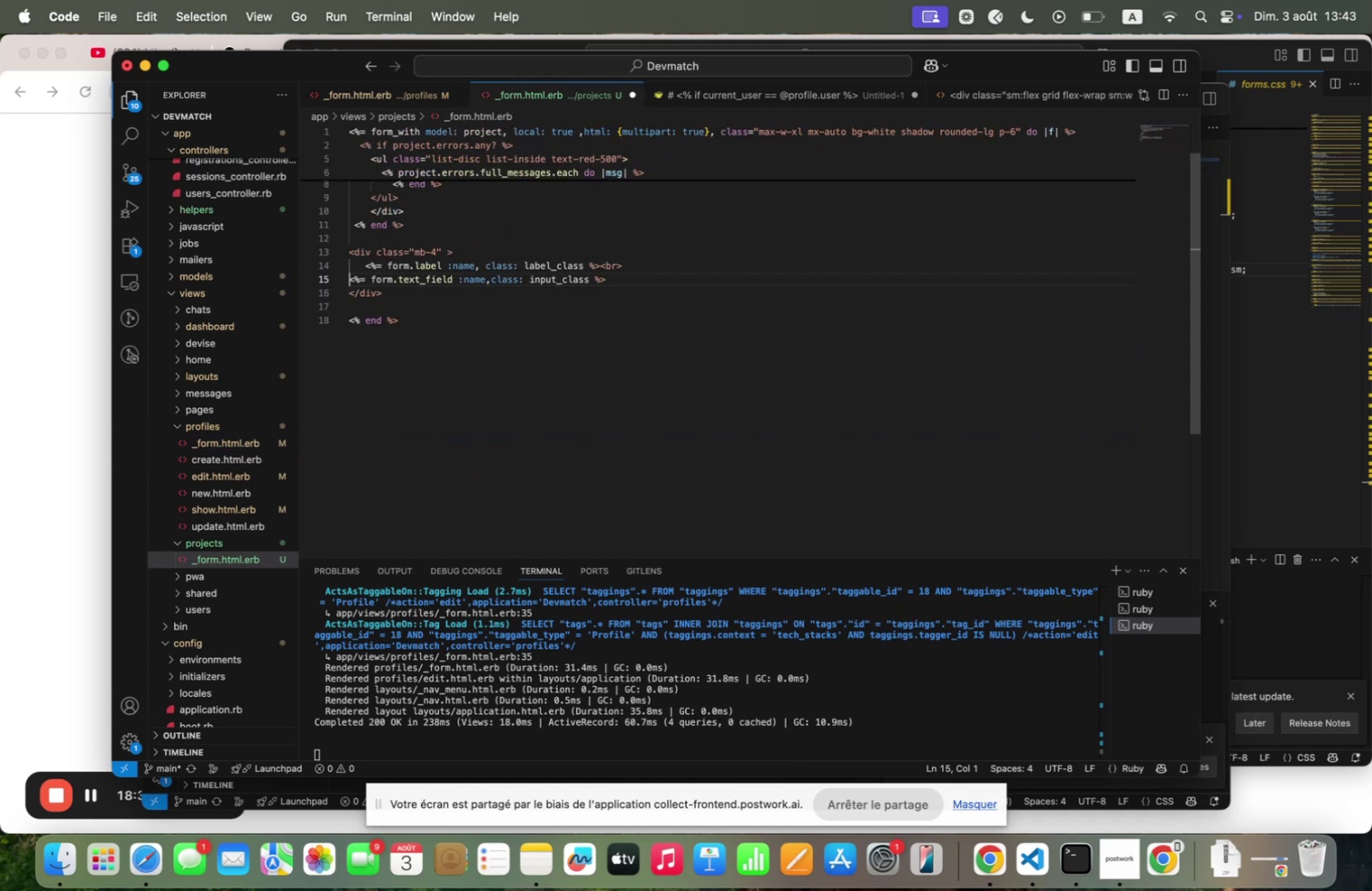 
key(Space)
 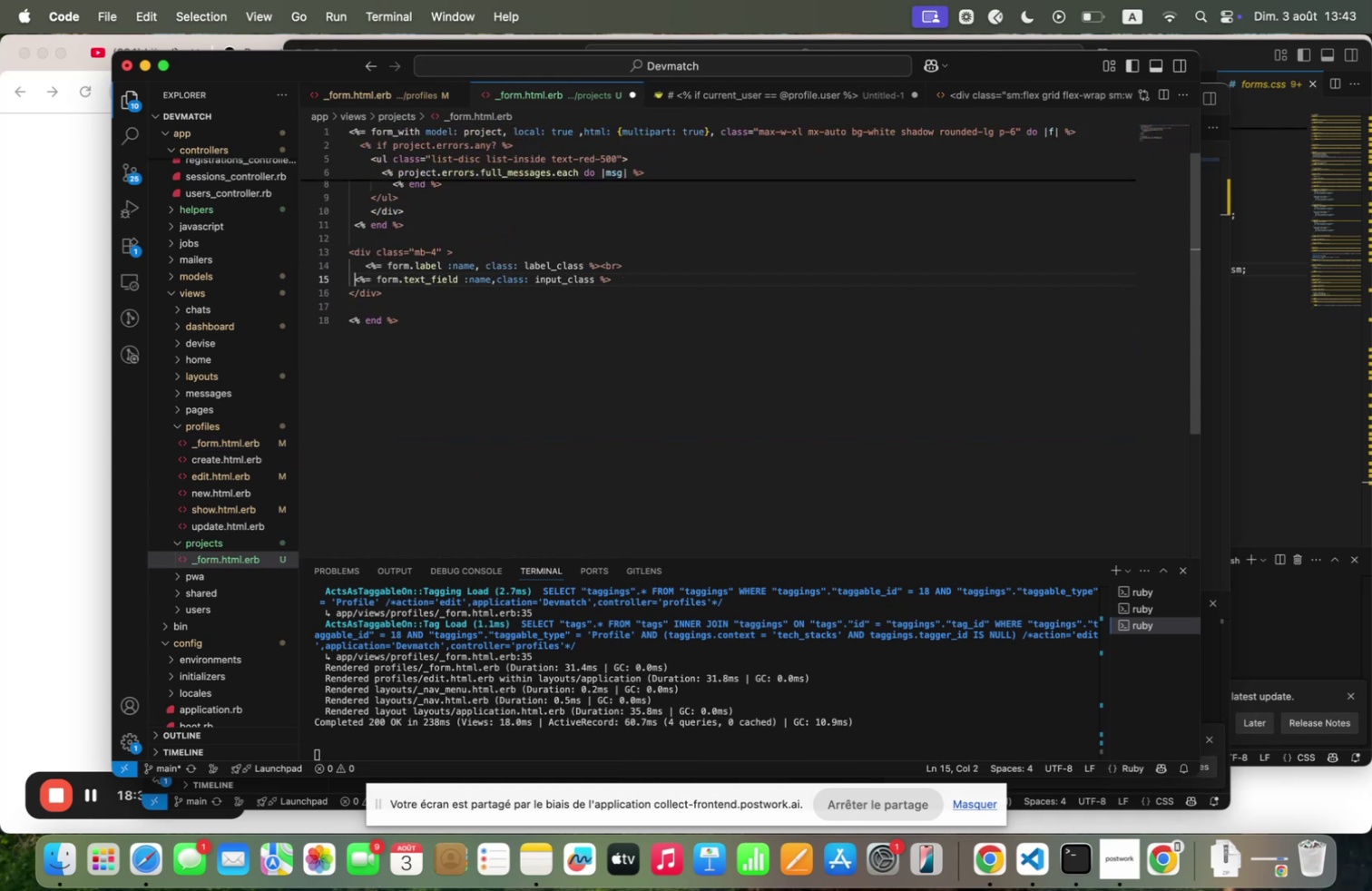 
key(Space)
 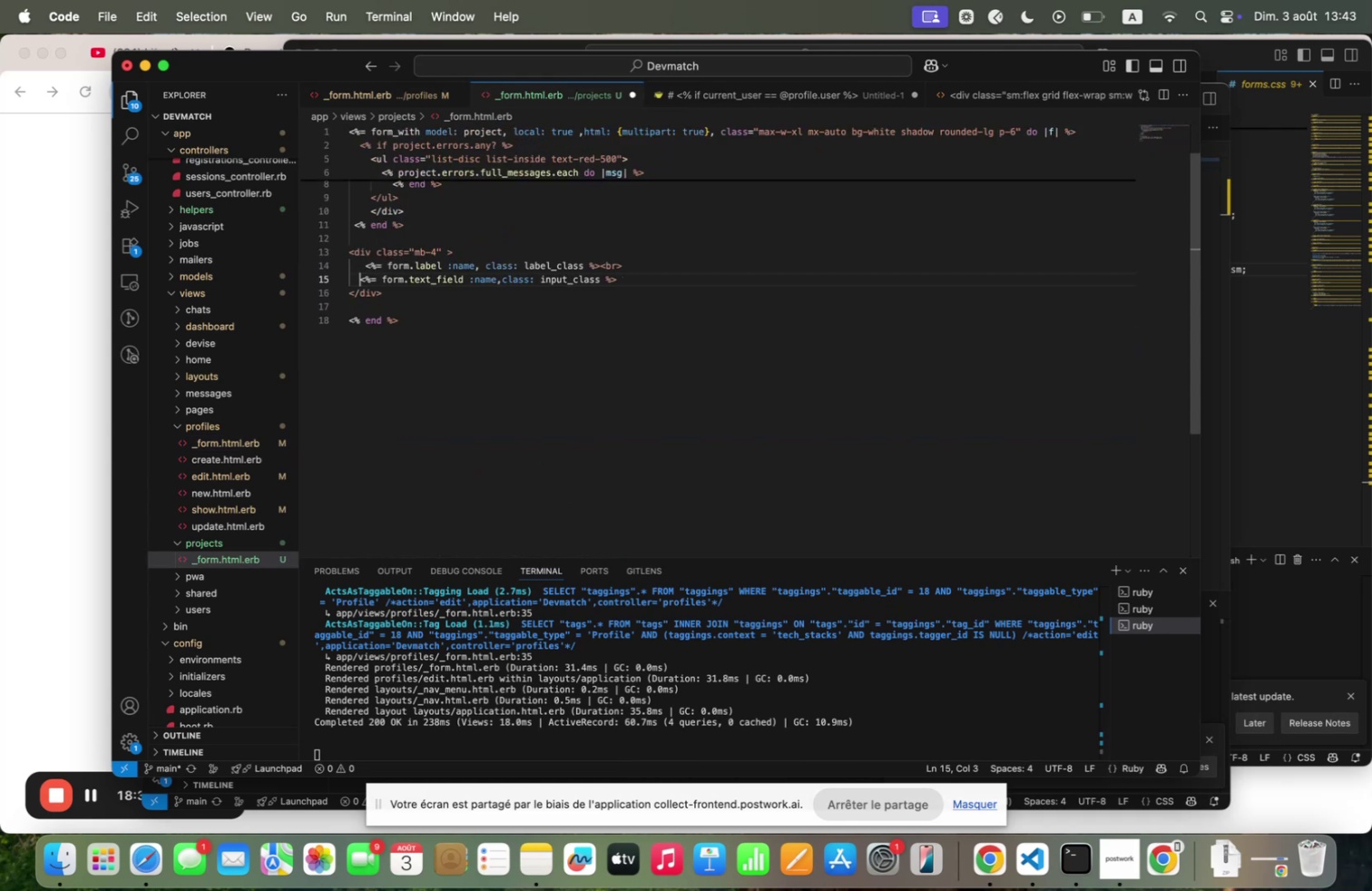 
key(Space)
 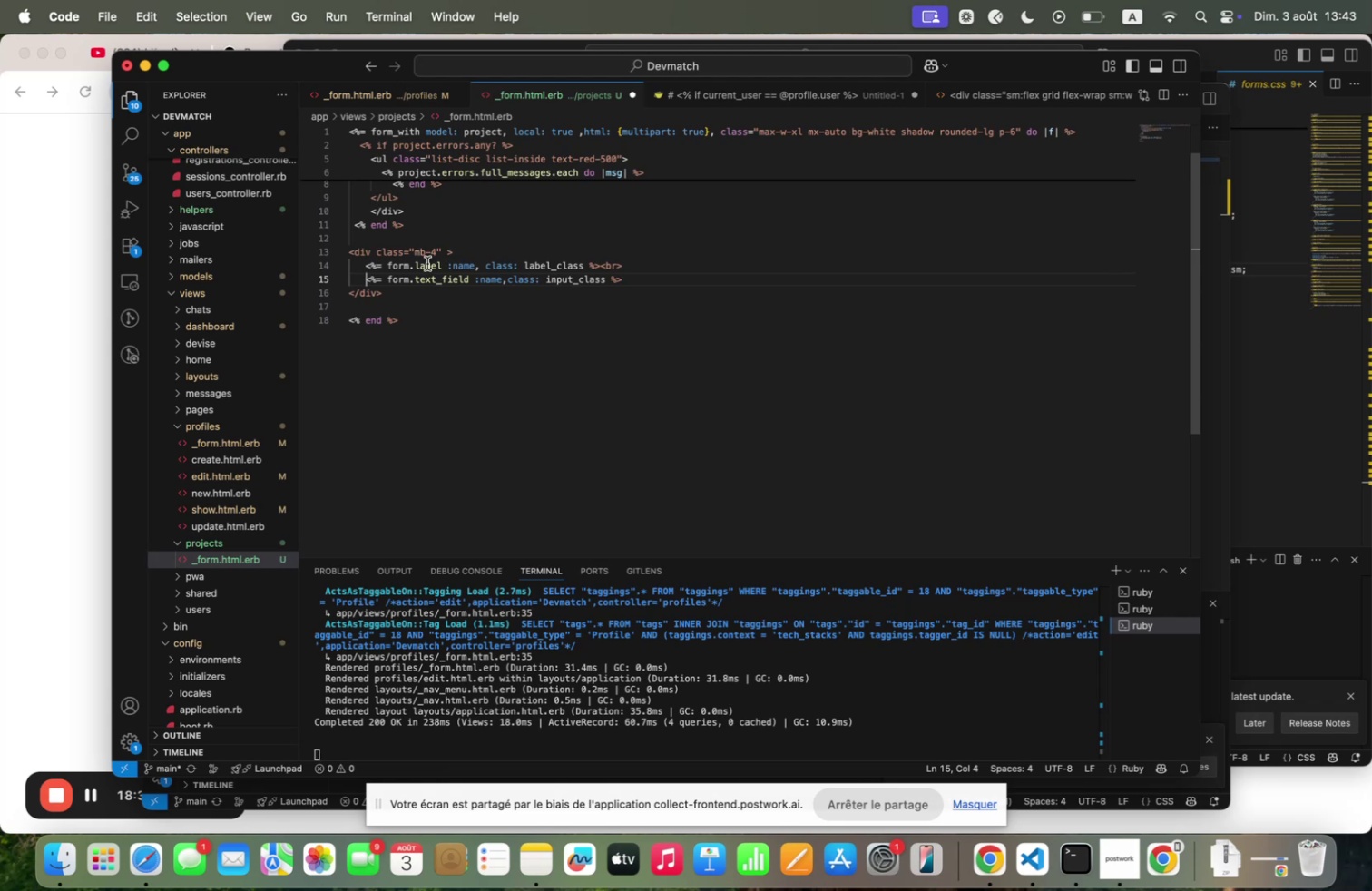 
double_click([427, 263])
 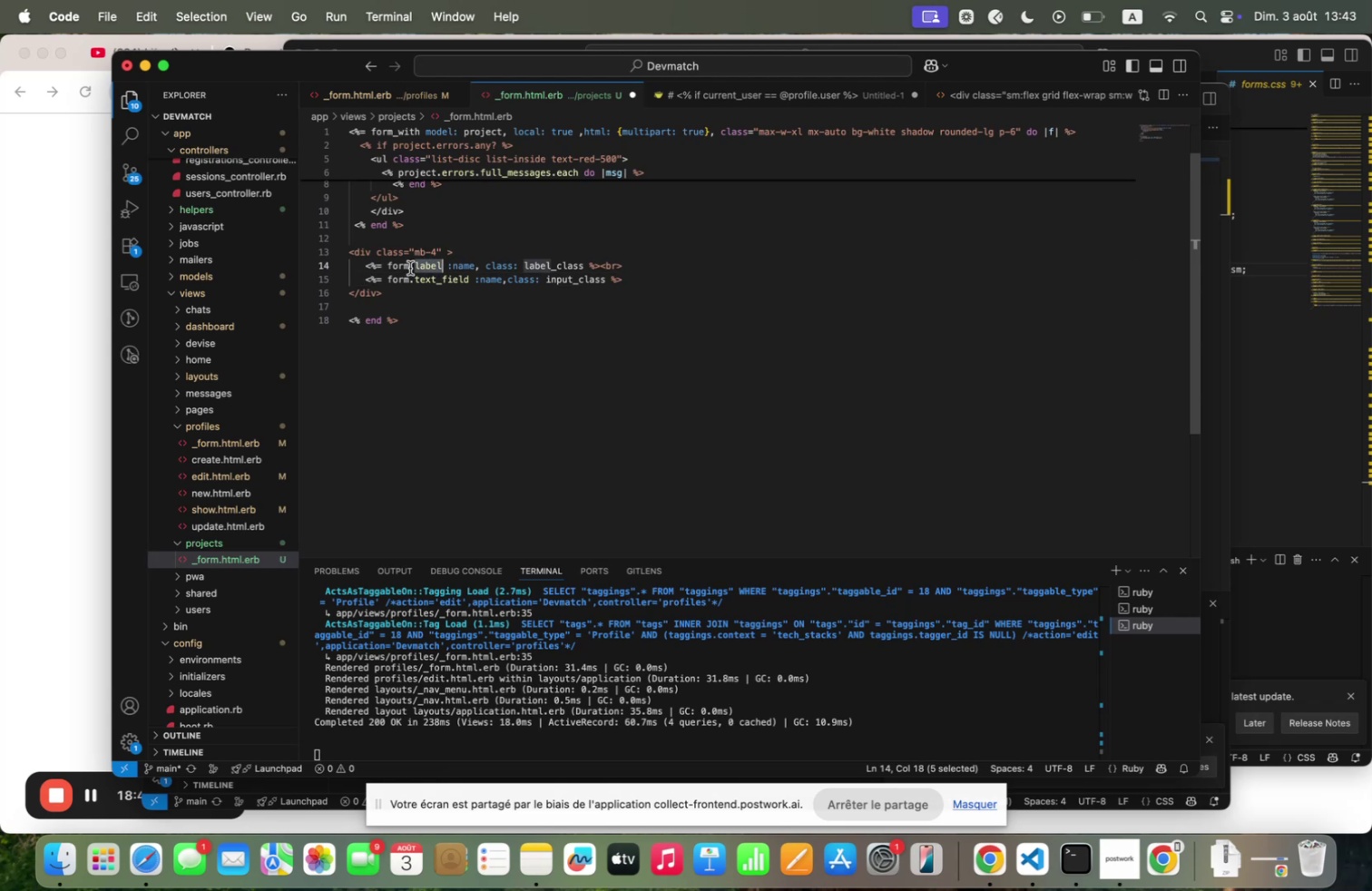 
double_click([397, 262])
 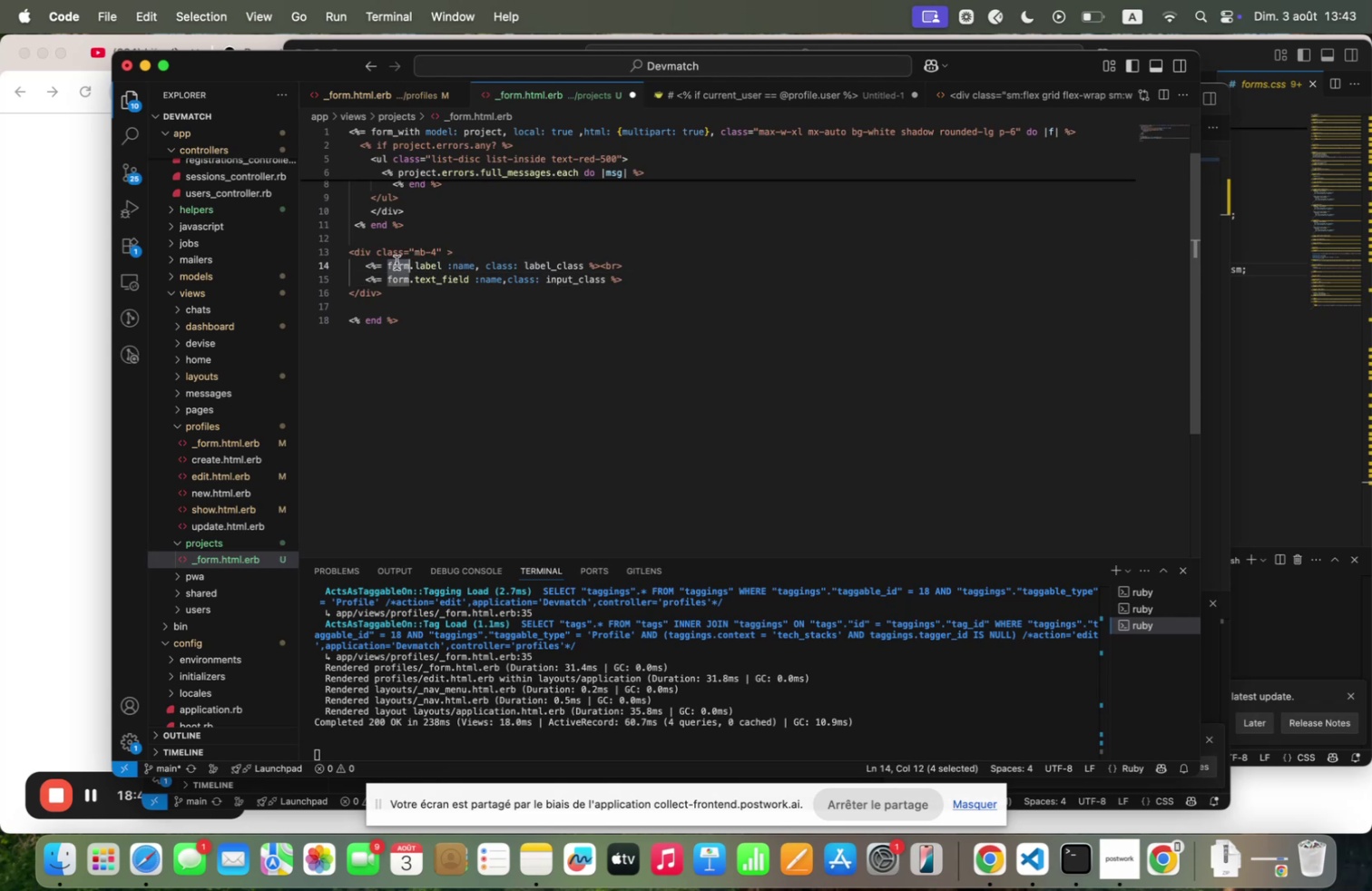 
key(F)
 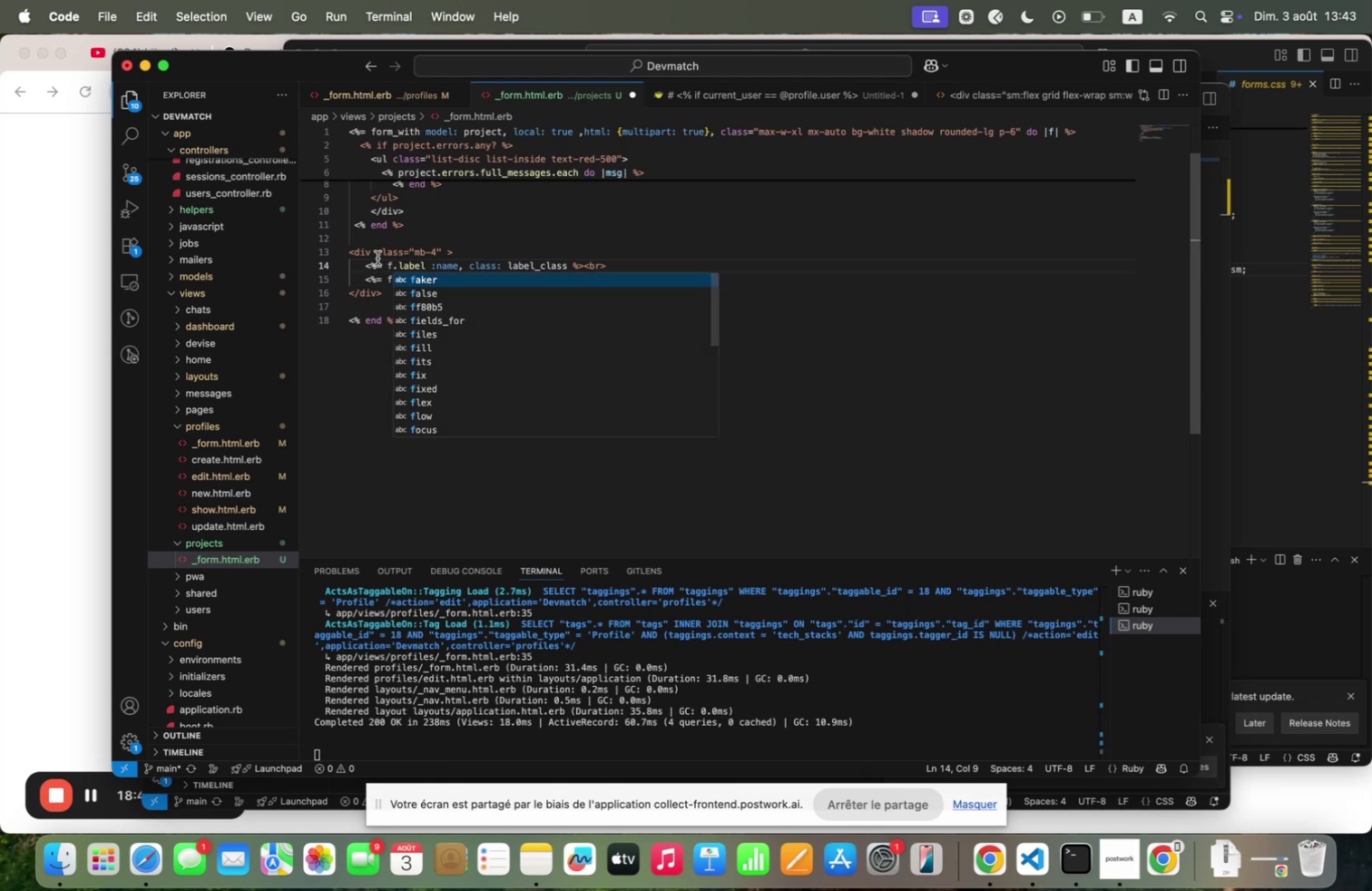 
left_click([377, 258])
 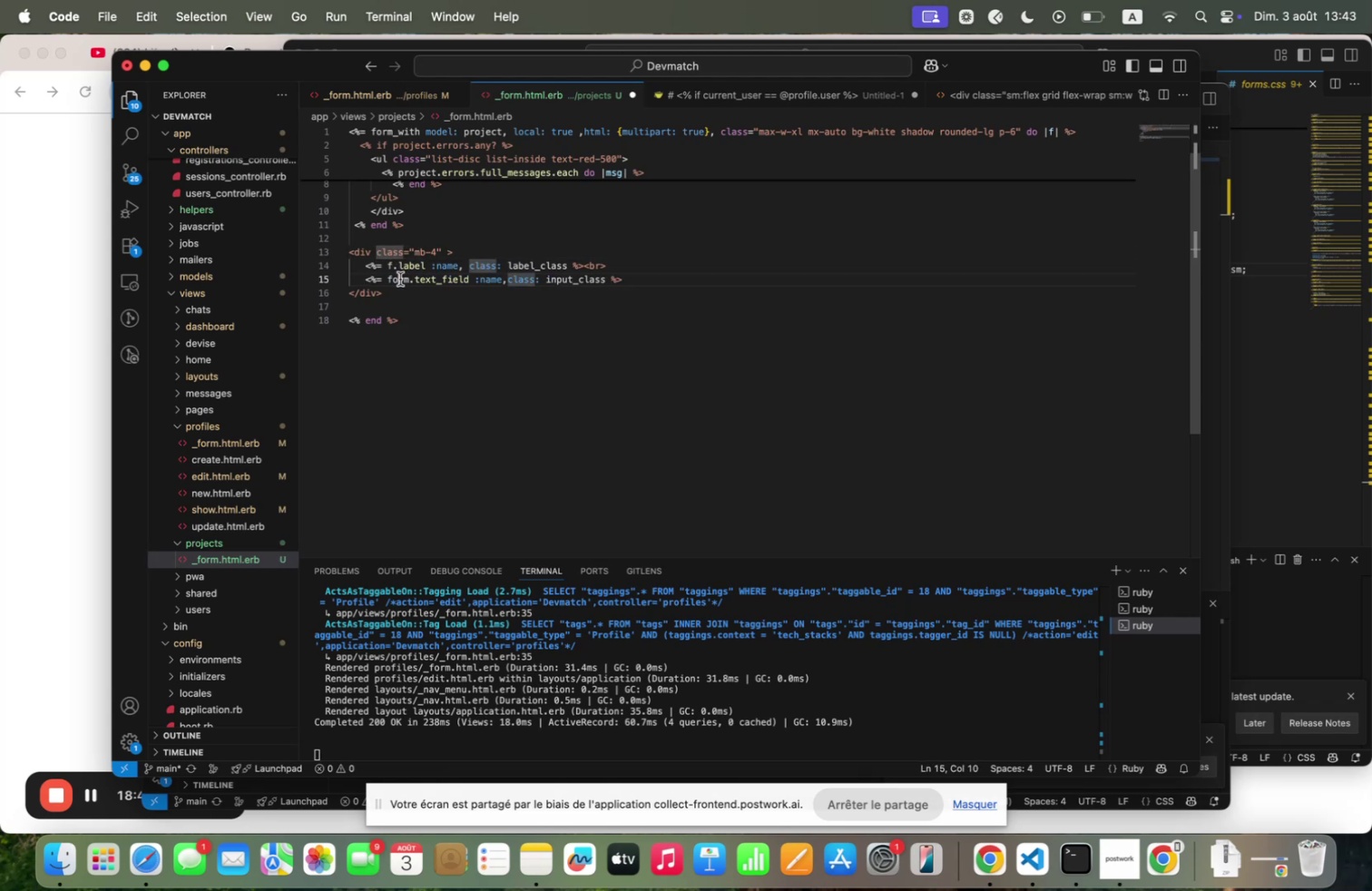 
left_click([400, 279])
 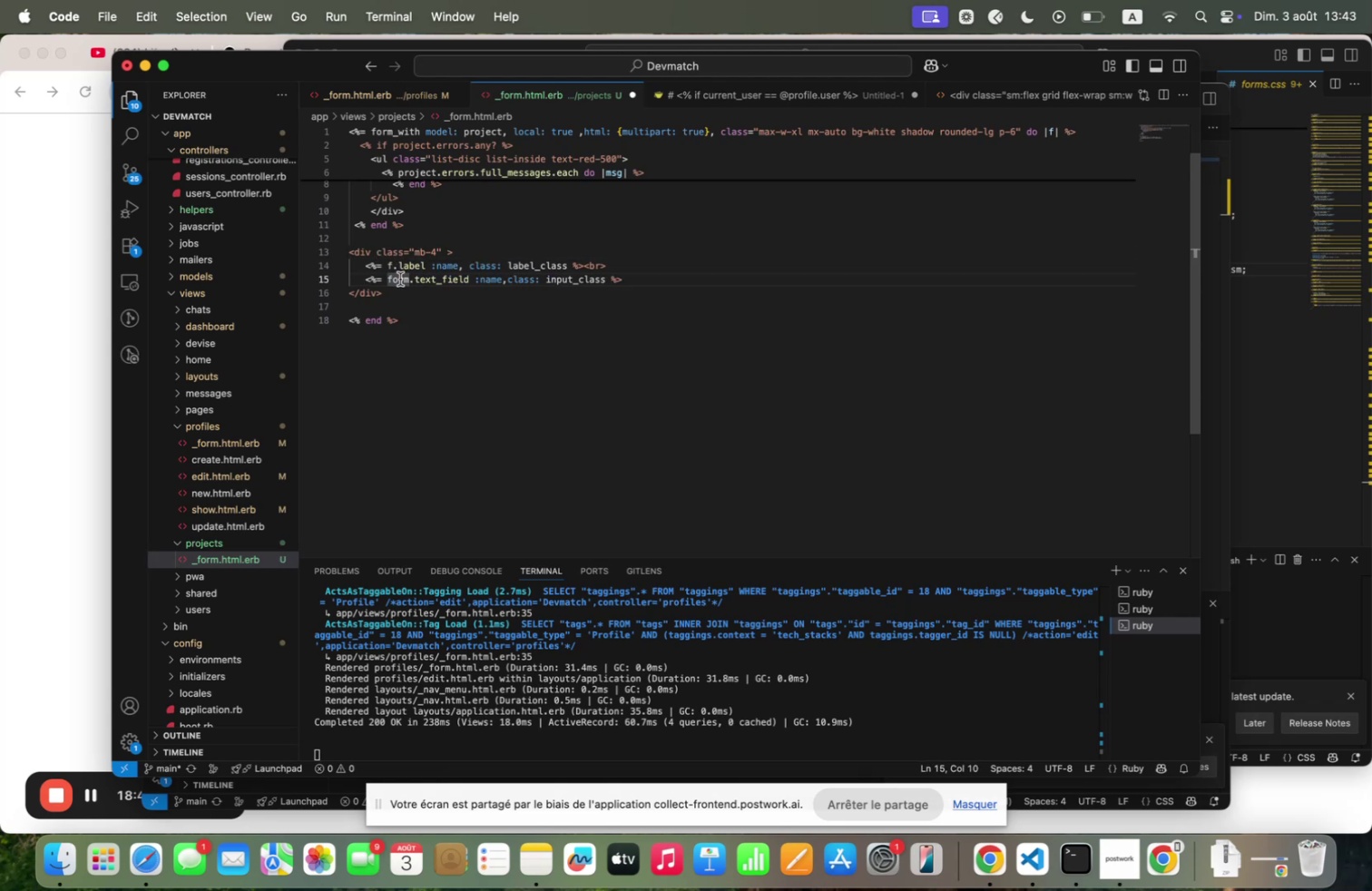 
left_click([400, 279])
 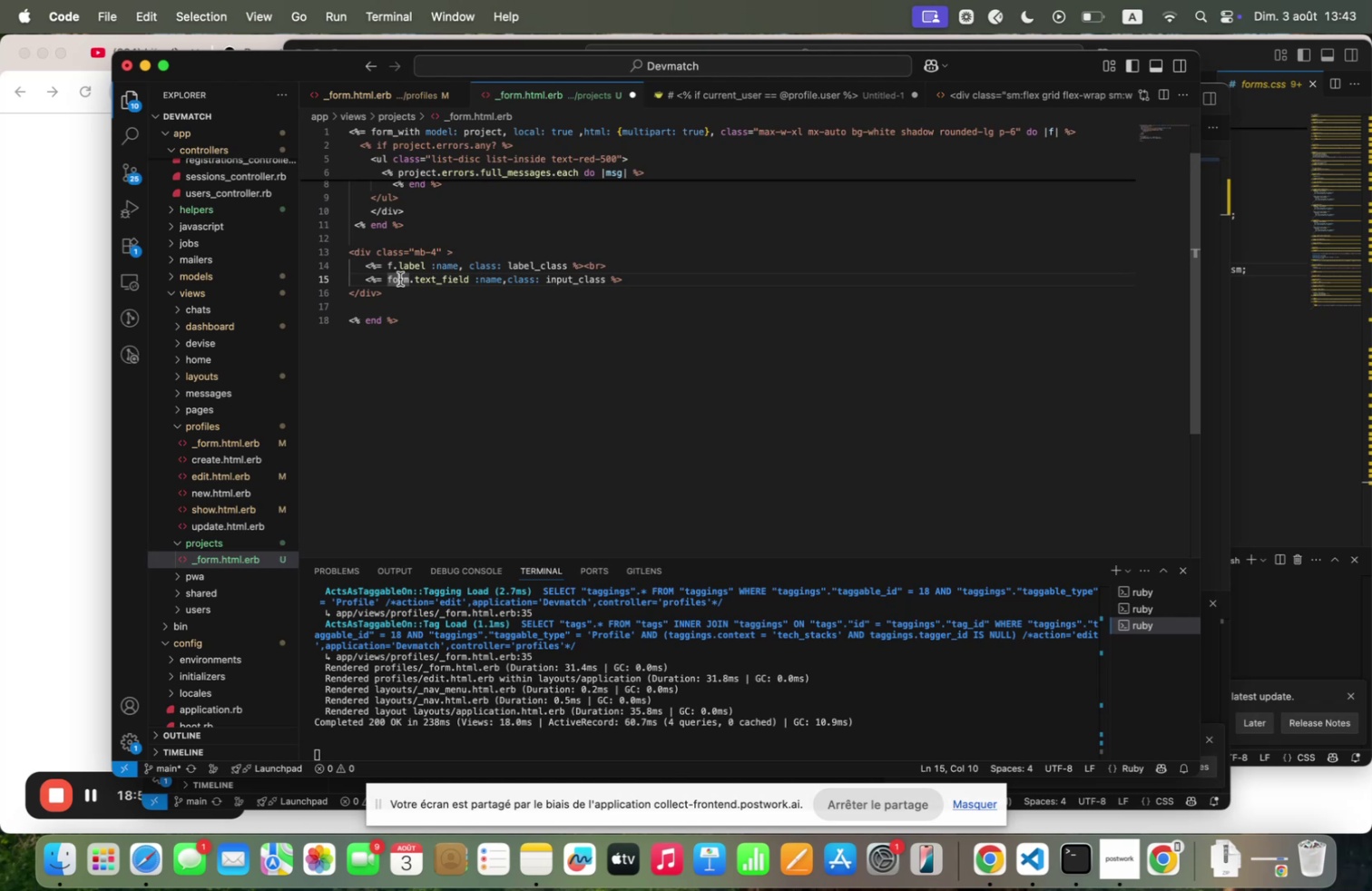 
key(F)
 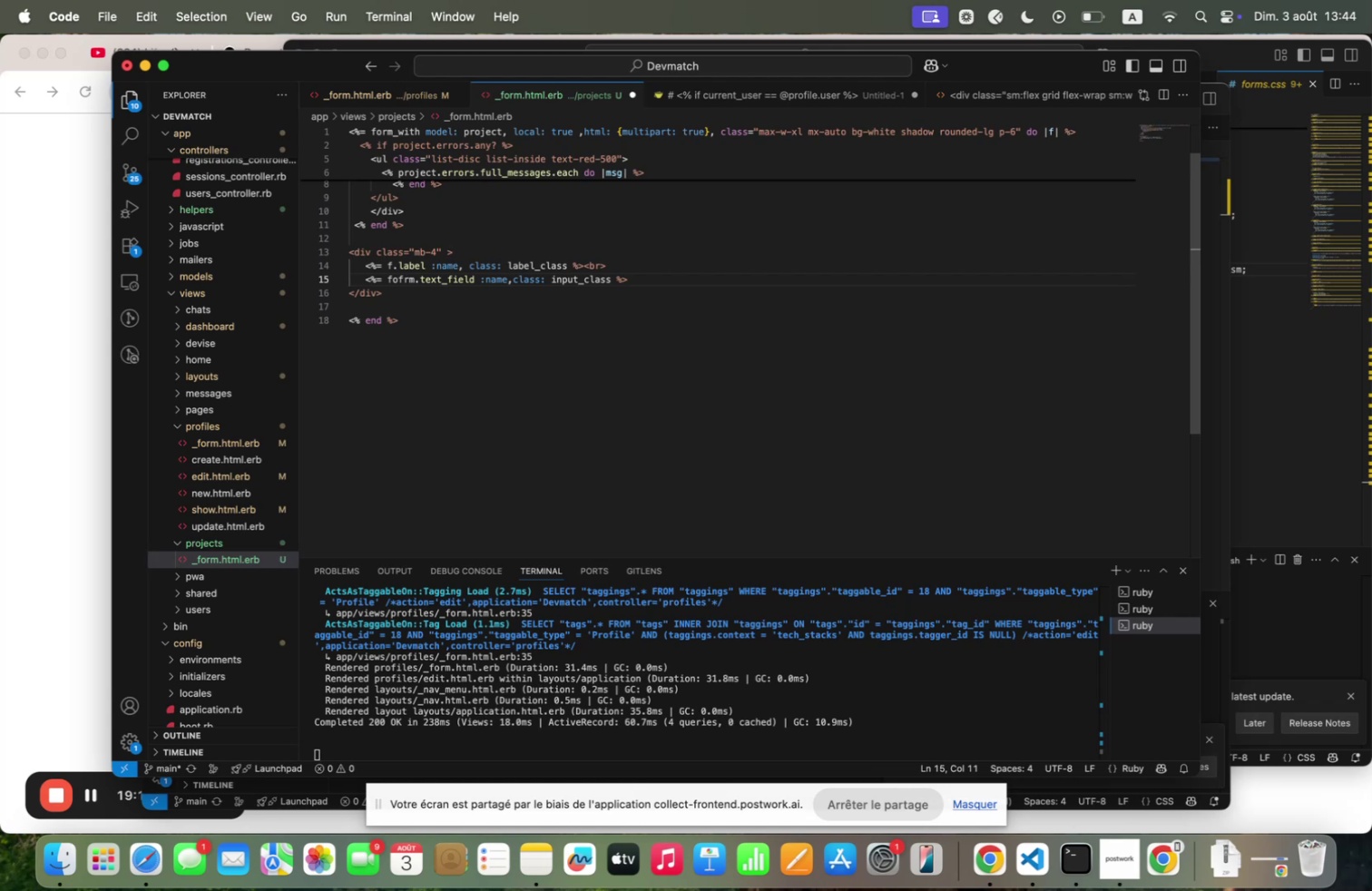 
wait(27.64)
 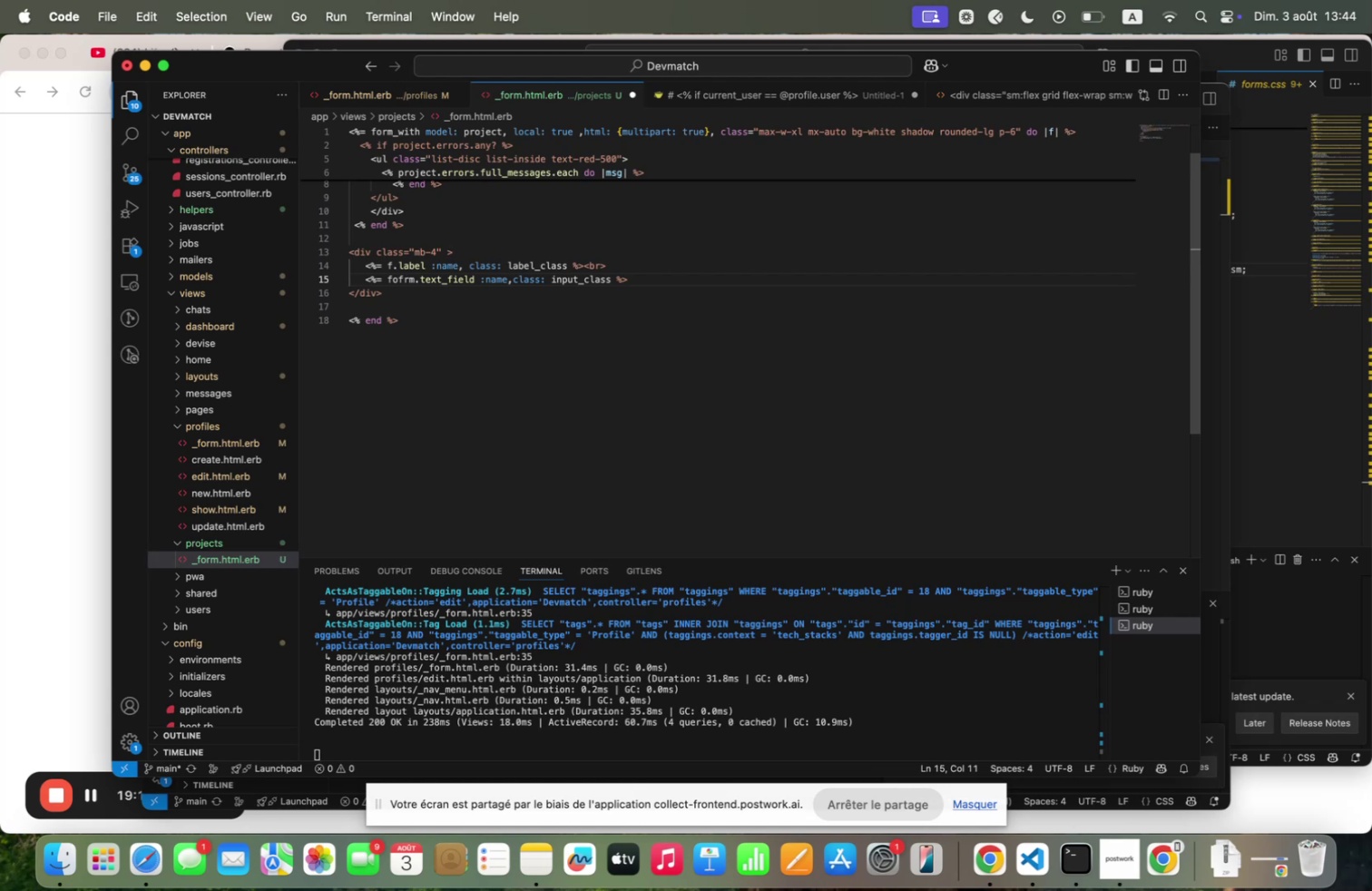 
double_click([407, 279])
 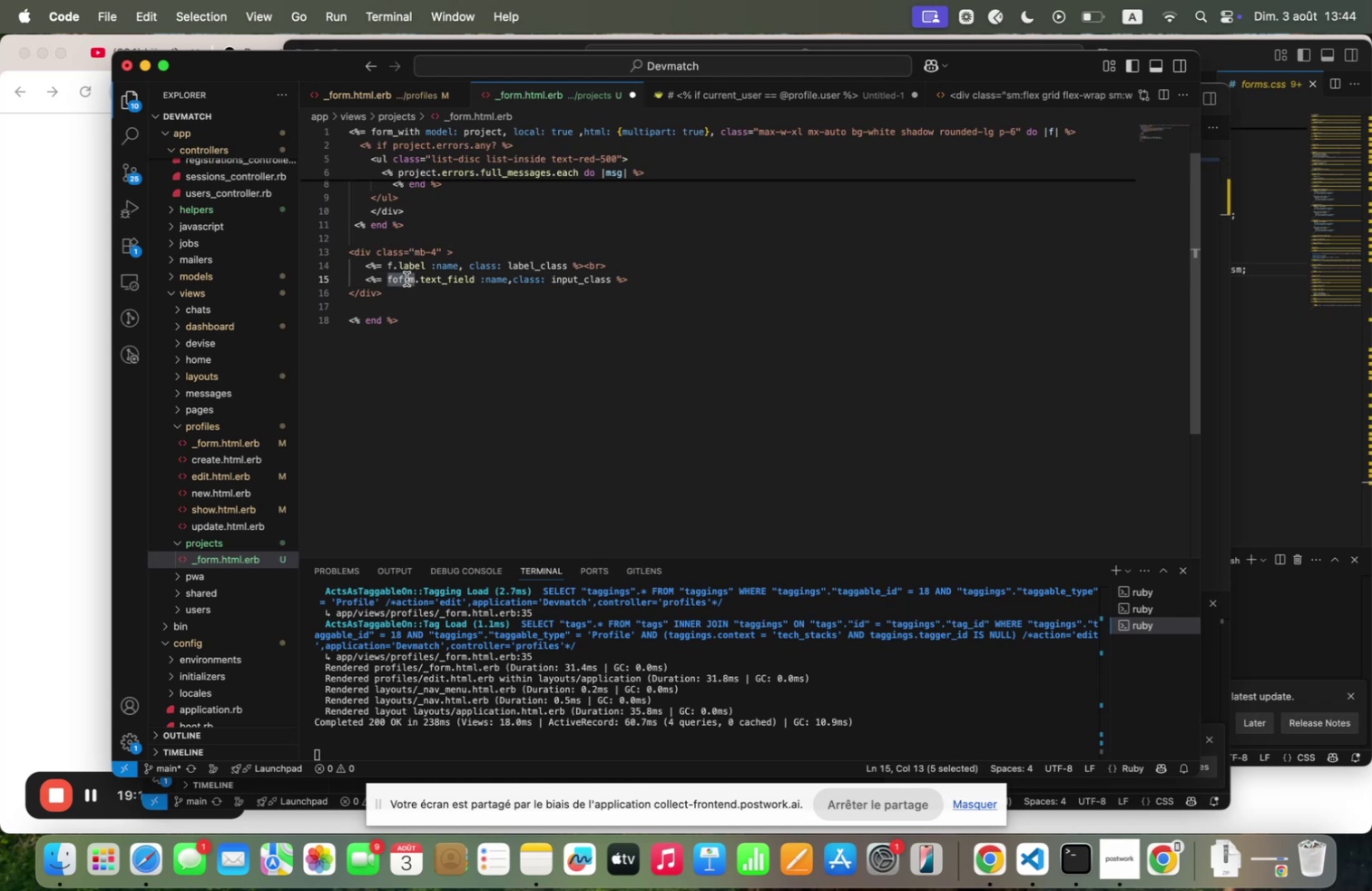 
key(F)
 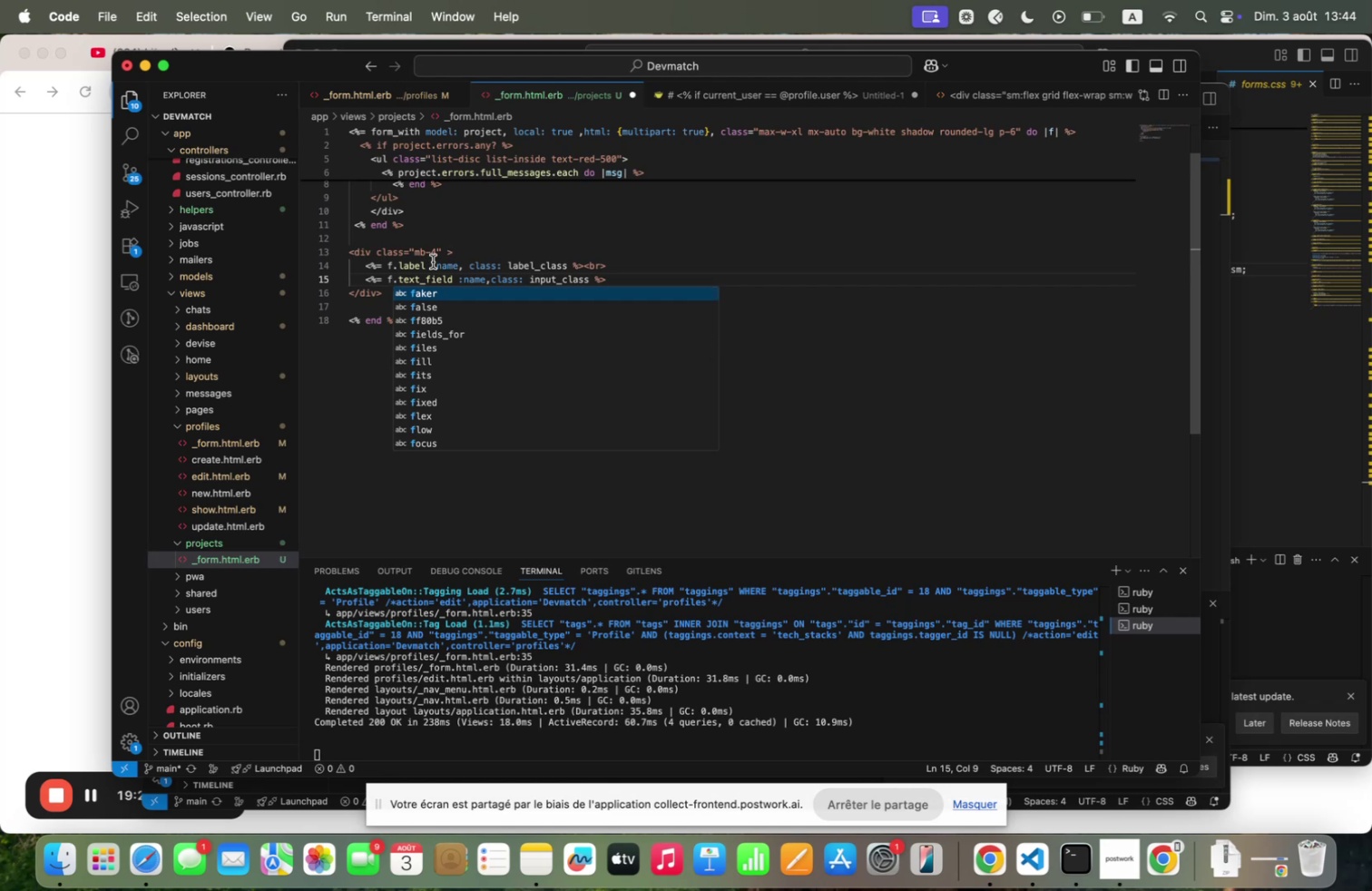 
left_click([433, 261])
 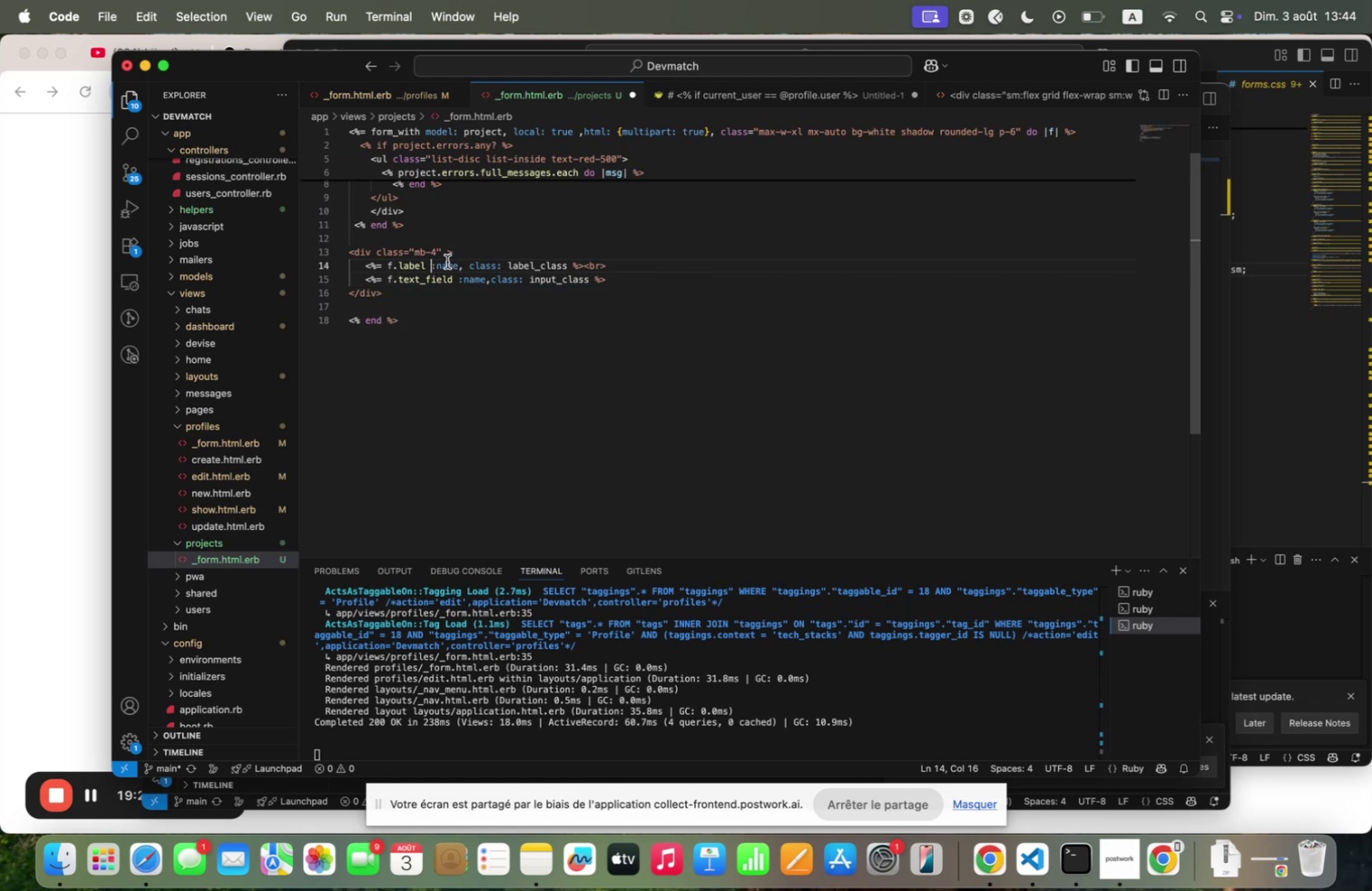 
double_click([447, 261])
 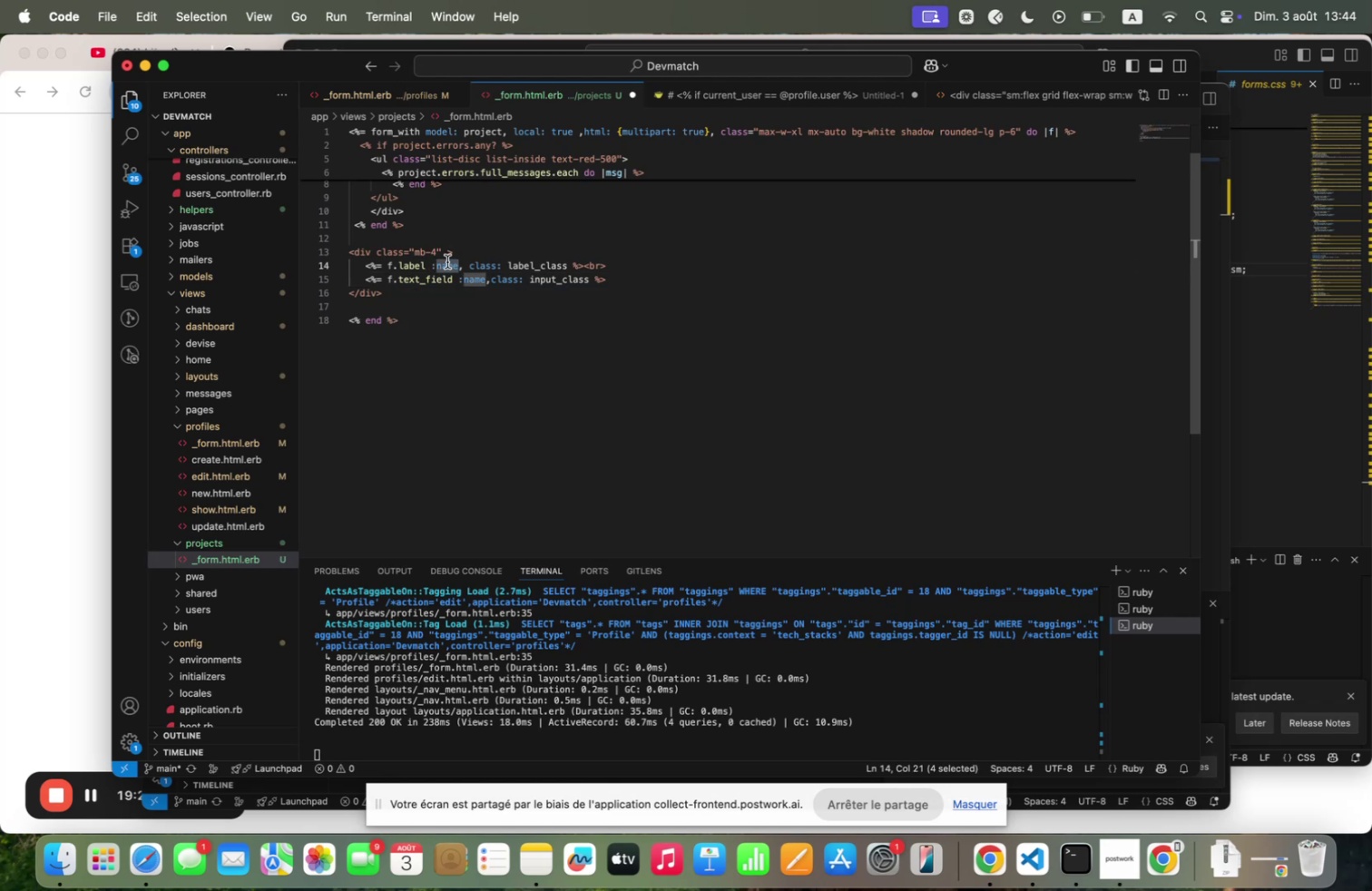 
type(title)
 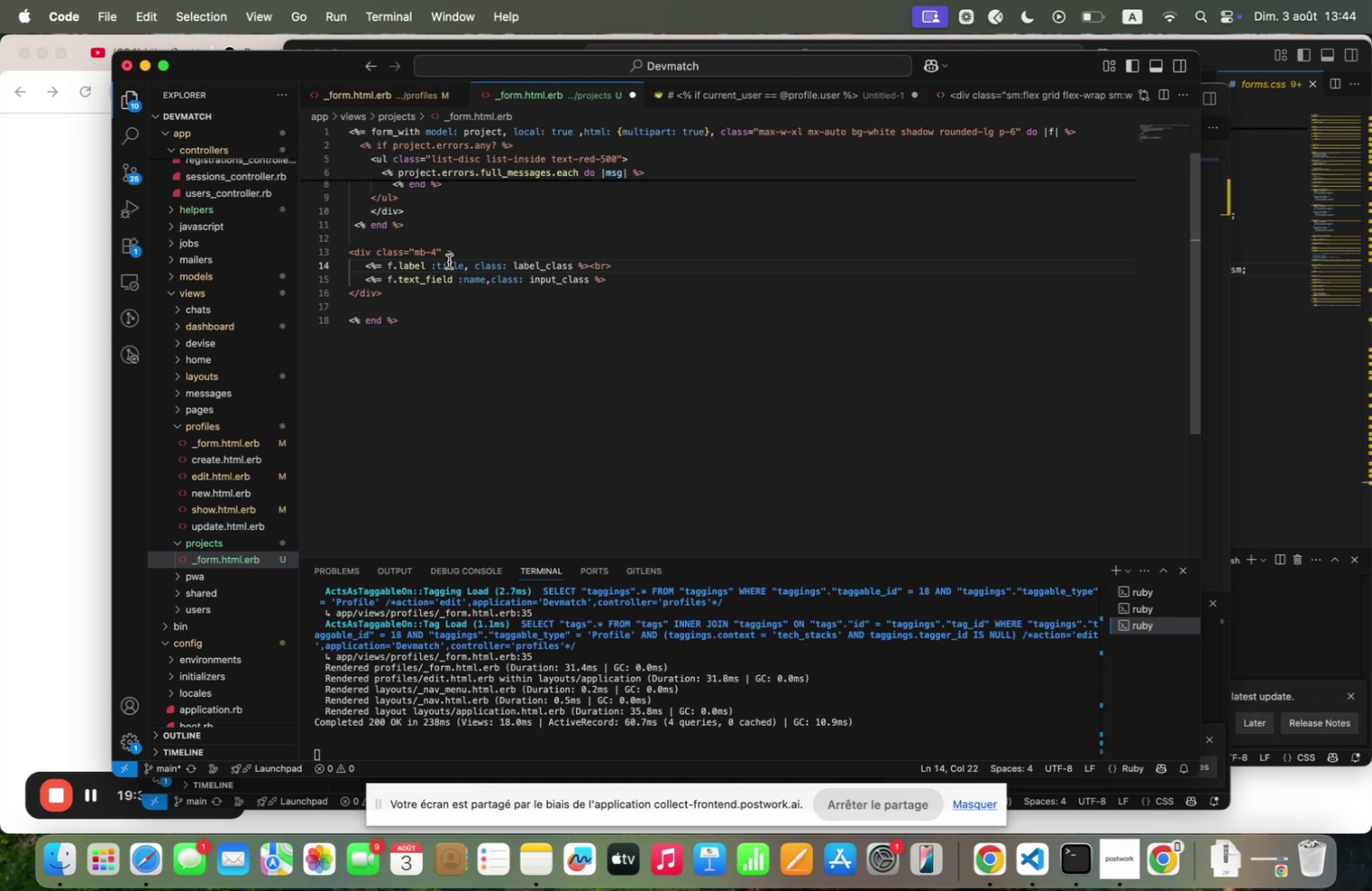 
wait(13.7)
 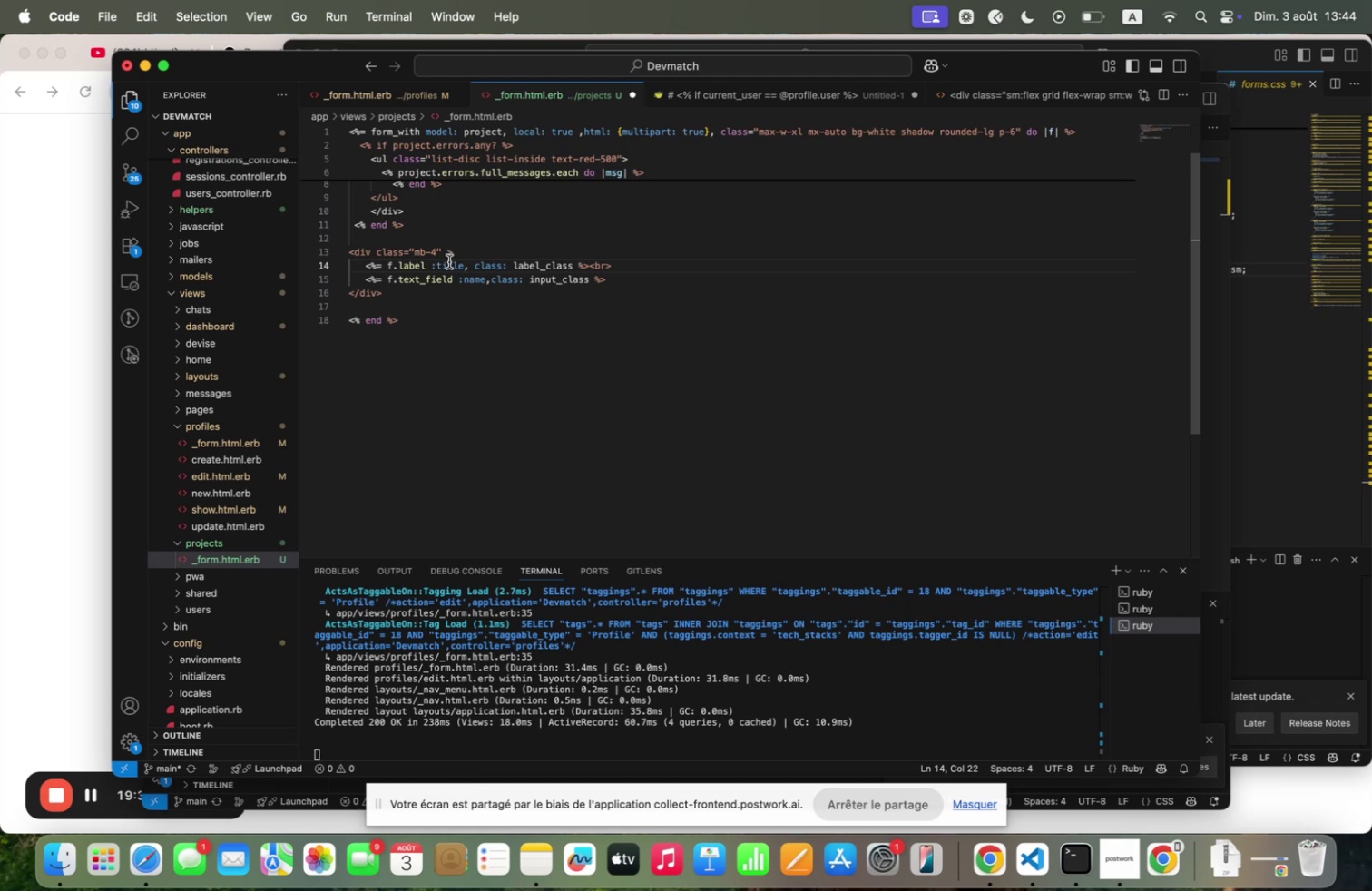 
double_click([450, 263])
 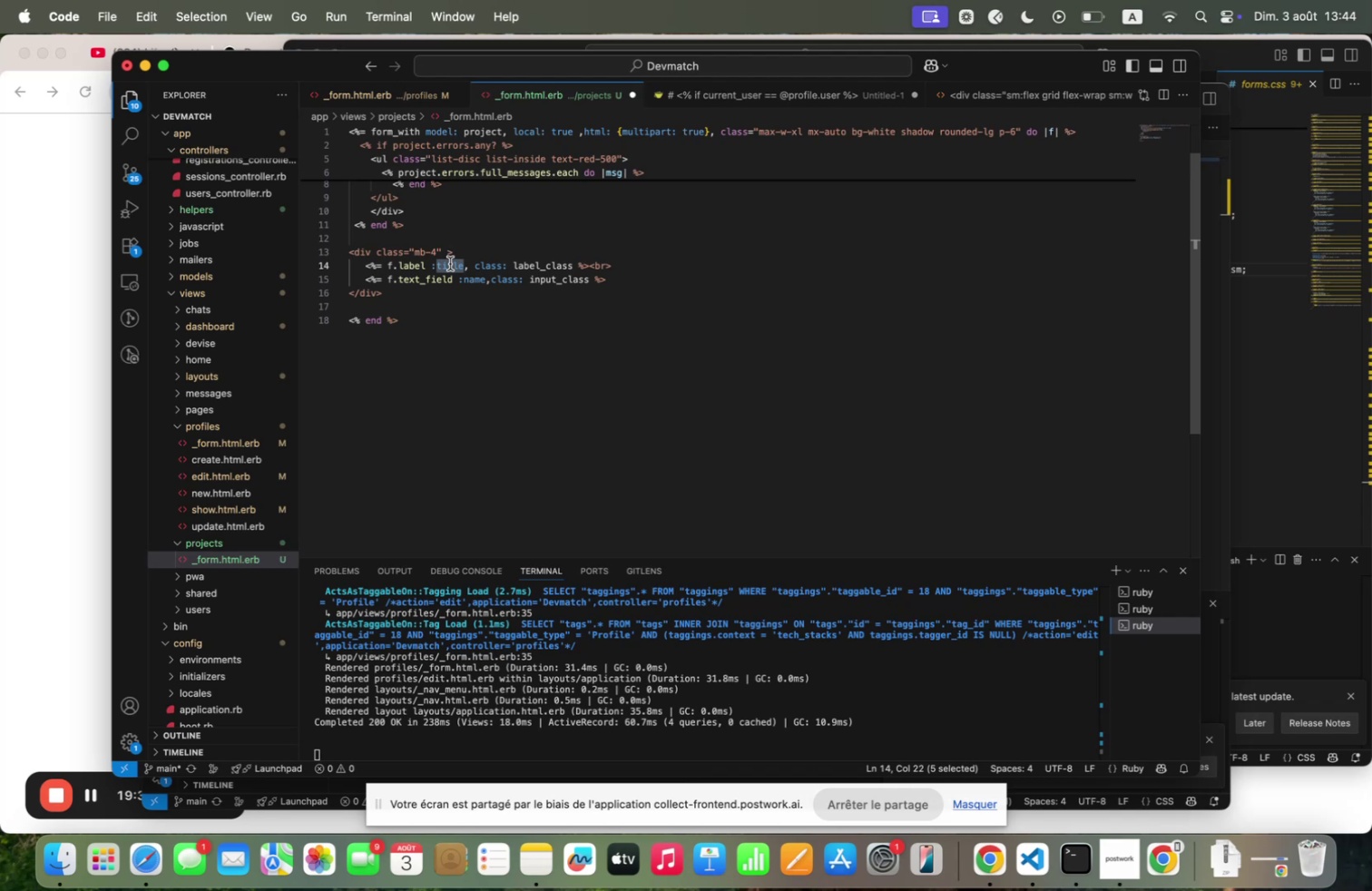 
key(Meta+C)
 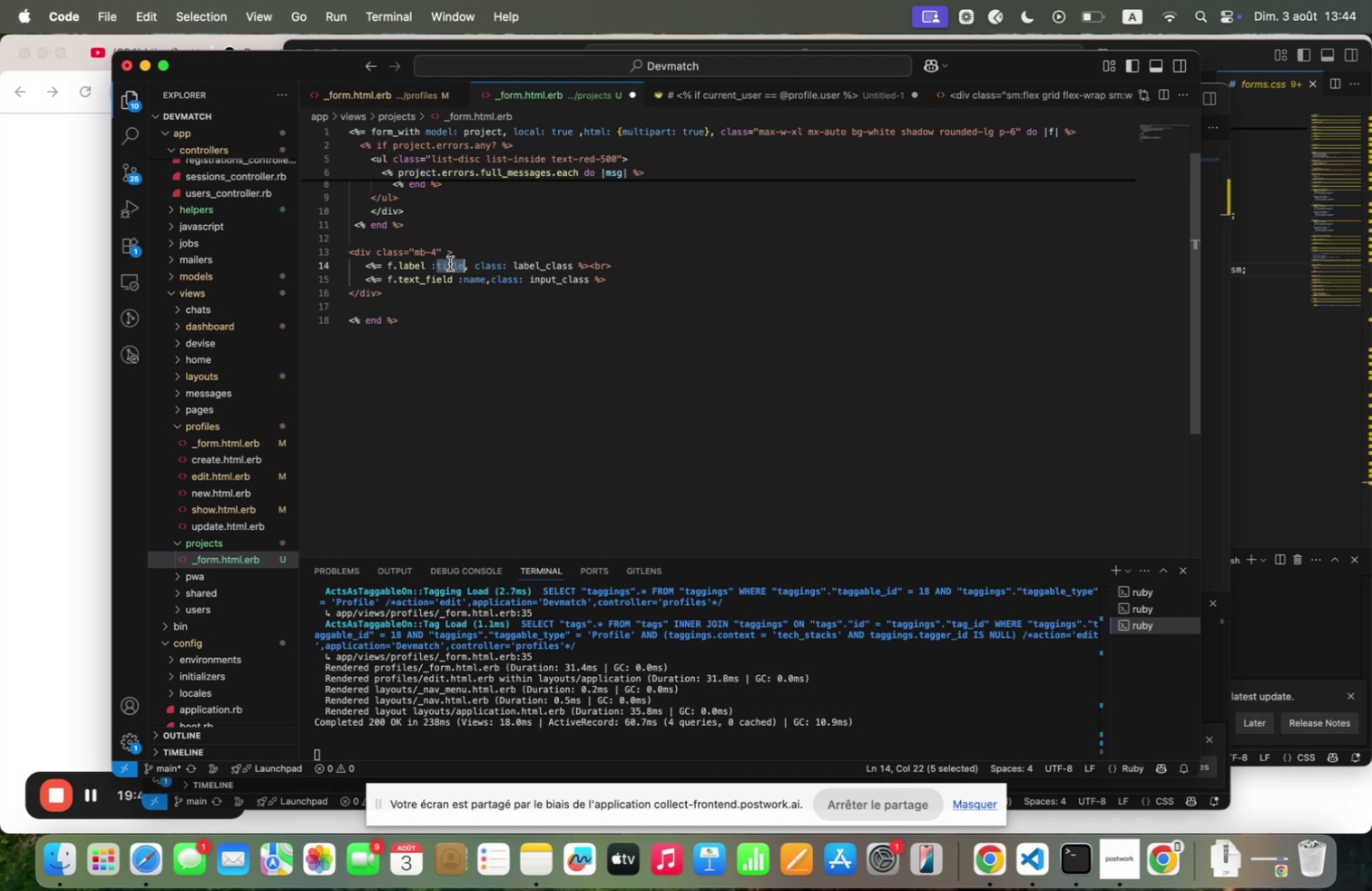 
key(Meta+C)
 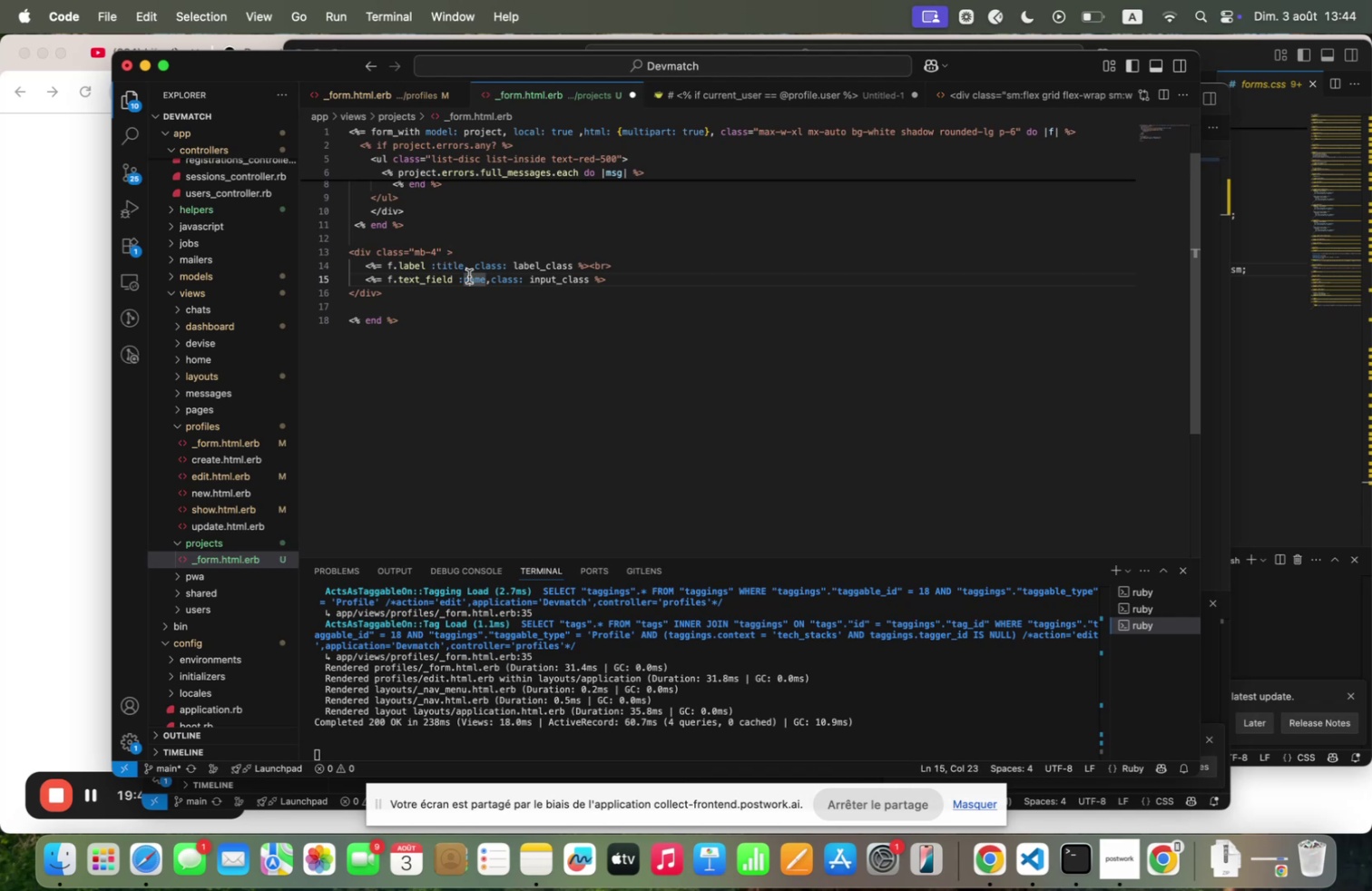 
double_click([469, 276])
 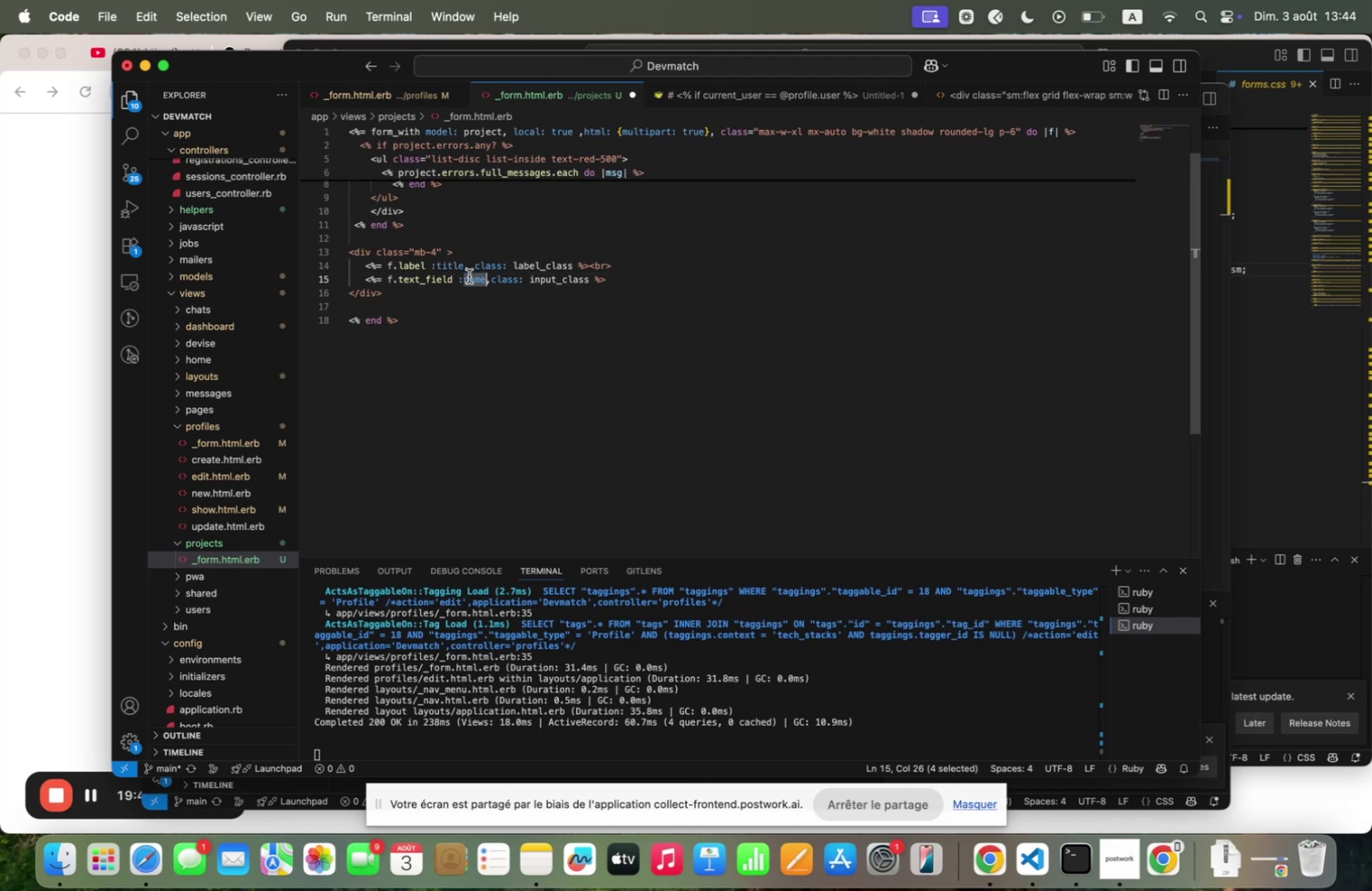 
key(Meta+V)
 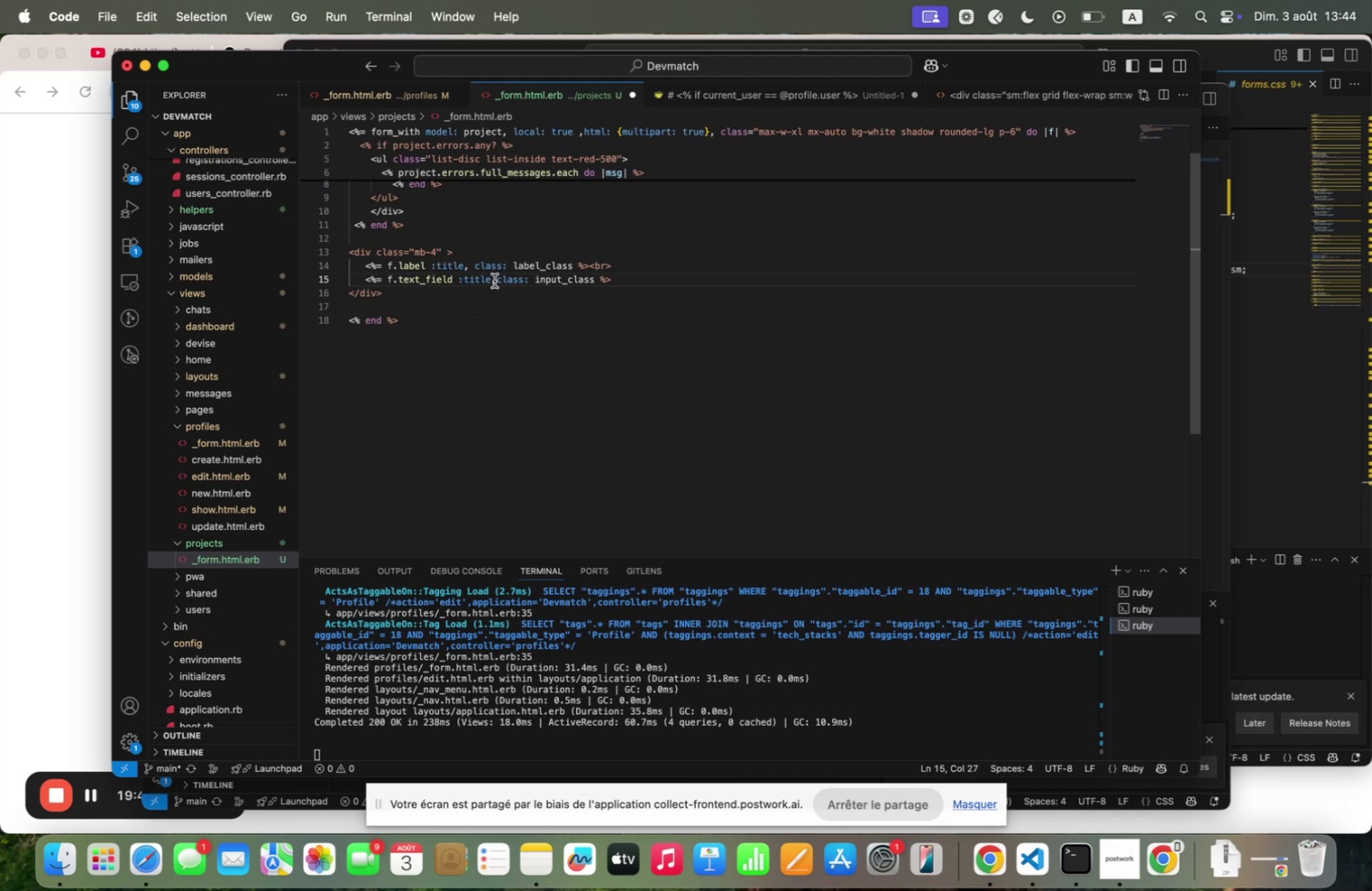 
wait(8.95)
 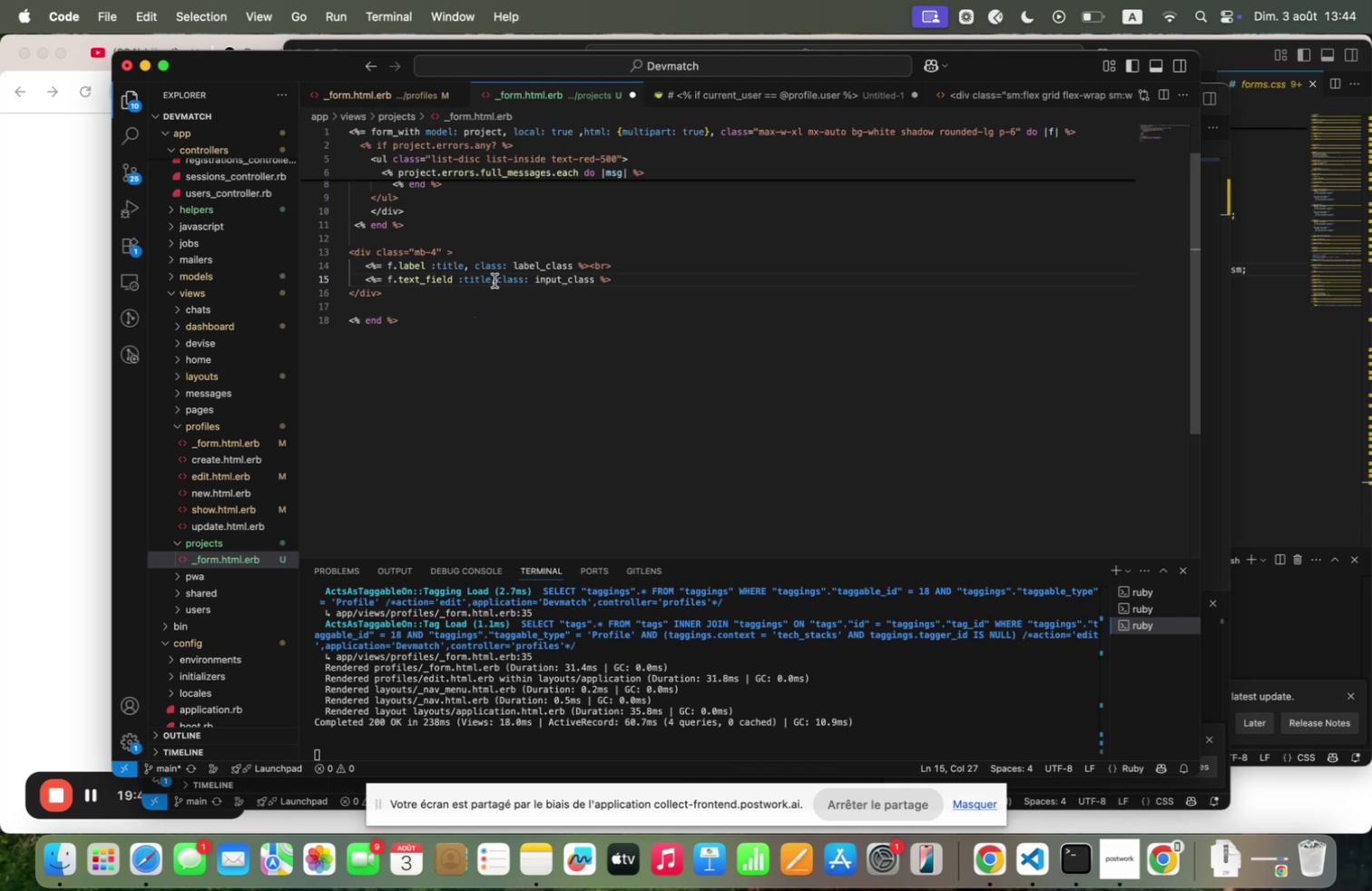 
left_click_drag(start_coordinate=[386, 292], to_coordinate=[316, 252])
 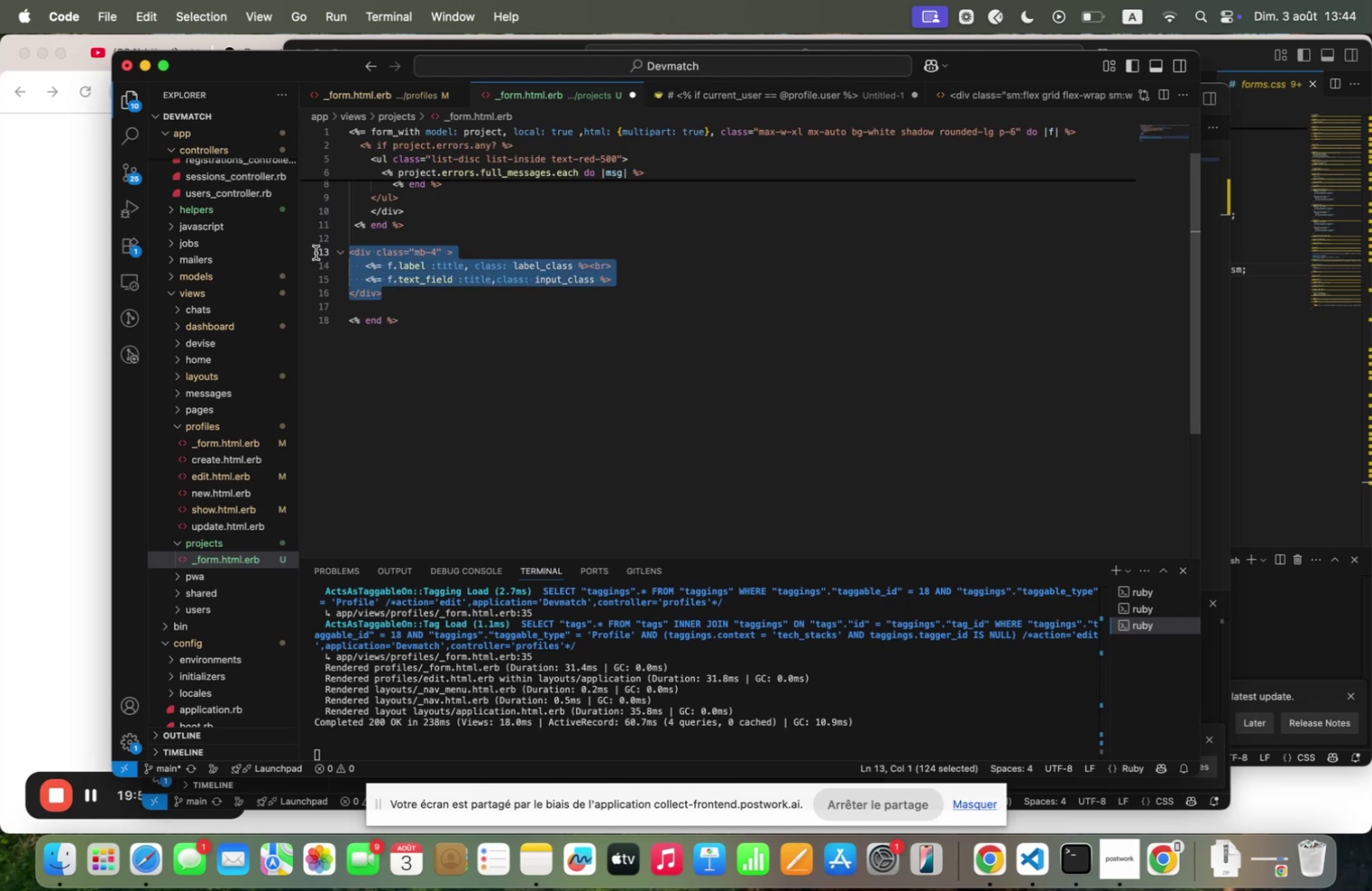 
key(Meta+C)
 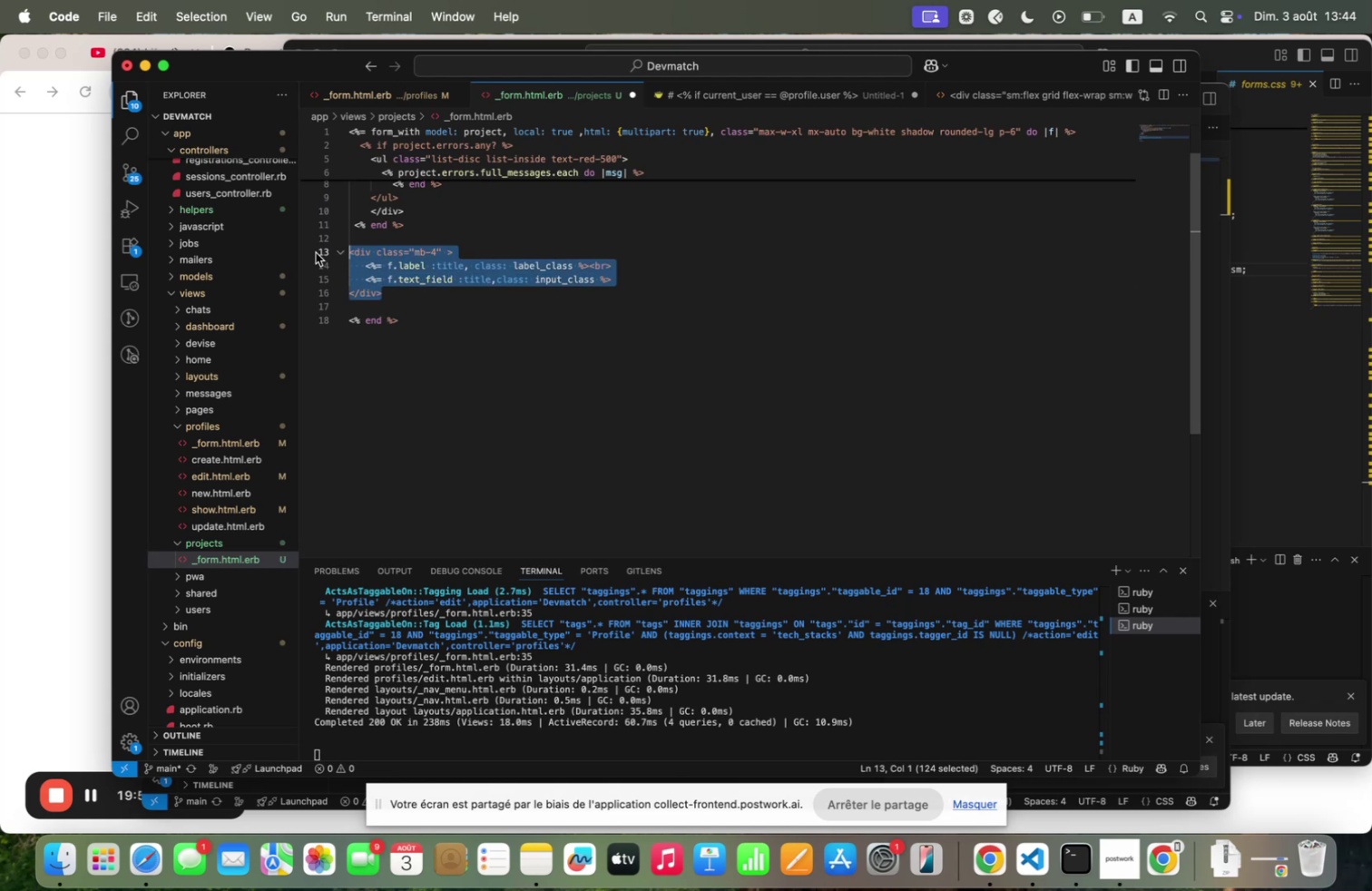 
key(Meta+C)
 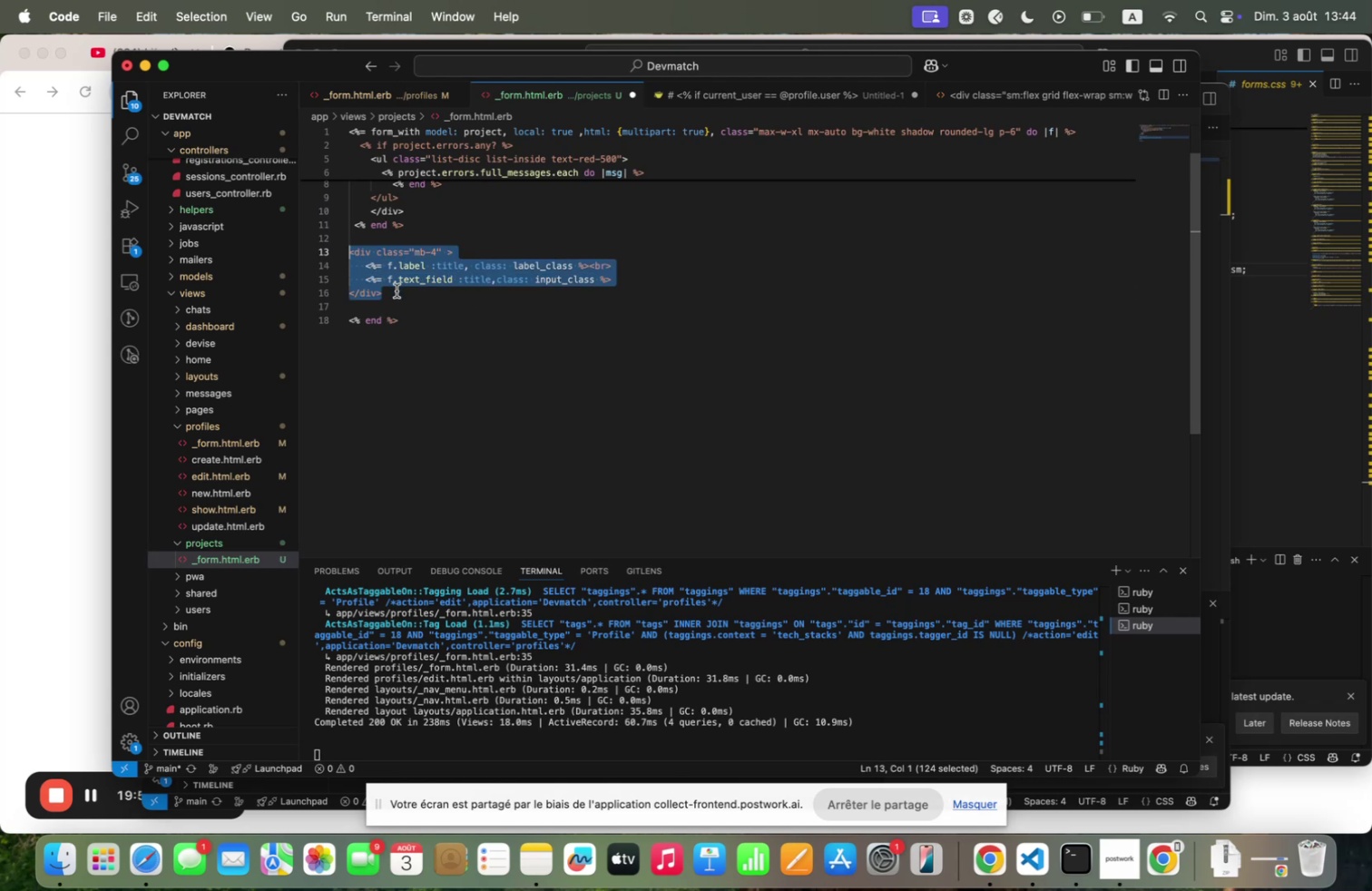 
left_click([397, 293])
 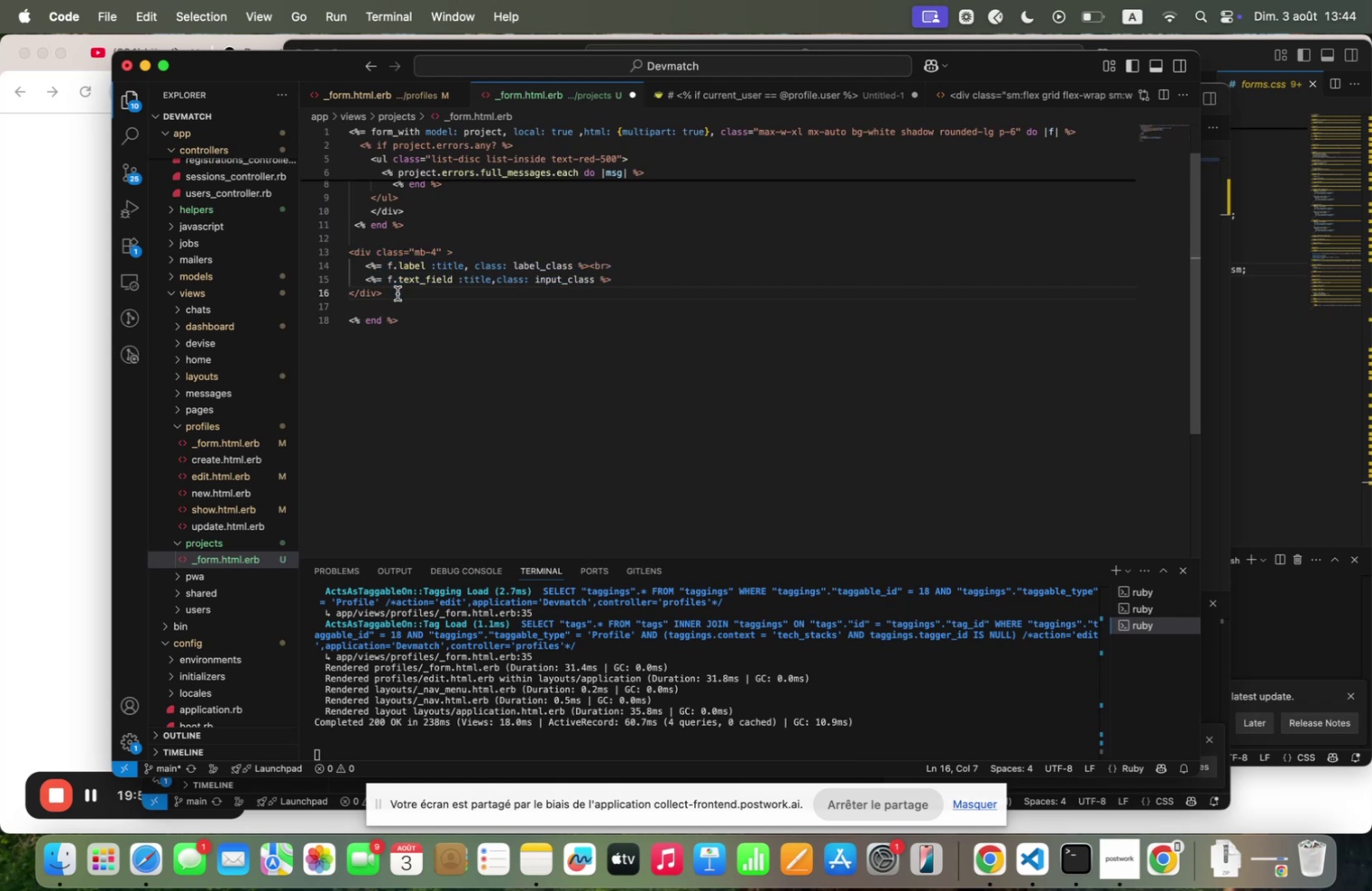 
key(Enter)
 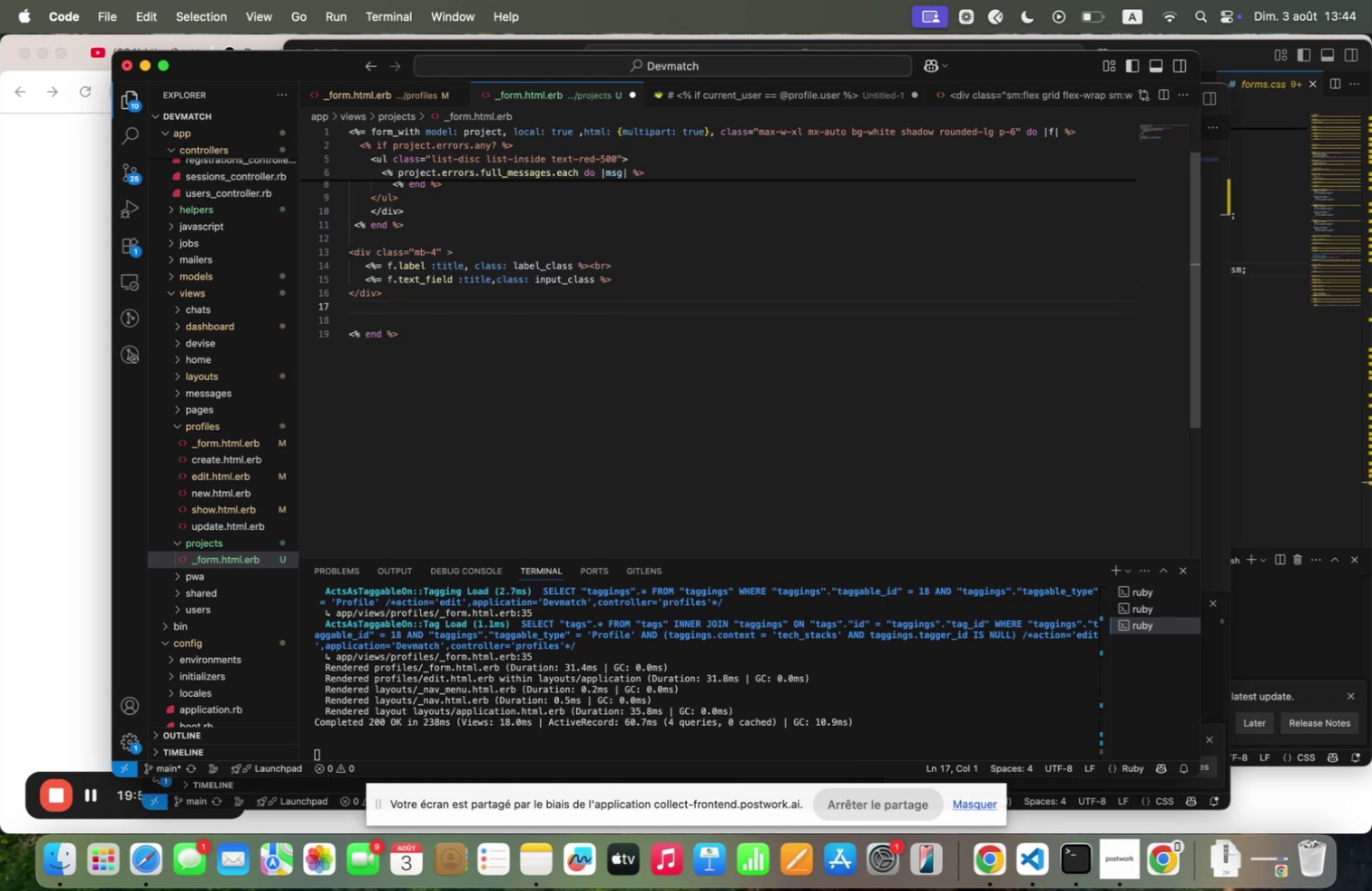 
key(Meta+V)
 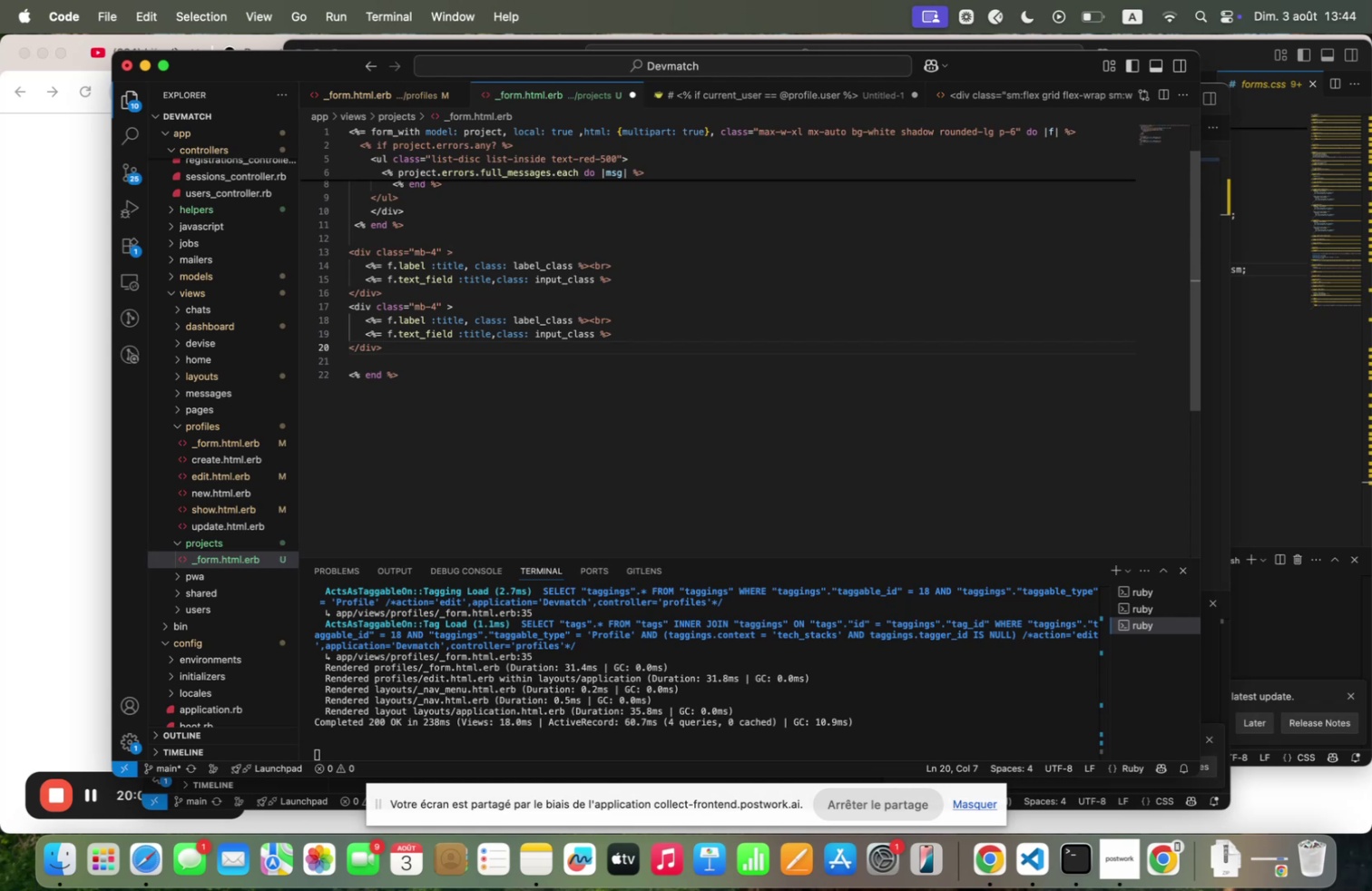 
wait(9.76)
 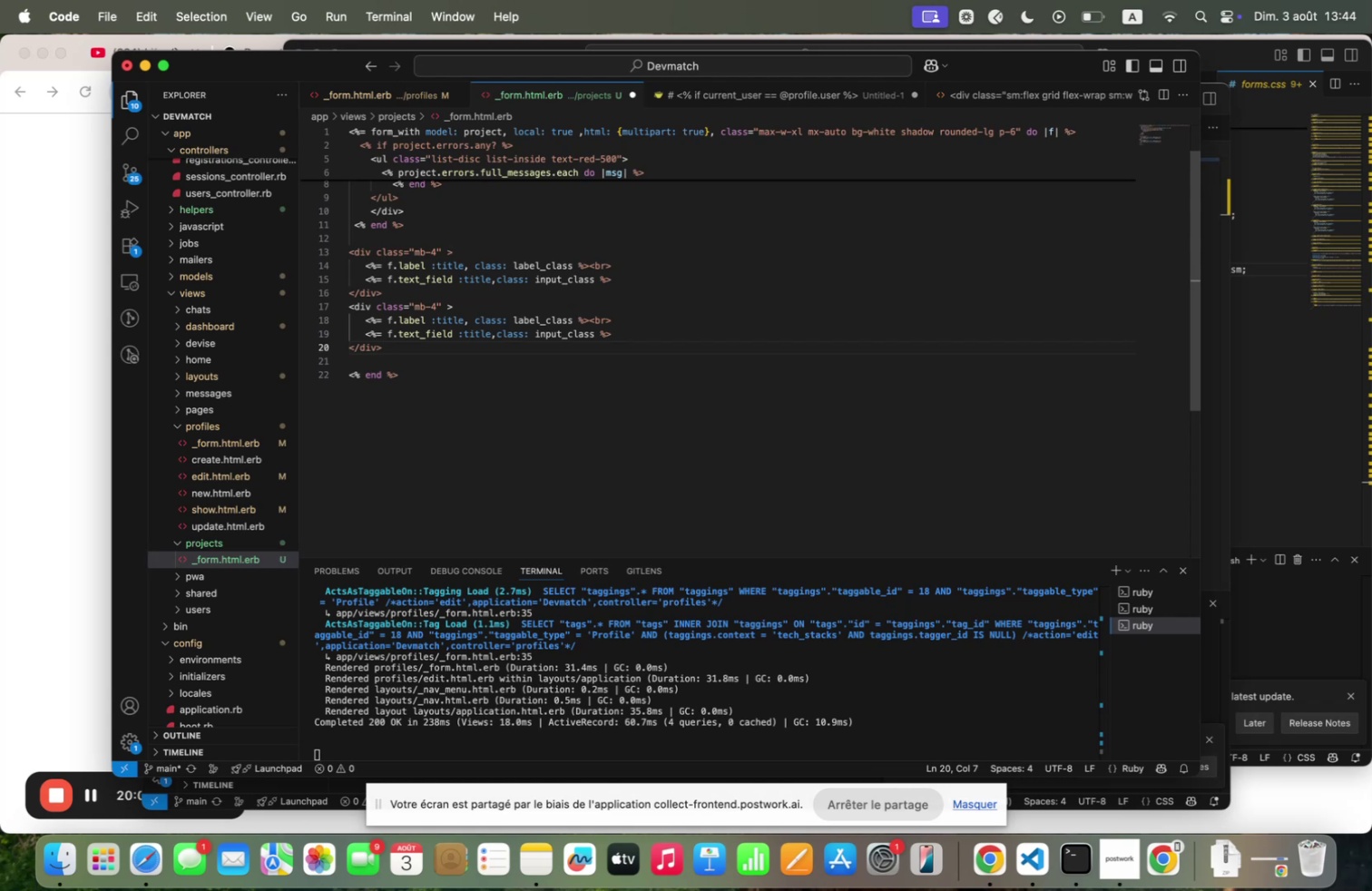 
key(Enter)
 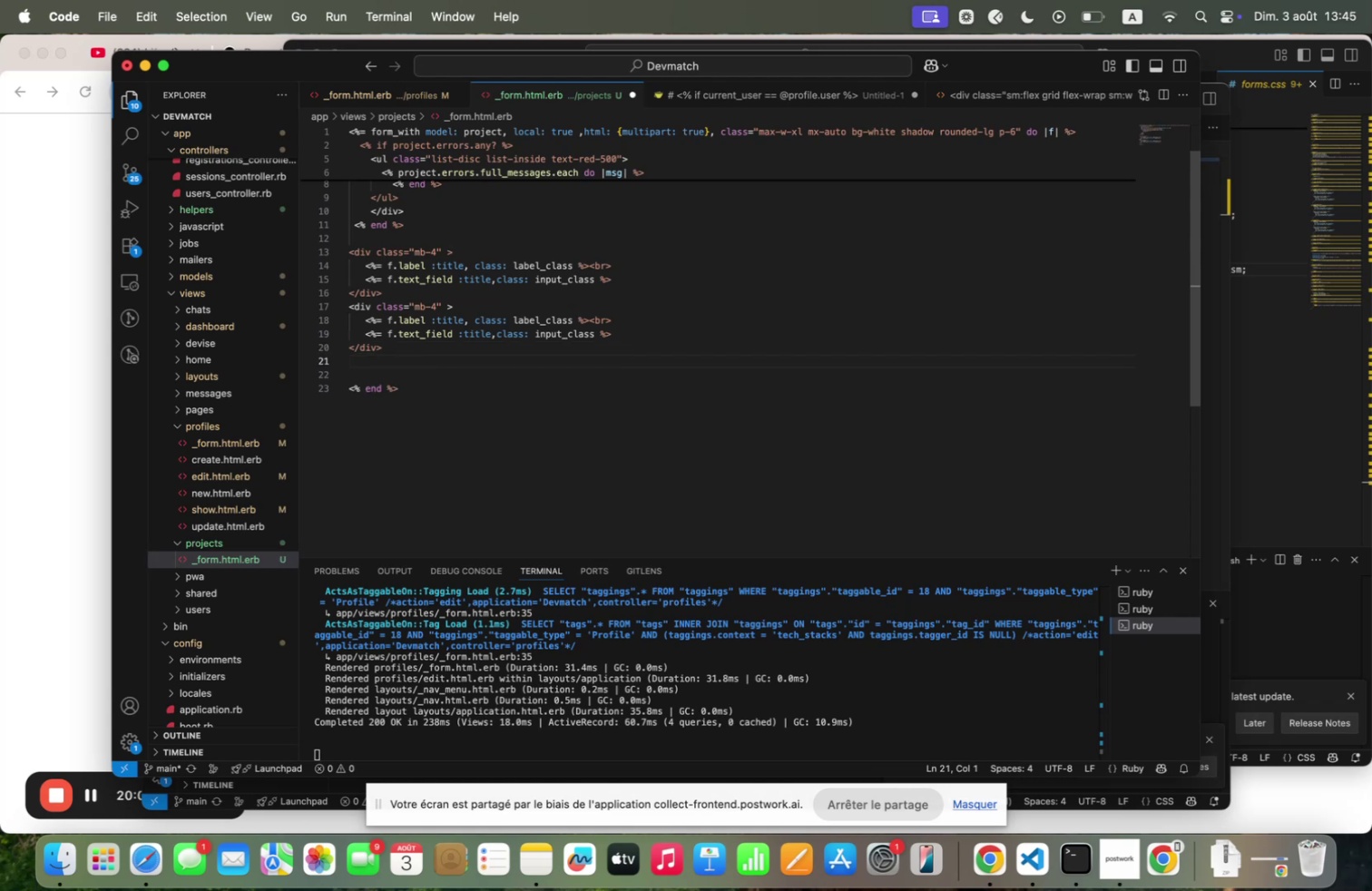 
key(Meta+V)
 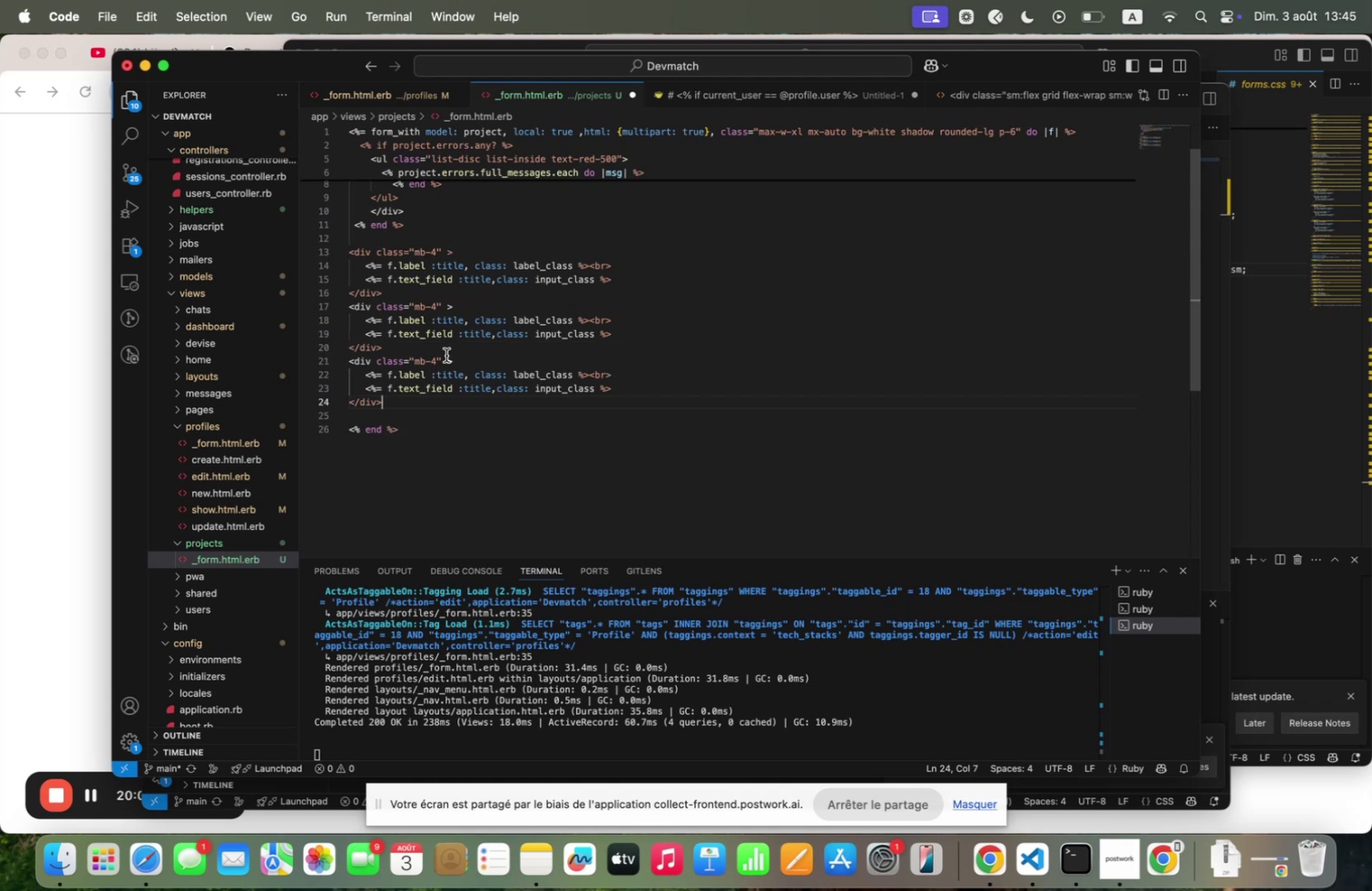 
left_click([438, 359])
 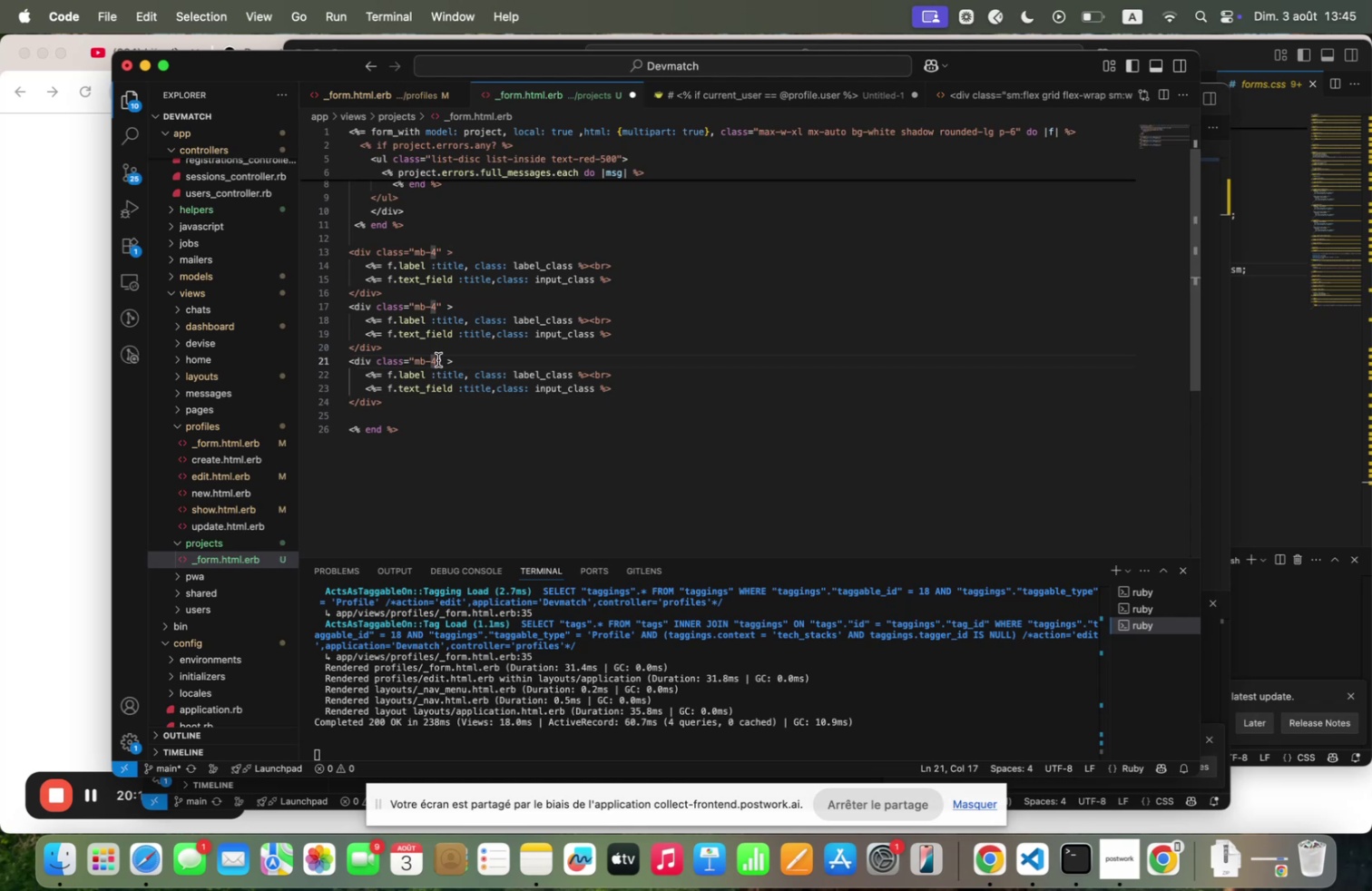 
key(Backspace)
 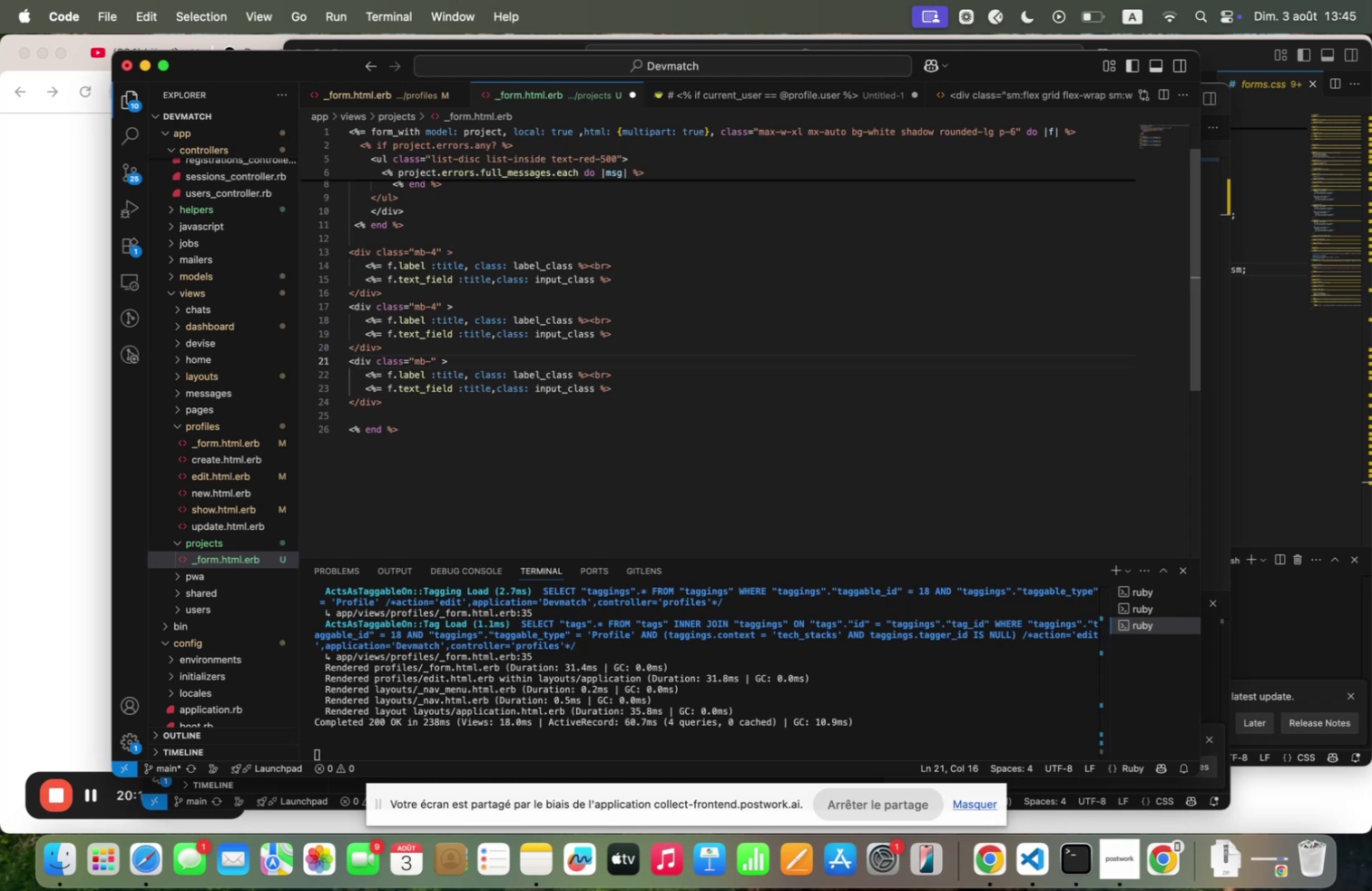 
key(Shift+ShiftRight)
 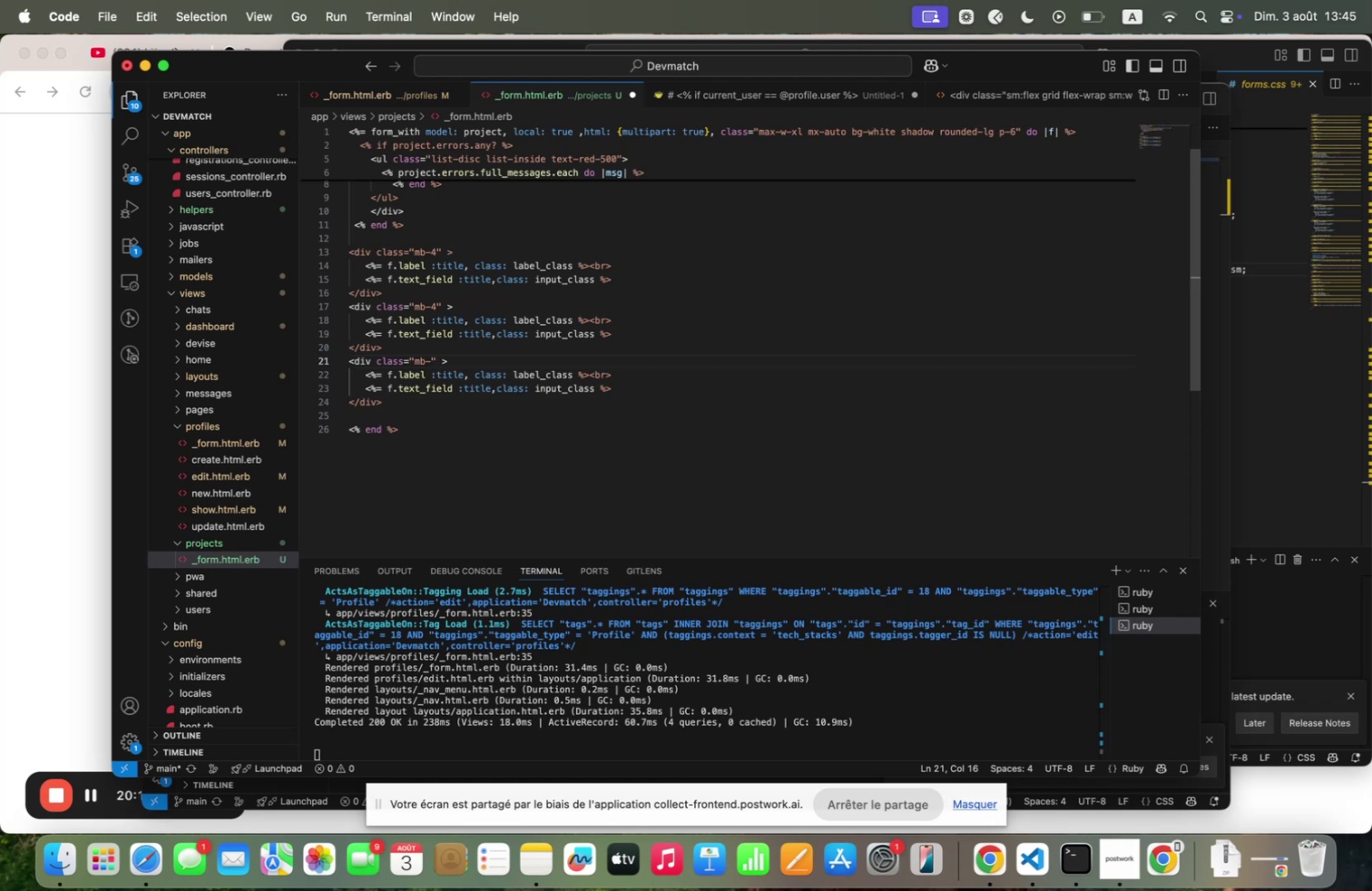 
key(Shift+6)
 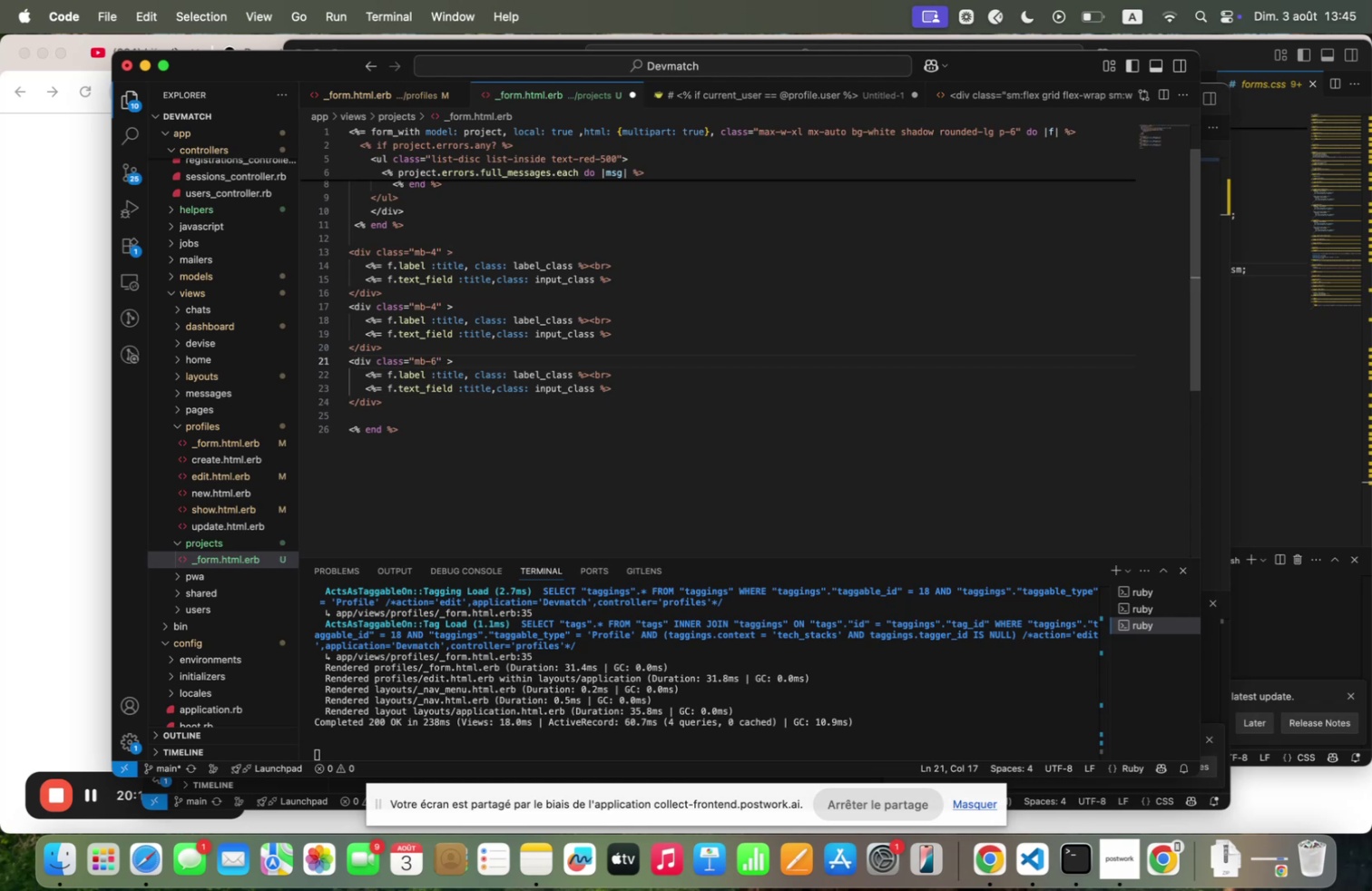 
wait(7.82)
 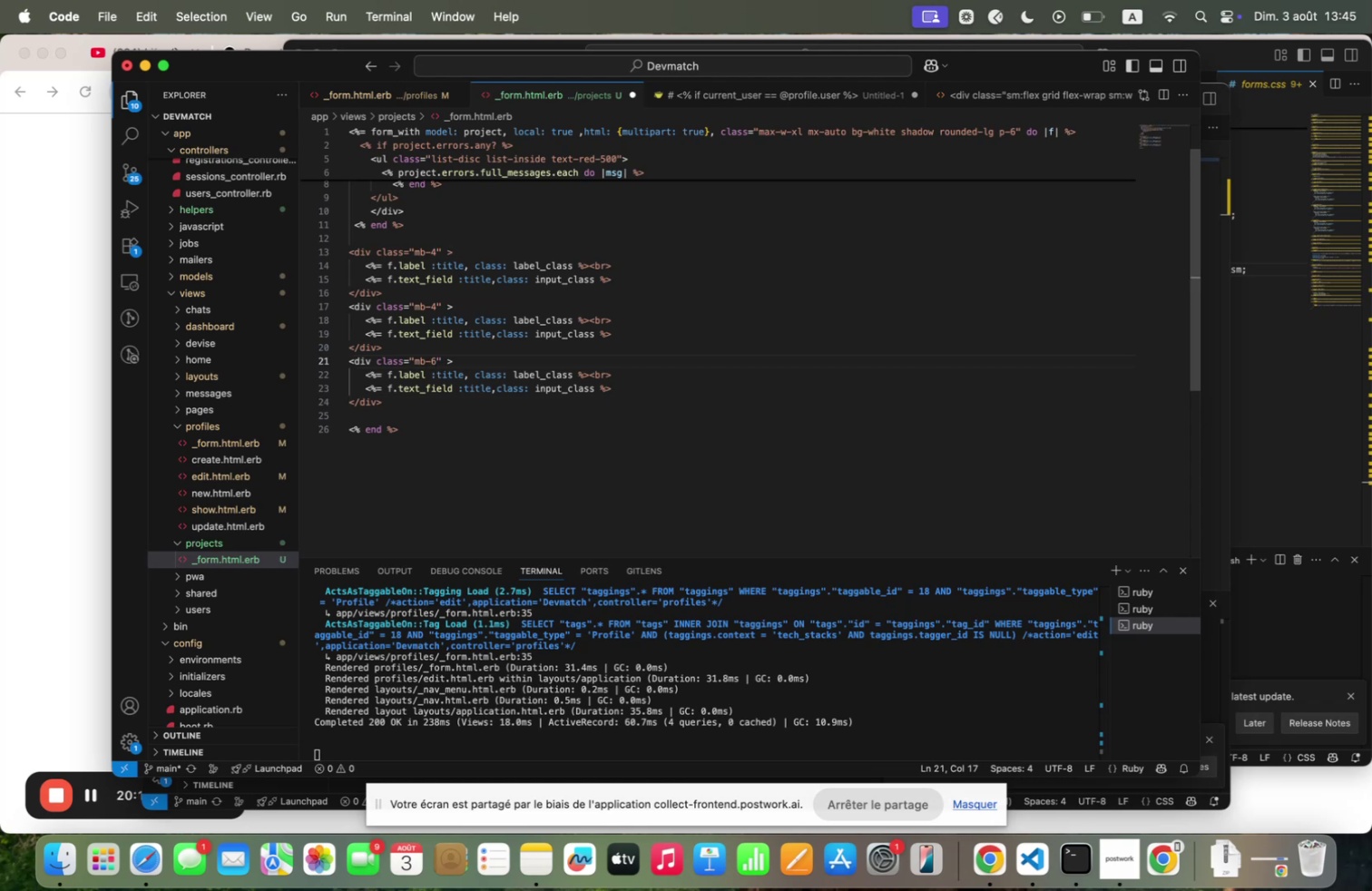 
double_click([450, 319])
 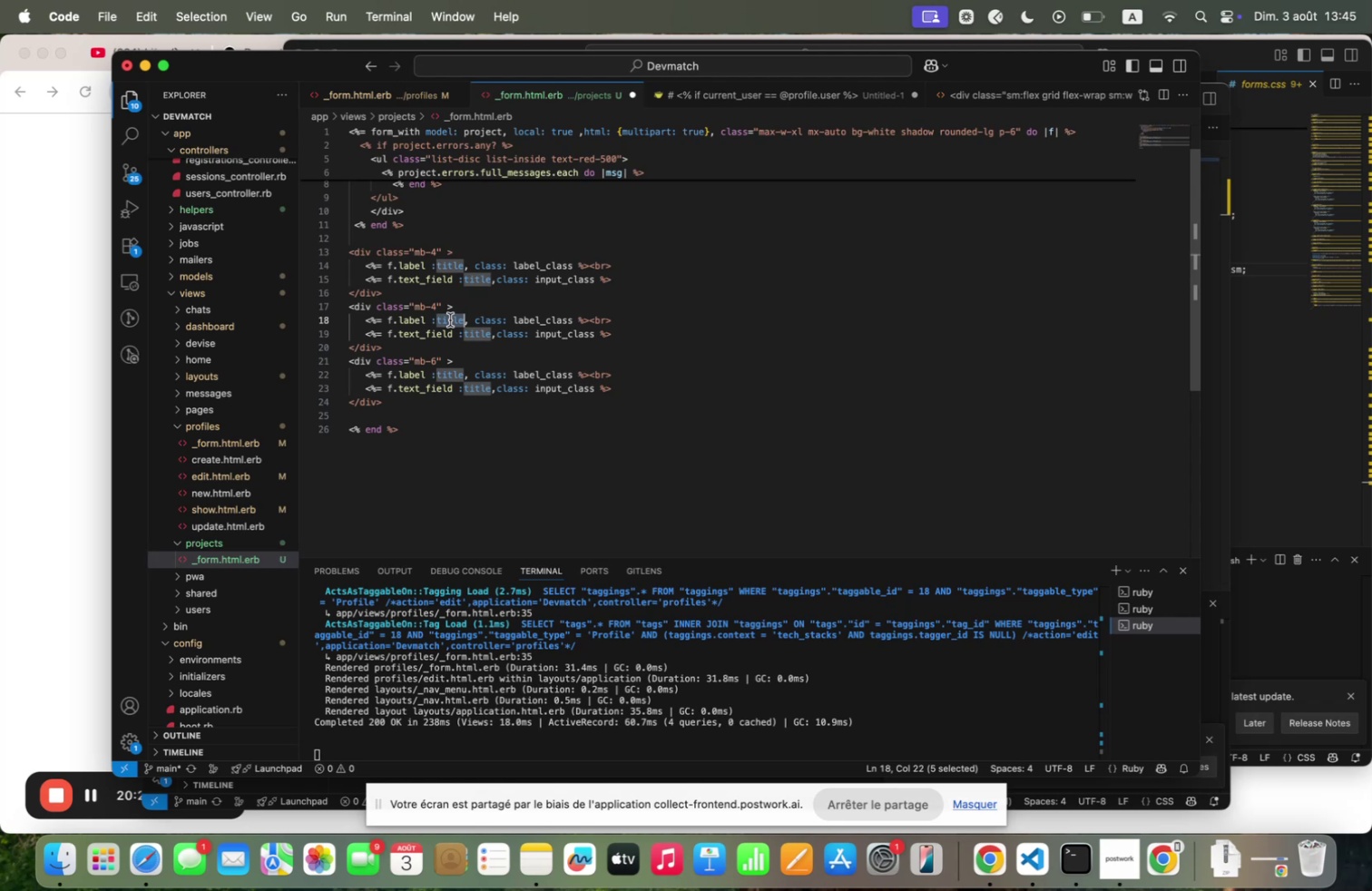 
type(link)
 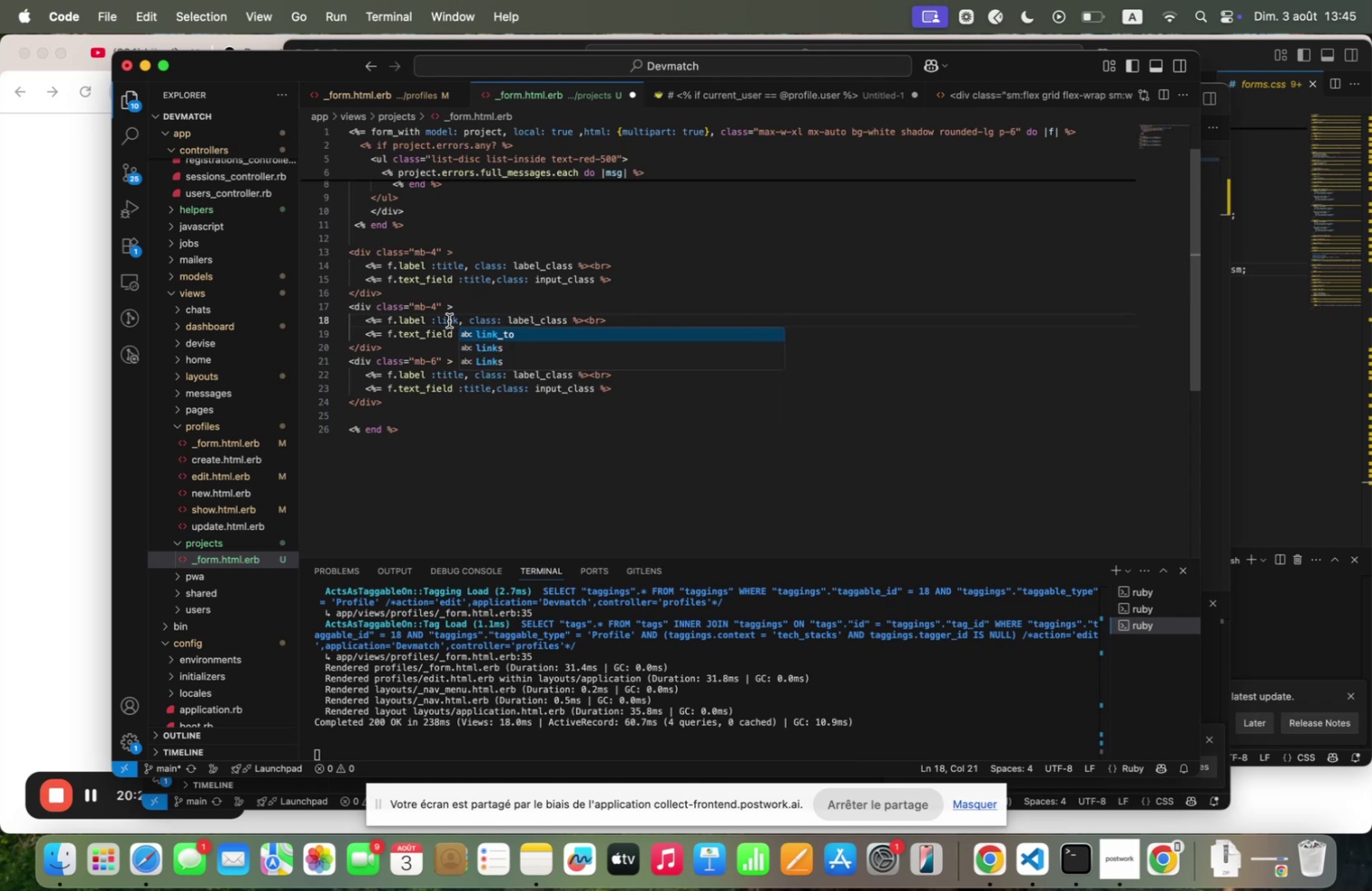 
key(ArrowRight)
 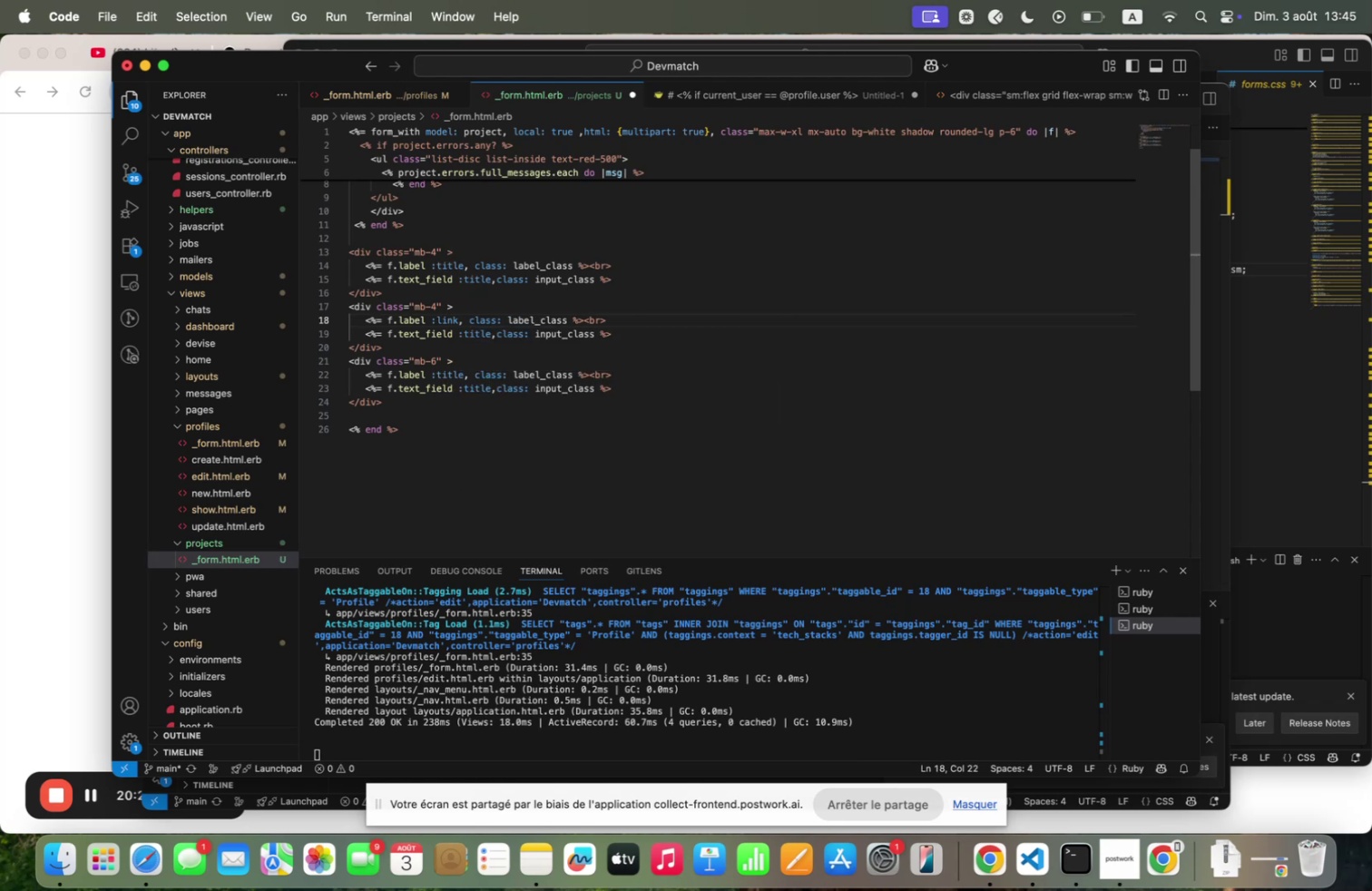 
key(M)
 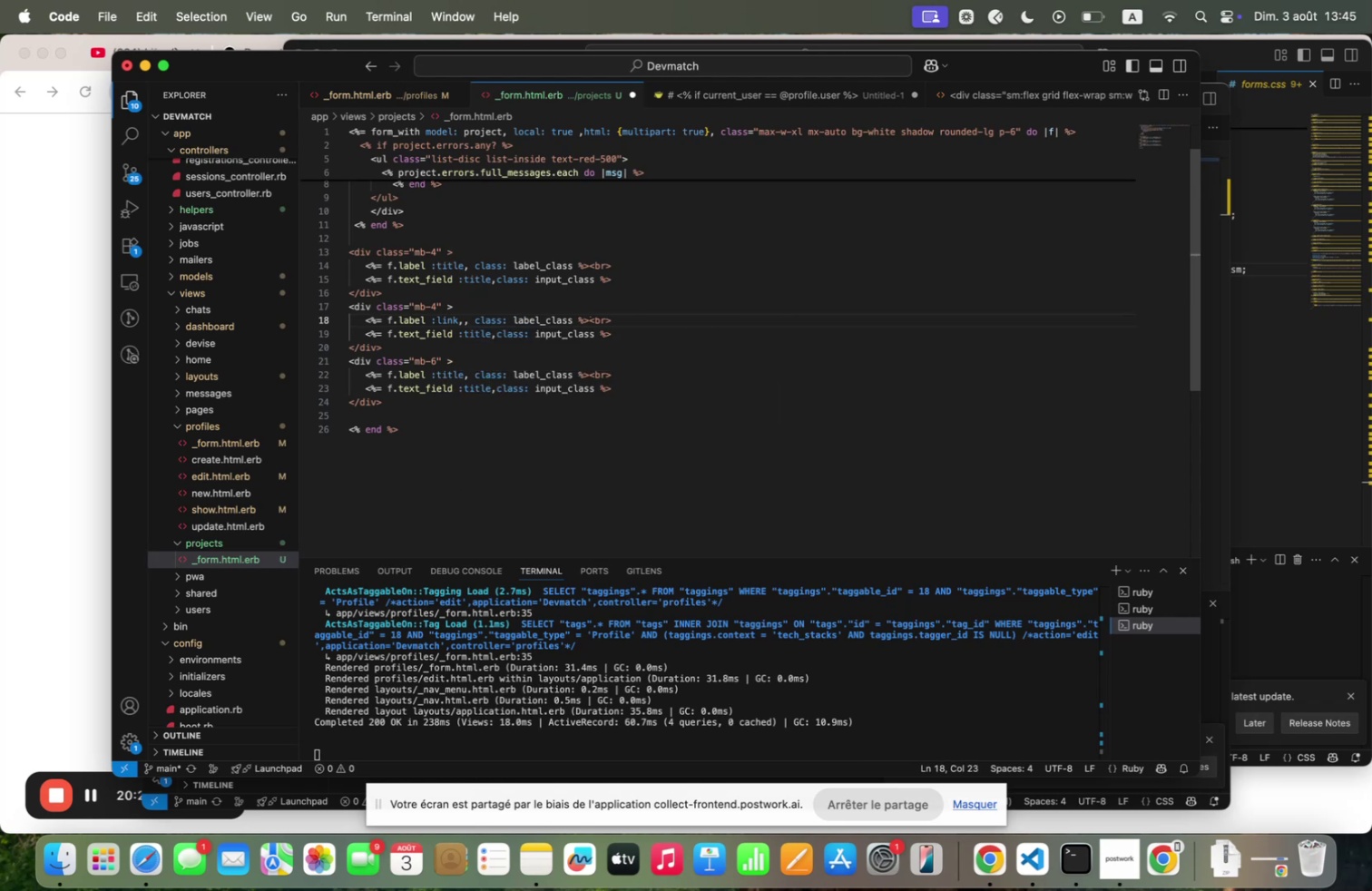 
key(ArrowLeft)
 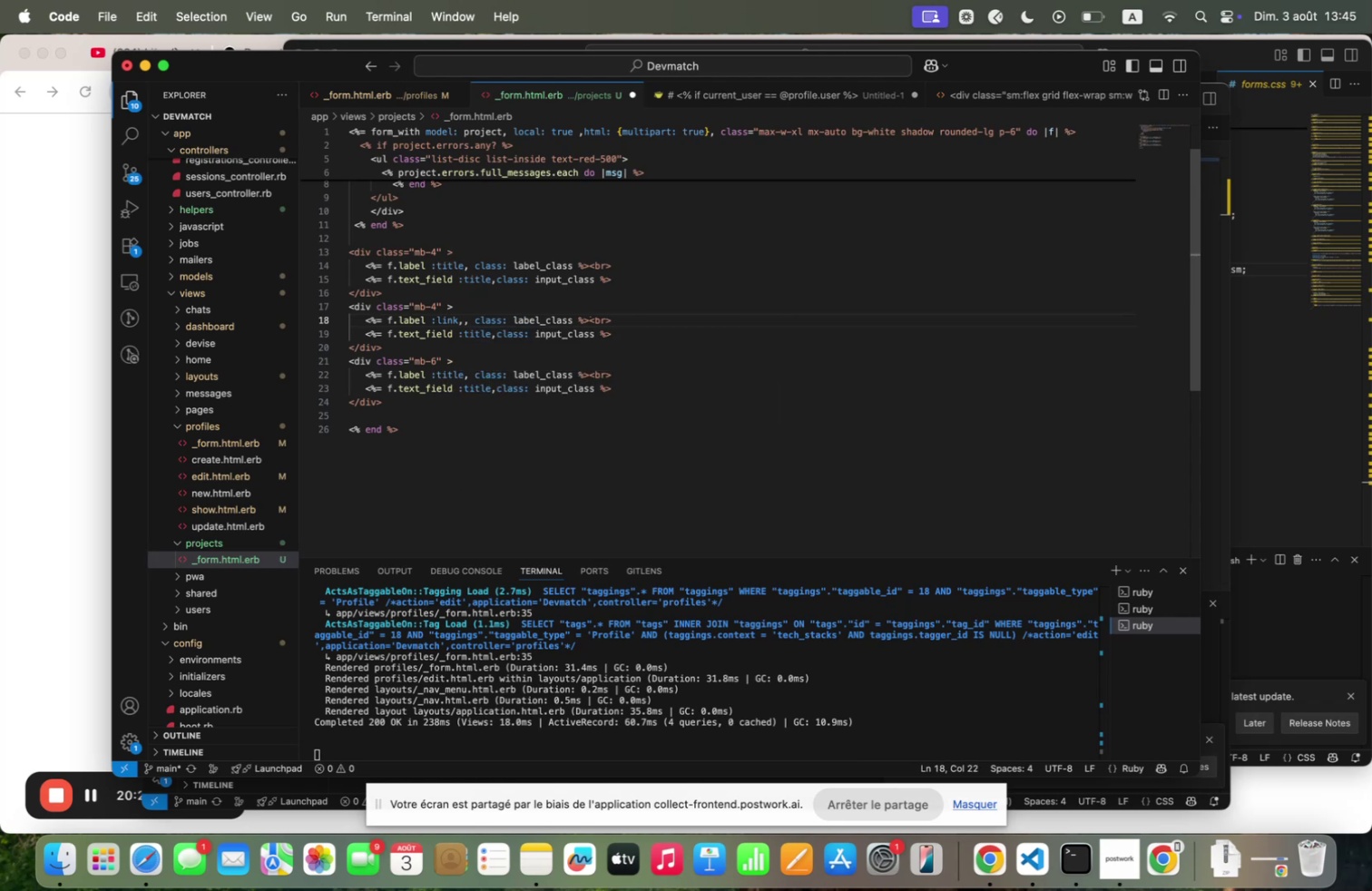 
type(3Live Link)
 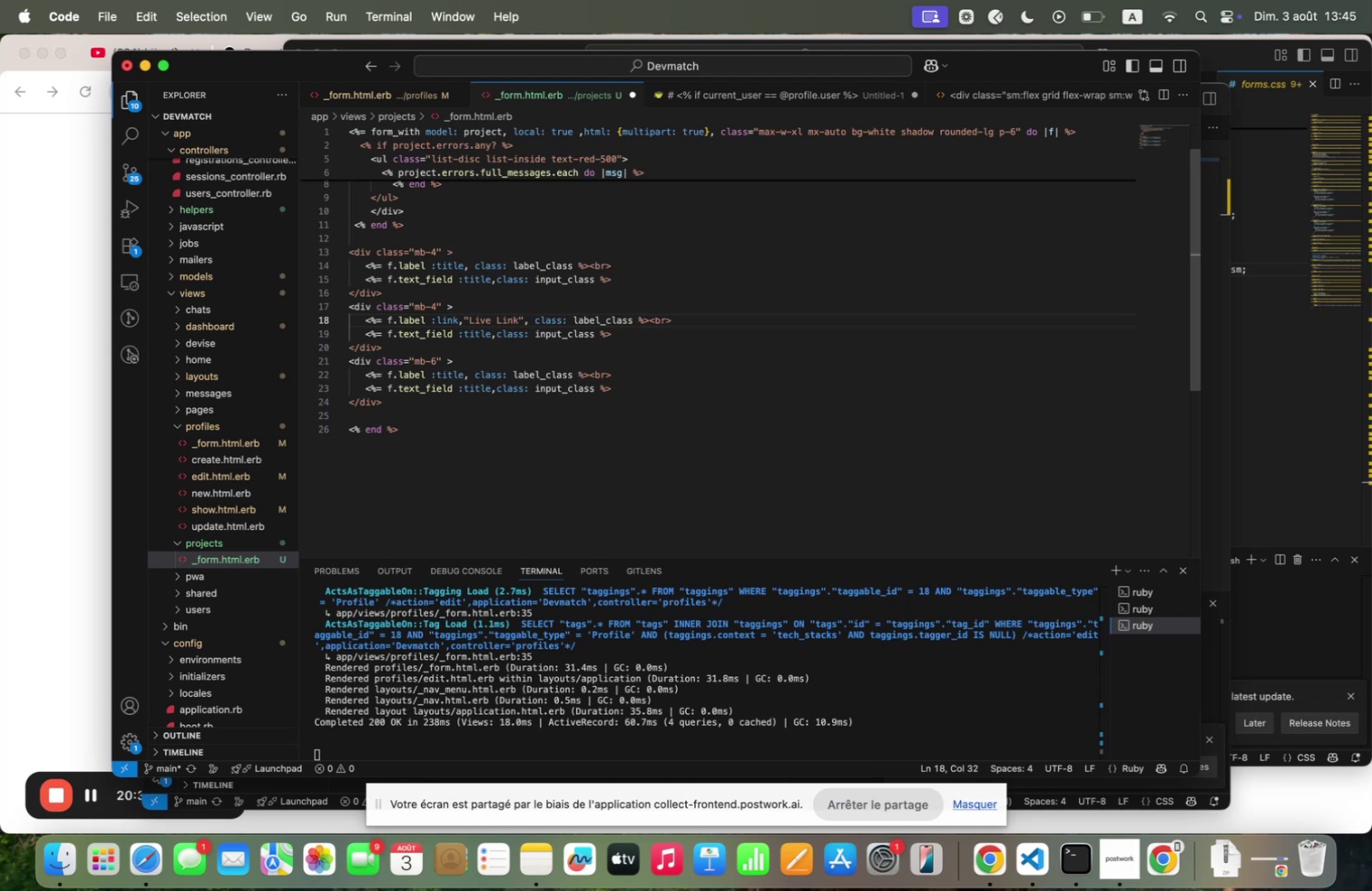 
wait(7.35)
 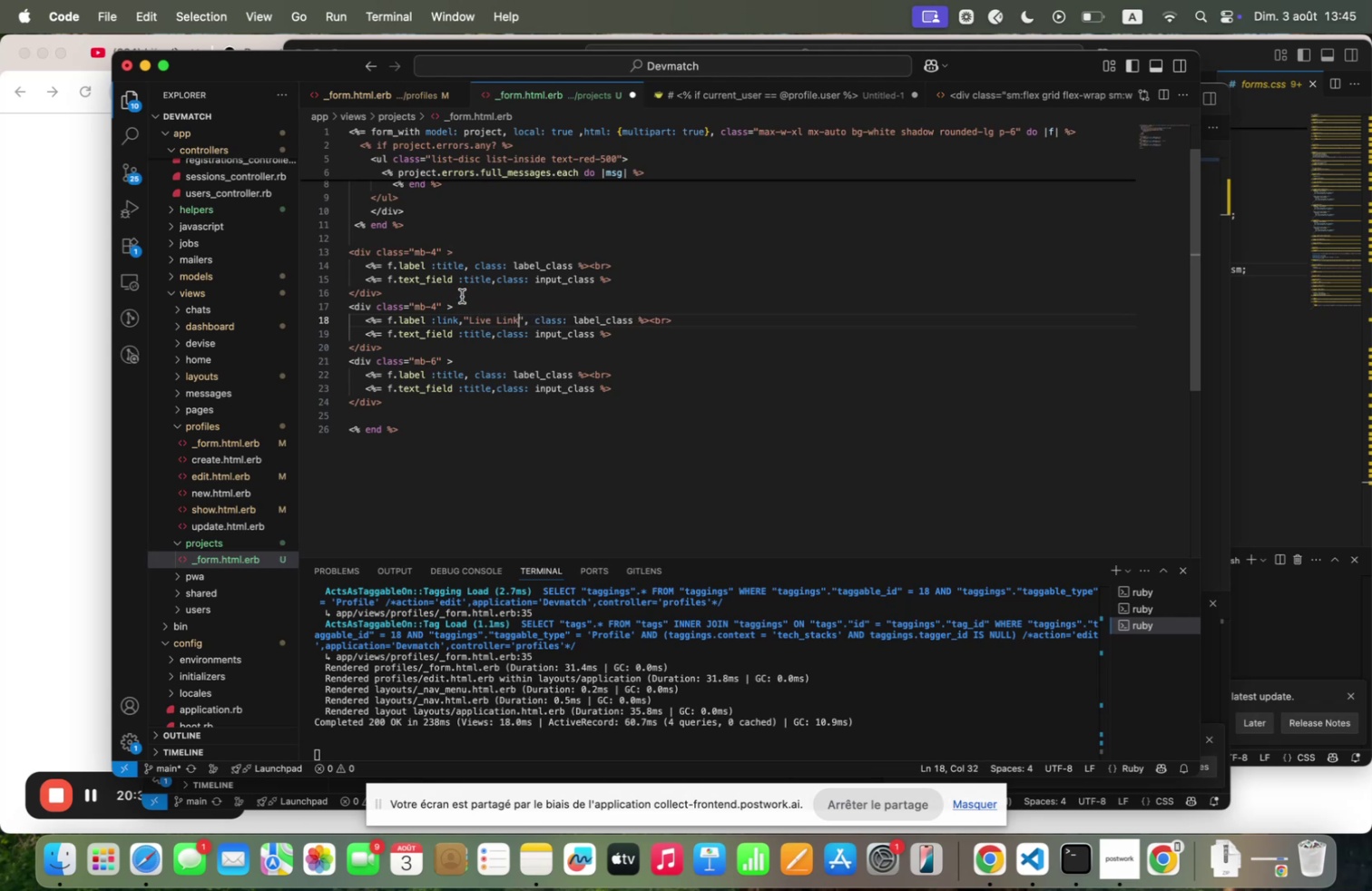 
key(Backspace)
key(Backspace)
key(Backspace)
key(Backspace)
type(url)
 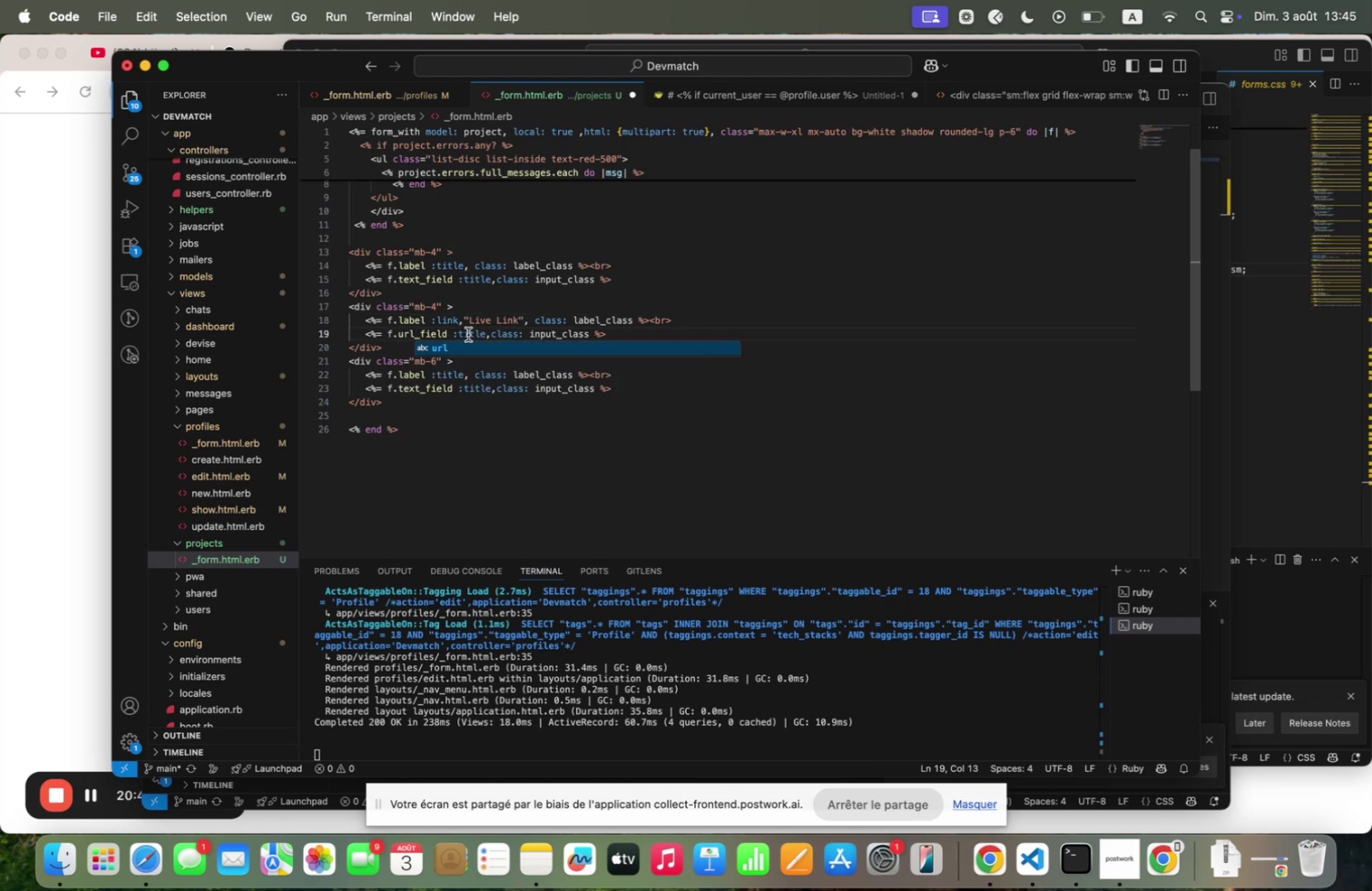 
double_click([468, 334])
 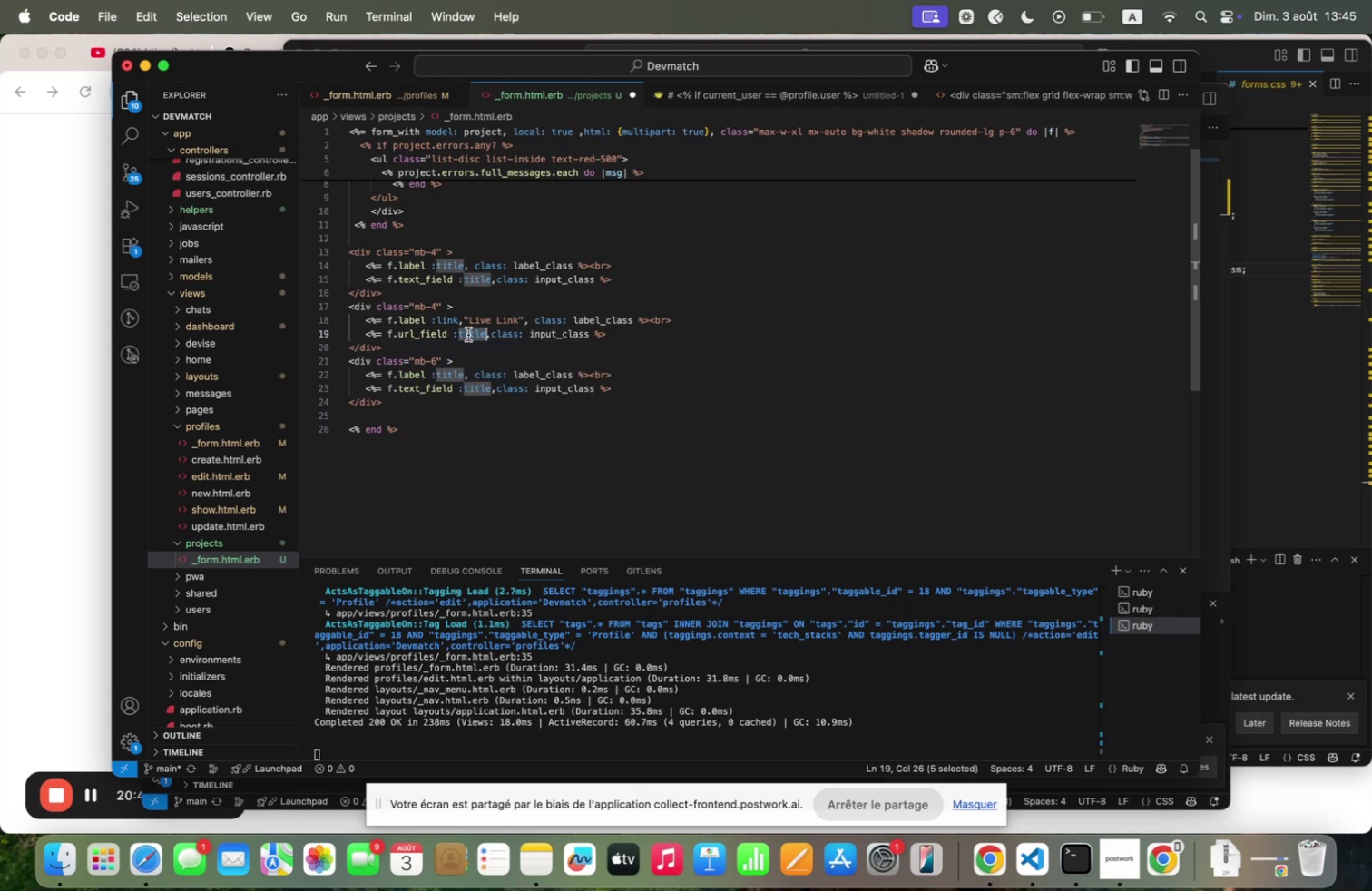 
type(link)
 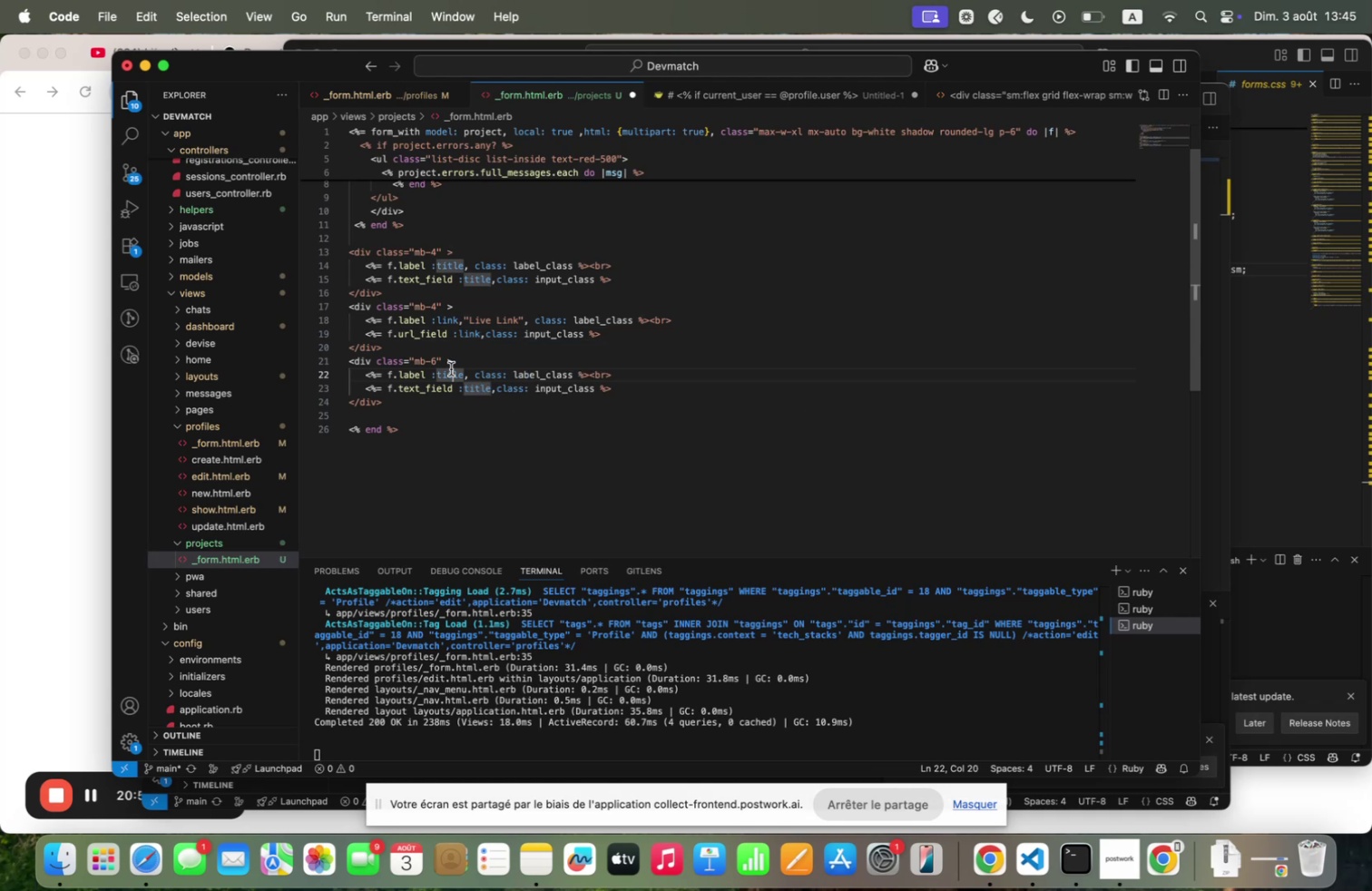 
wait(8.82)
 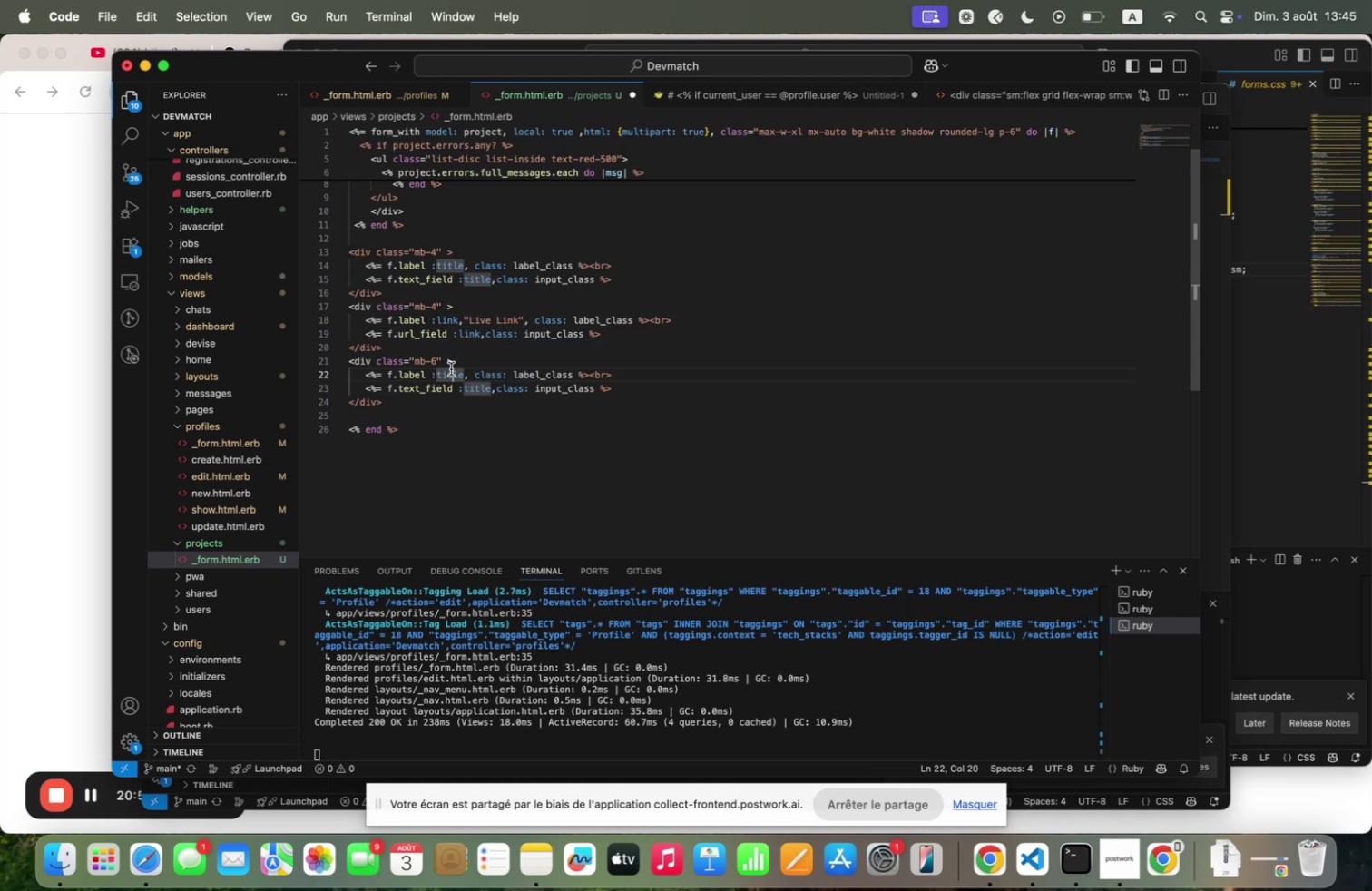 
double_click([453, 368])
 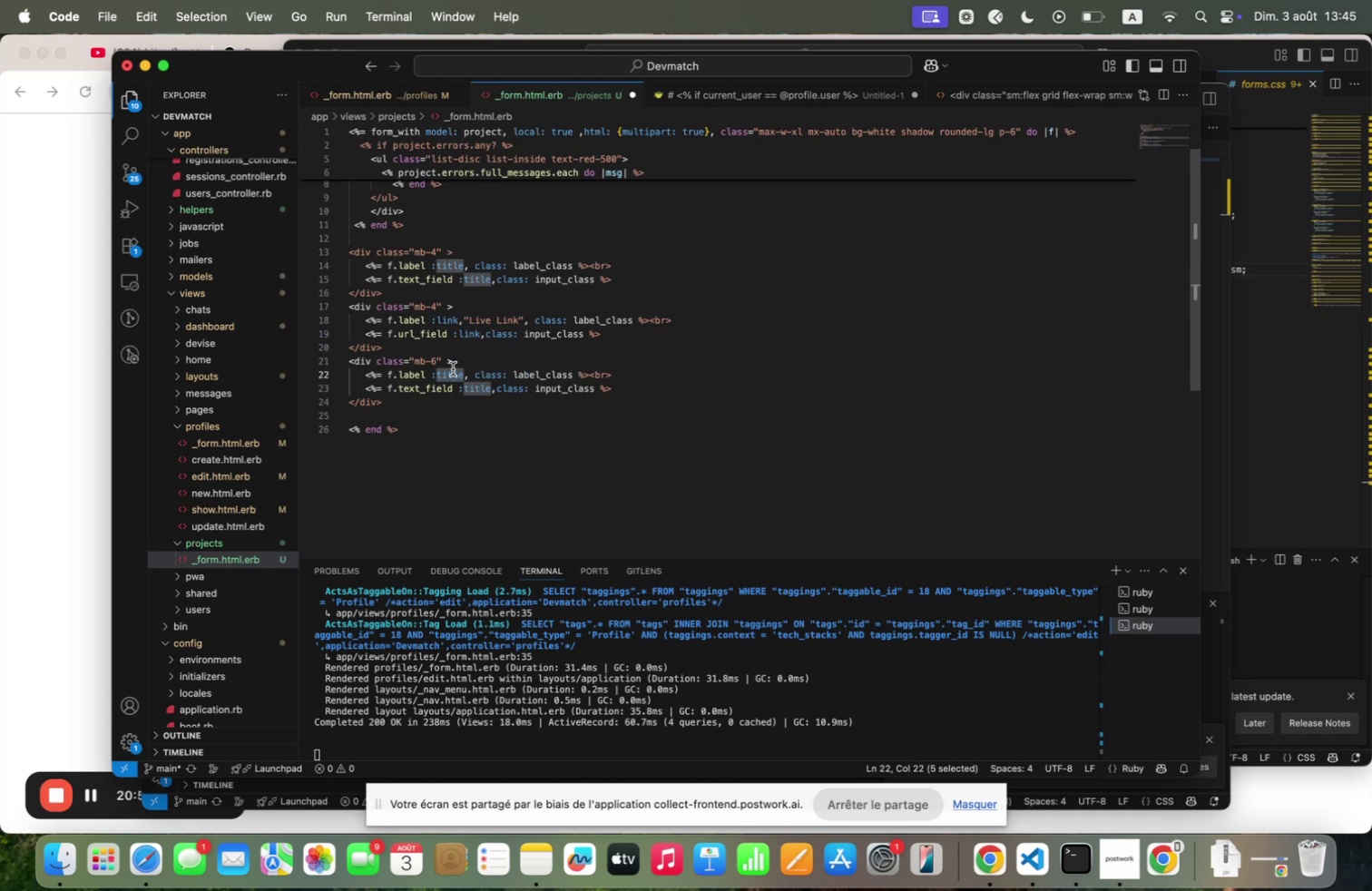 
type(;ediq)
 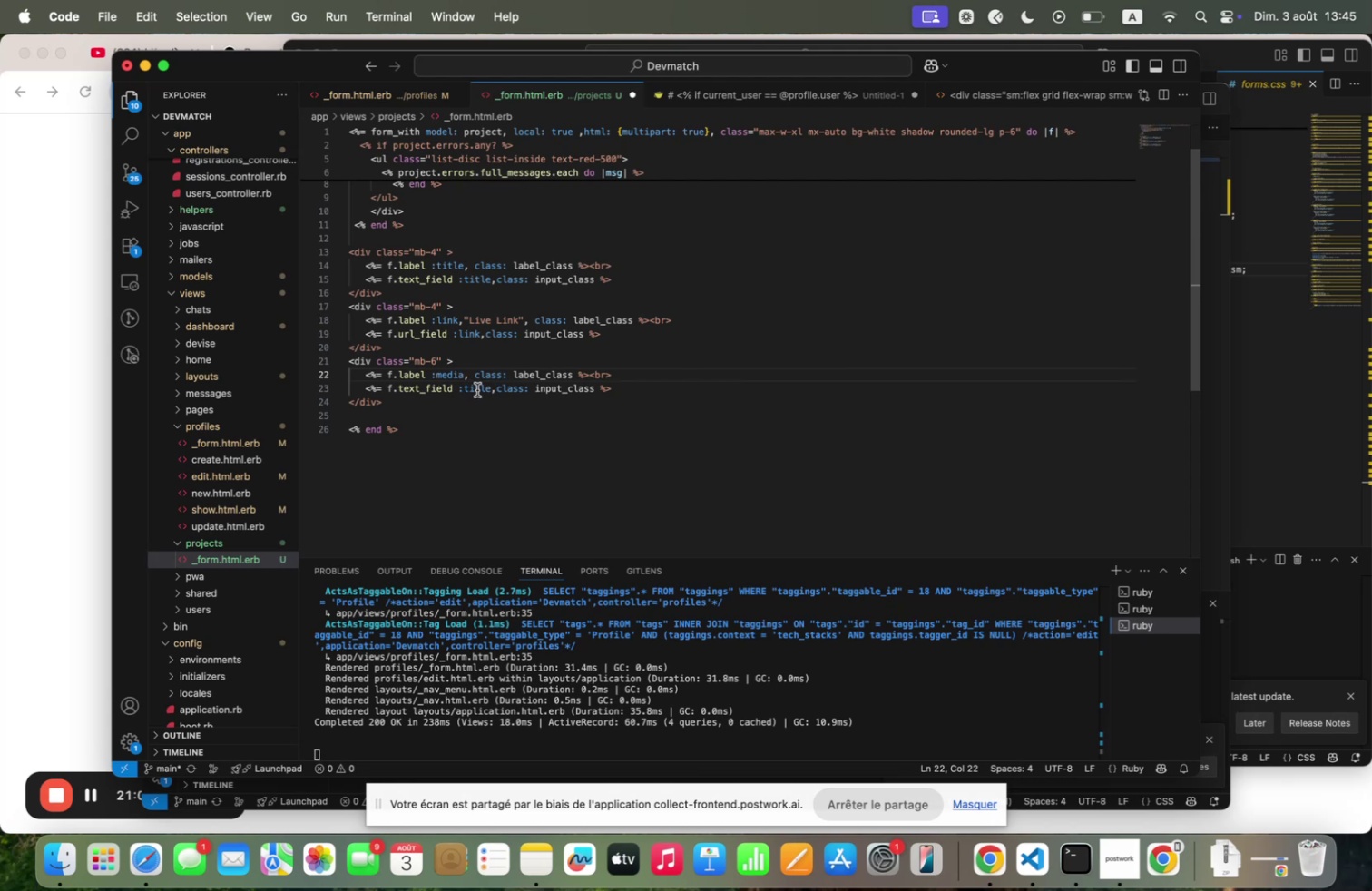 
double_click([477, 389])
 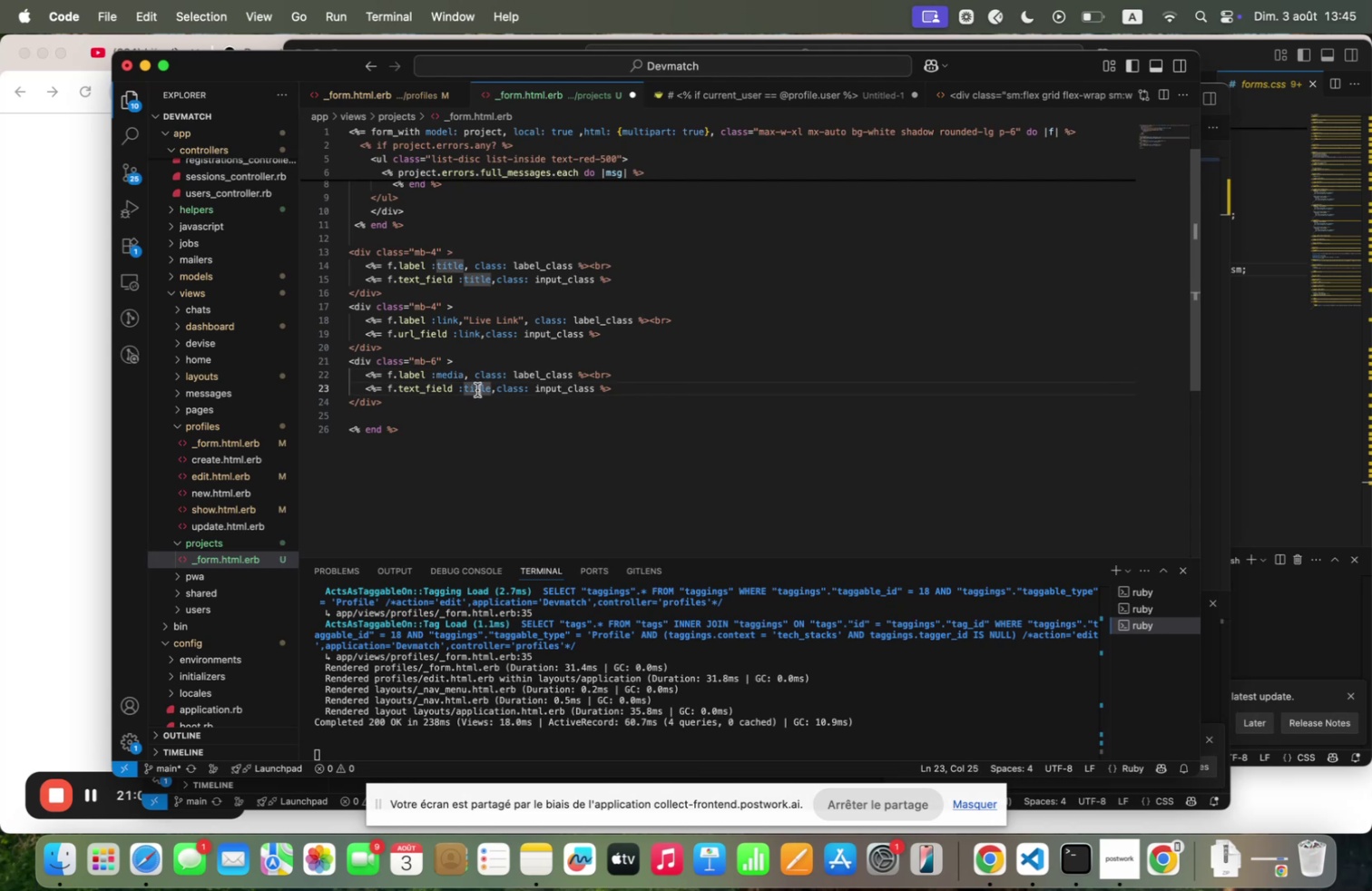 
type(;ediq)
 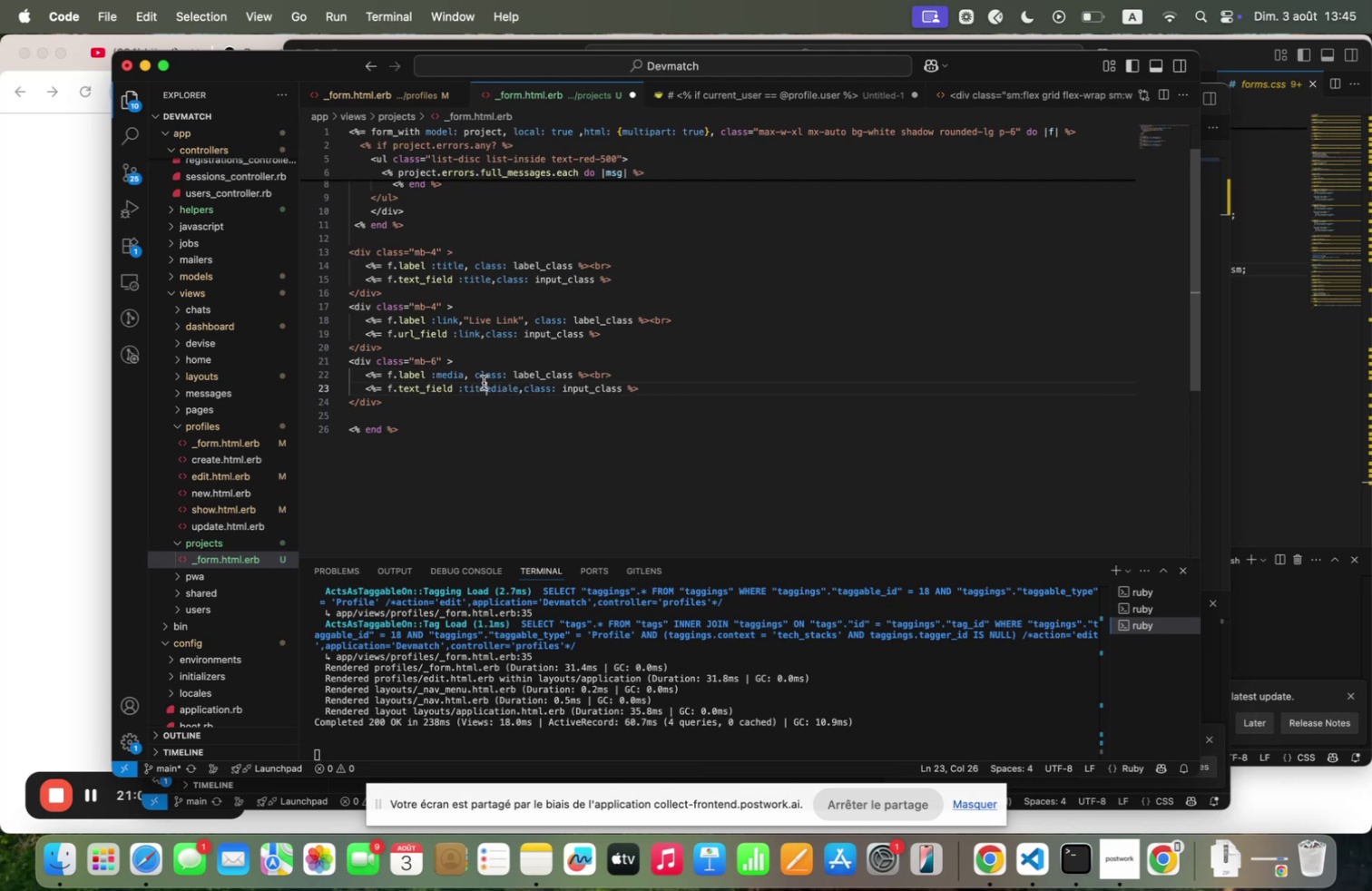 
double_click([484, 382])
 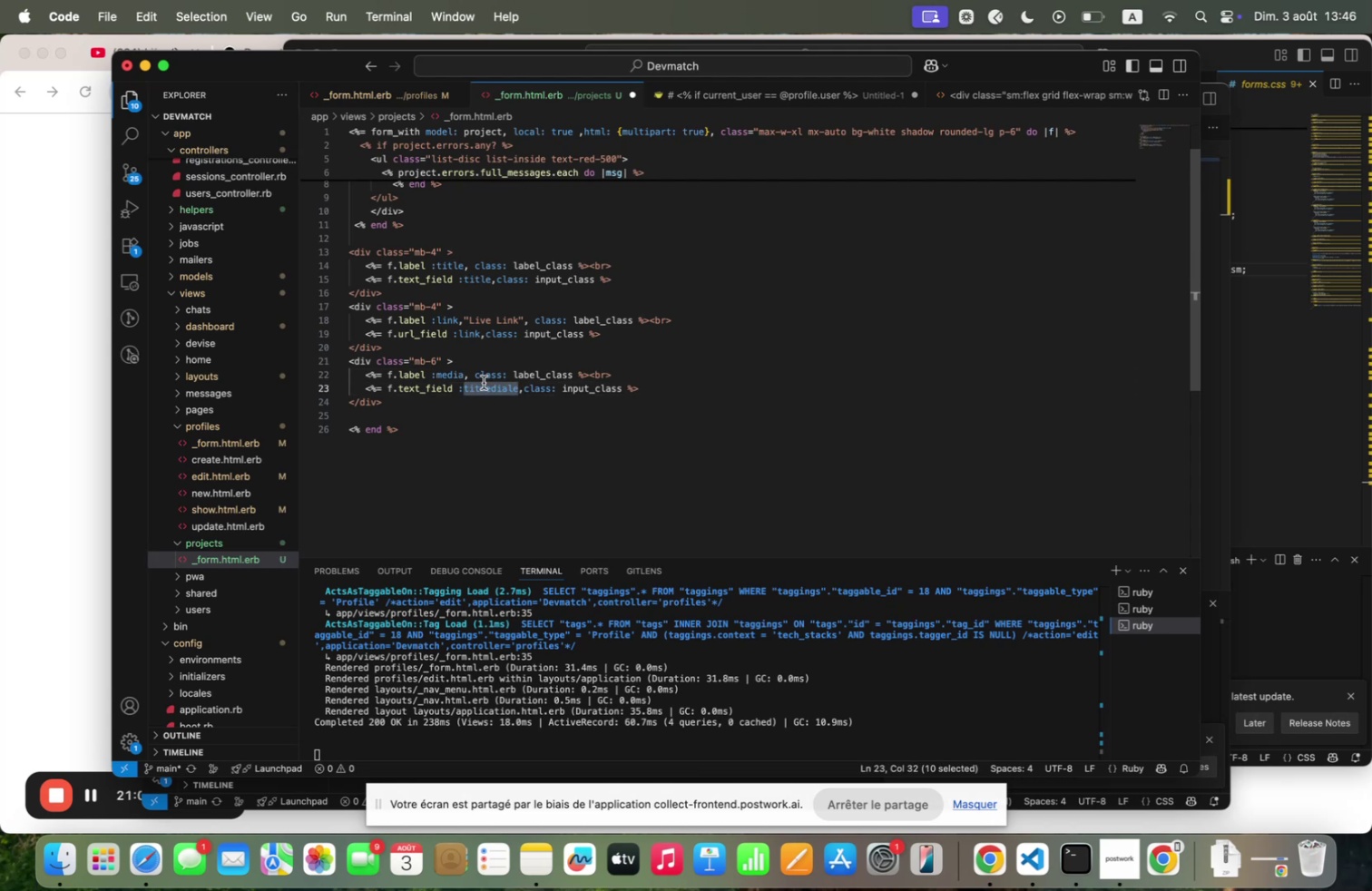 
type(;ediq)
 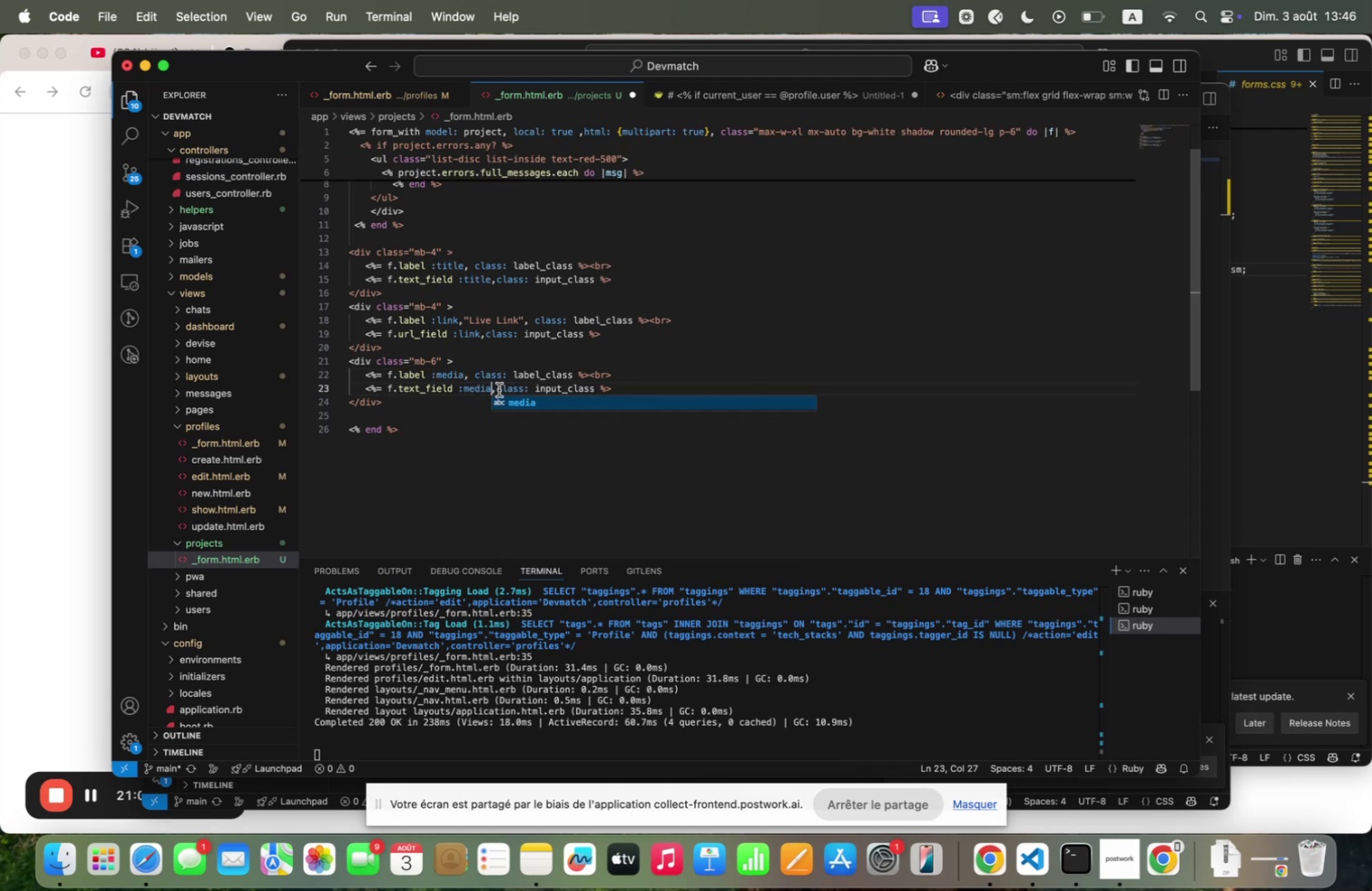 
left_click([496, 387])
 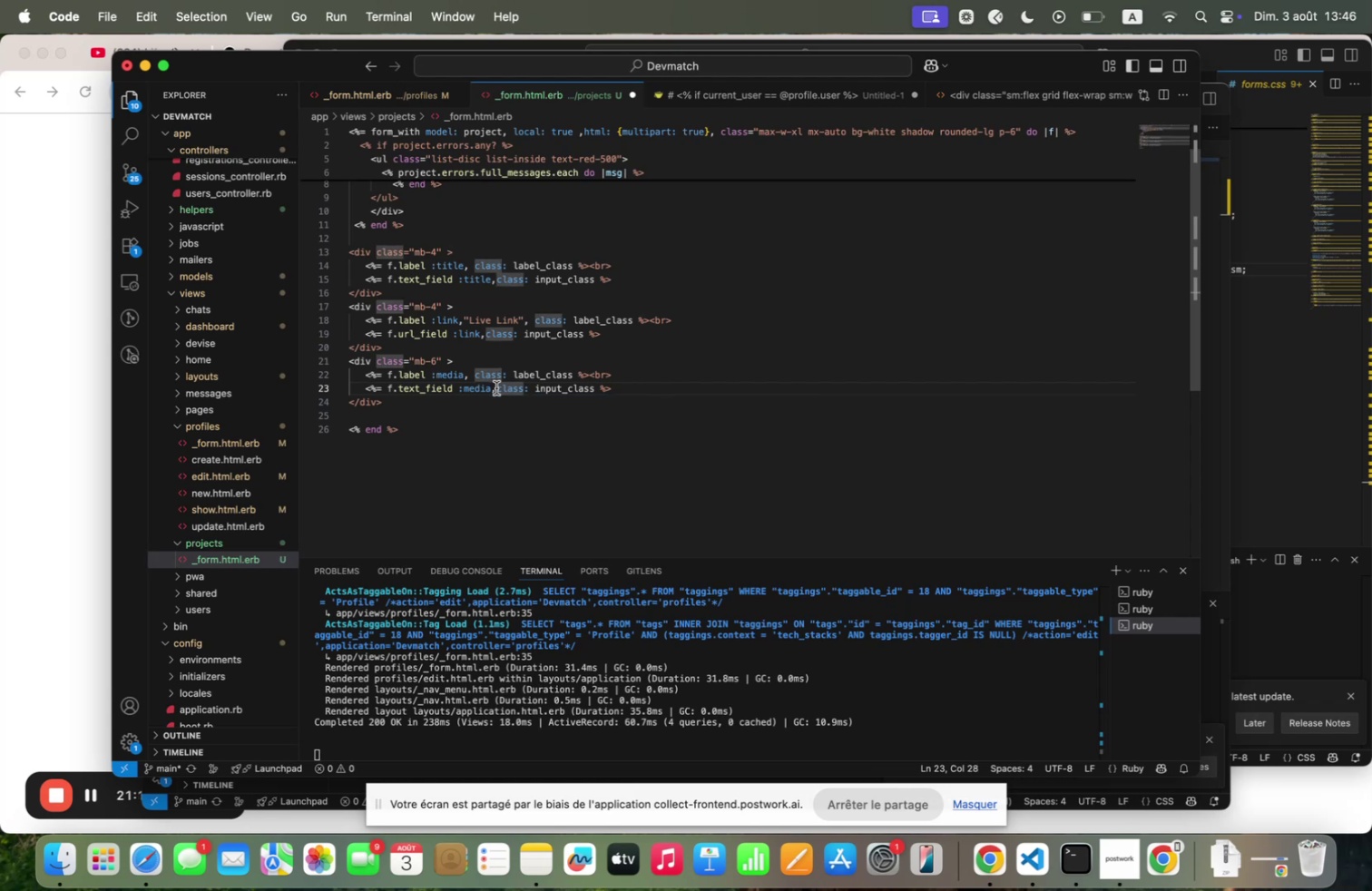 
key(M)
 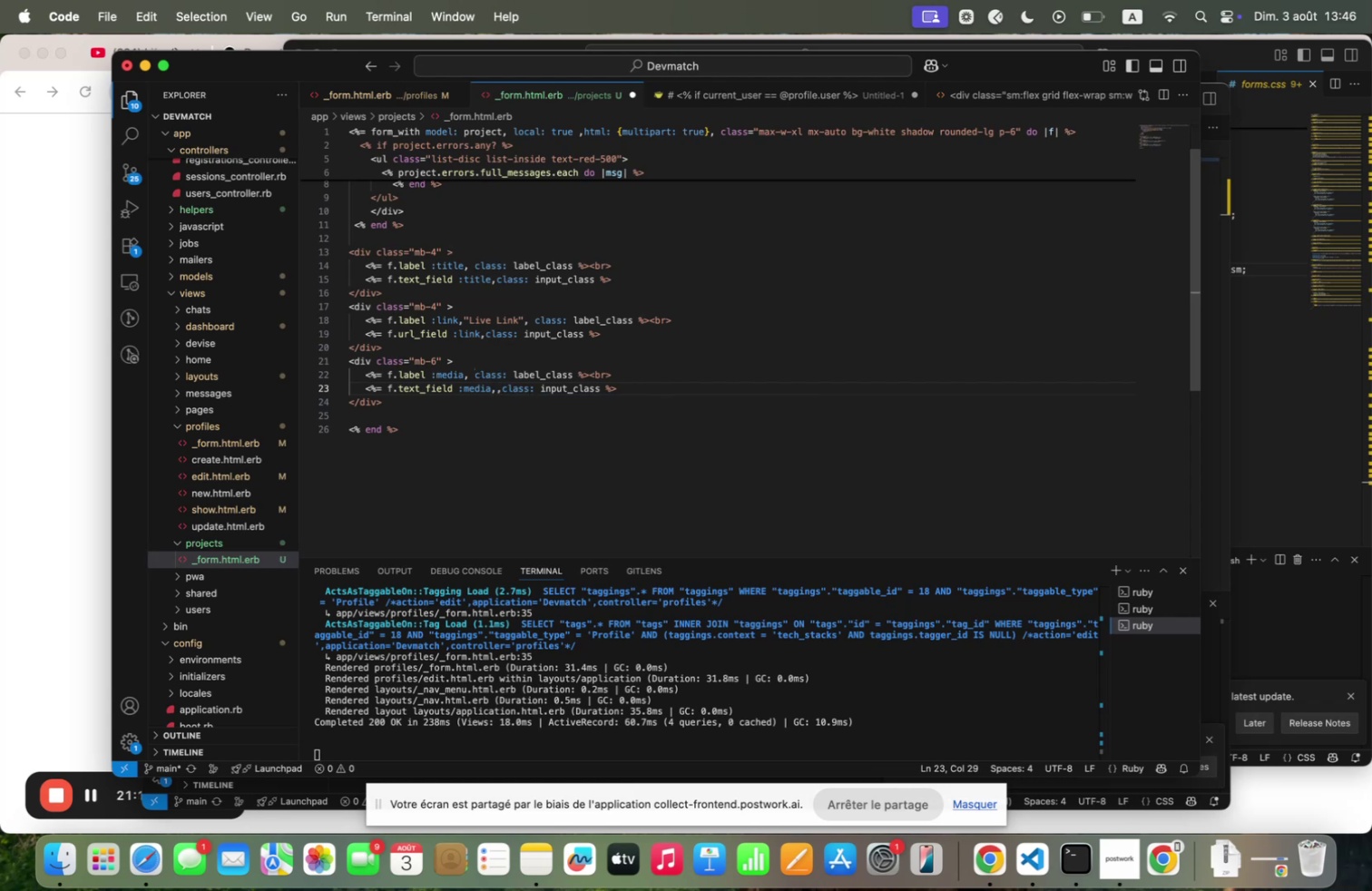 
key(ArrowLeft)
 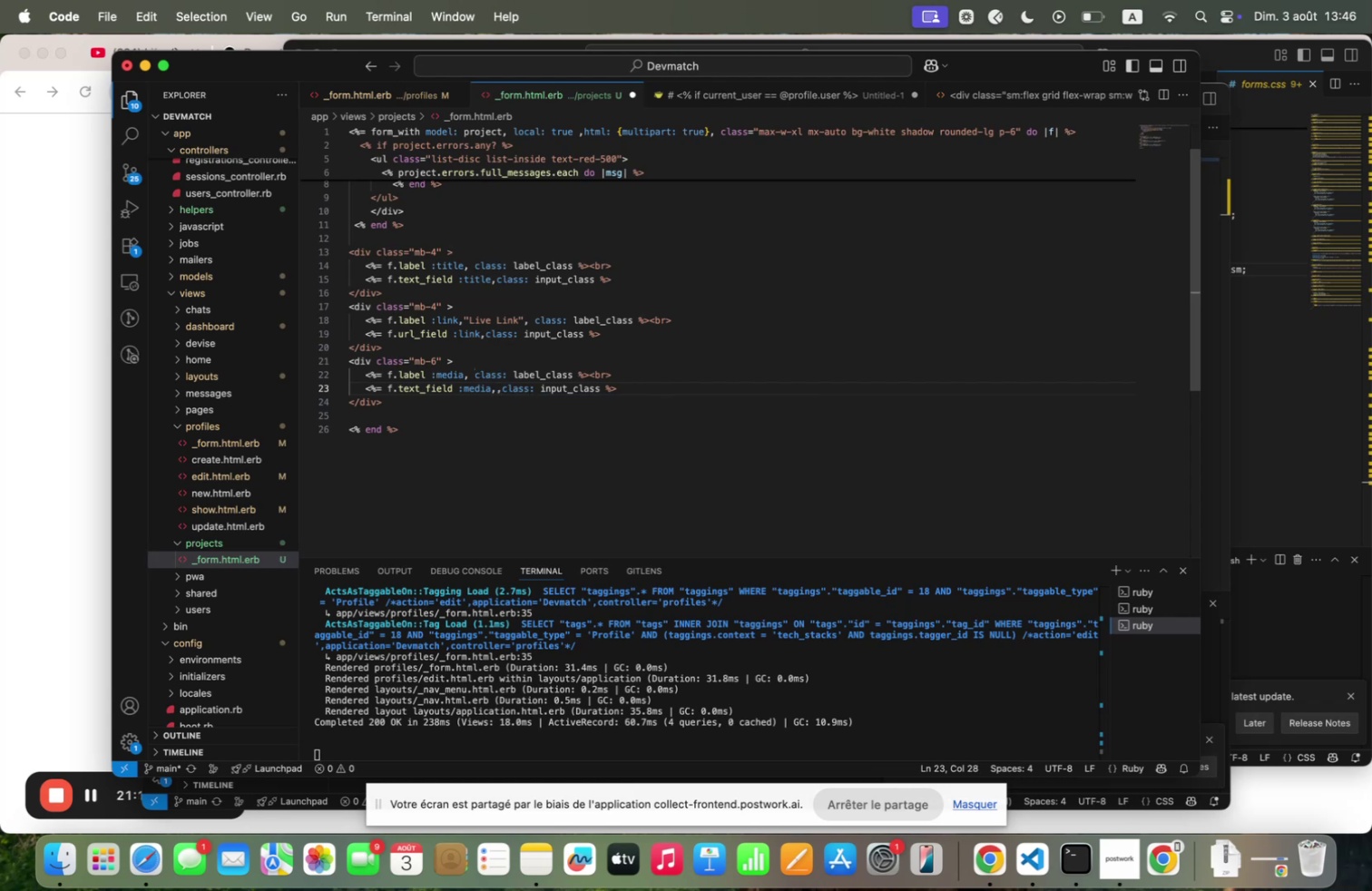 
wait(11.62)
 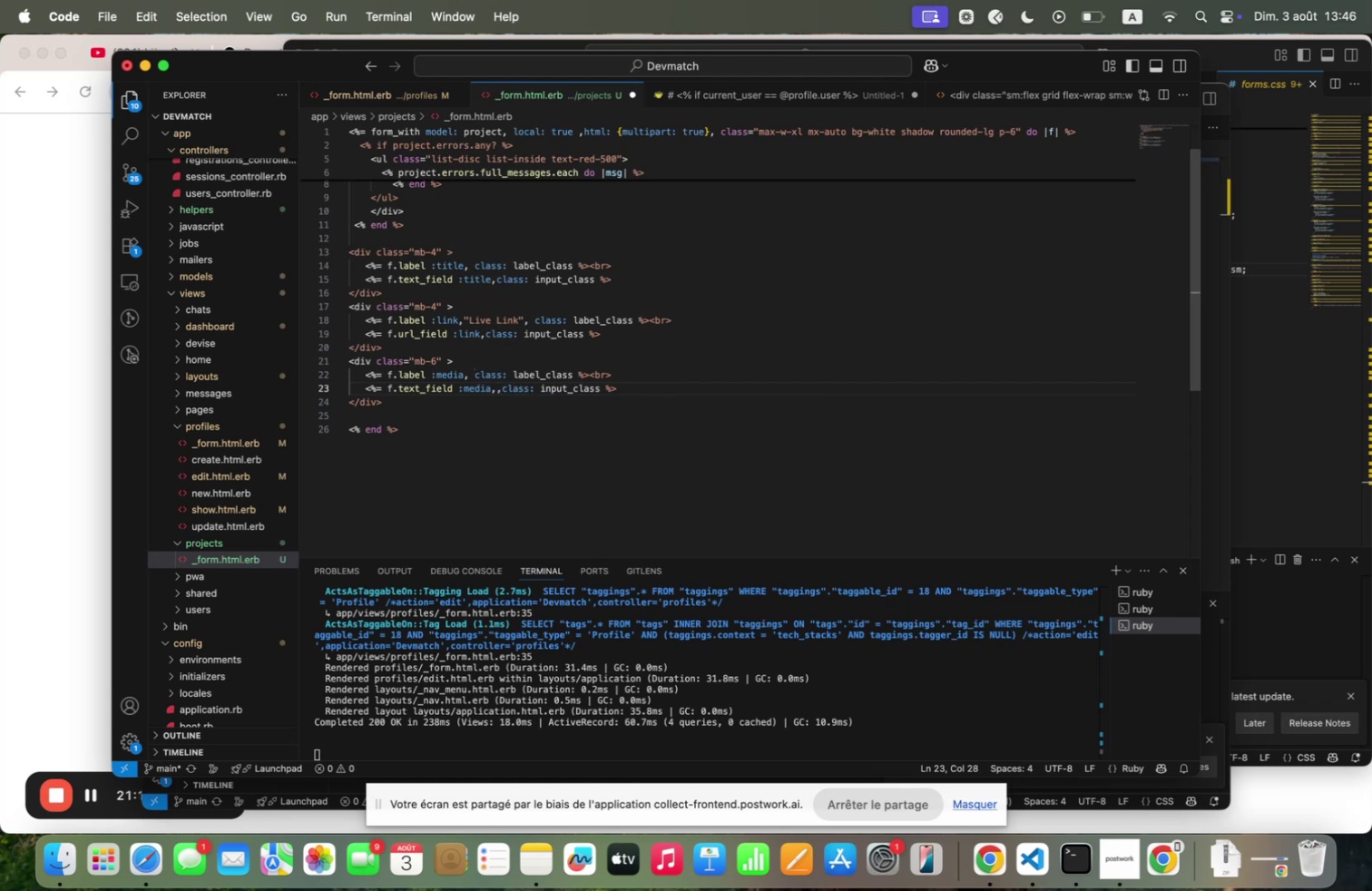 
type(;ultiple. r)
key(Backspace)
type(truemqccept. 3i;qge>])
key(Backspace)
type(}mvideo>})
 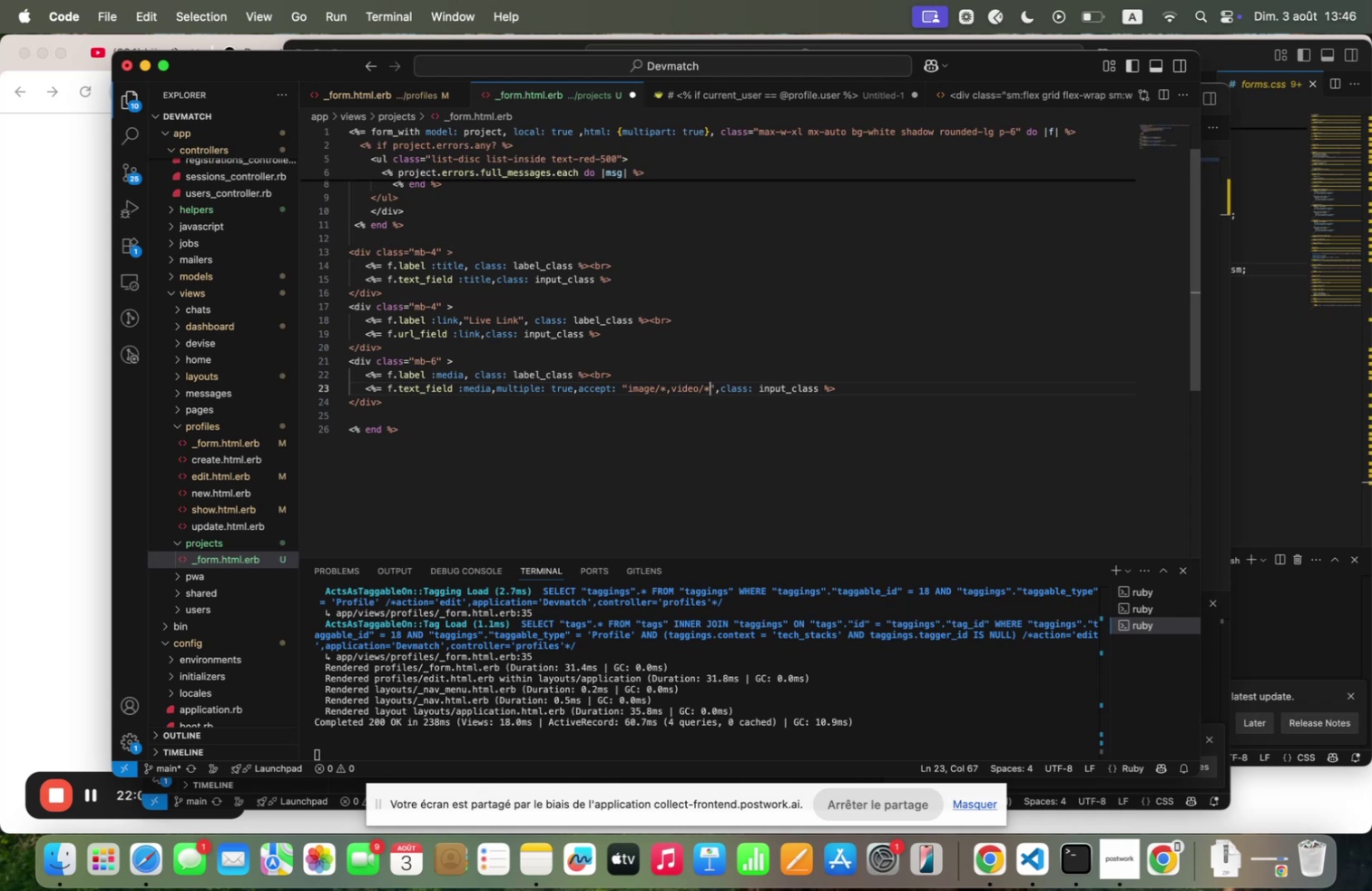 
wait(6.14)
 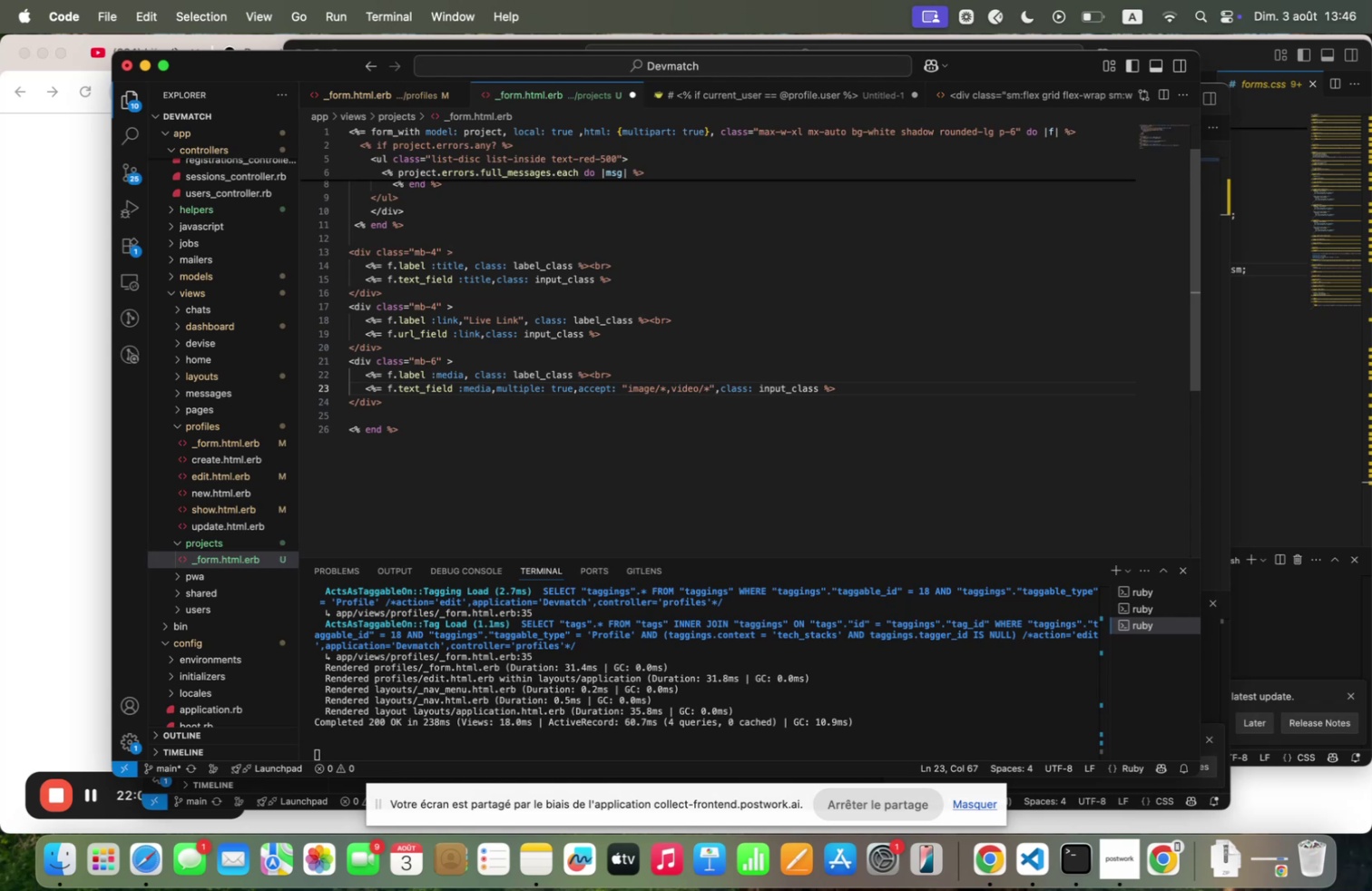 
key(ArrowDown)
 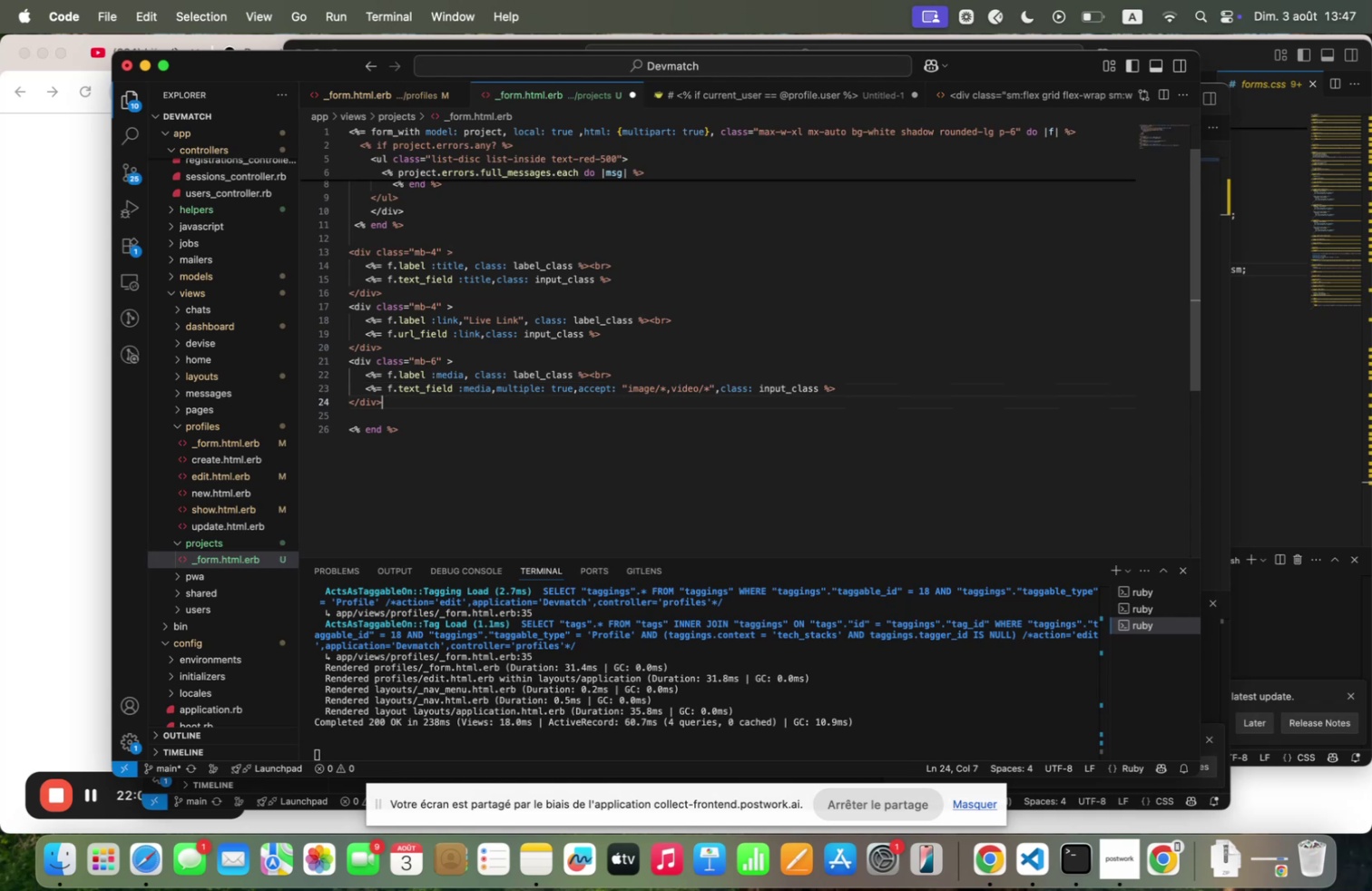 
key(Enter)
 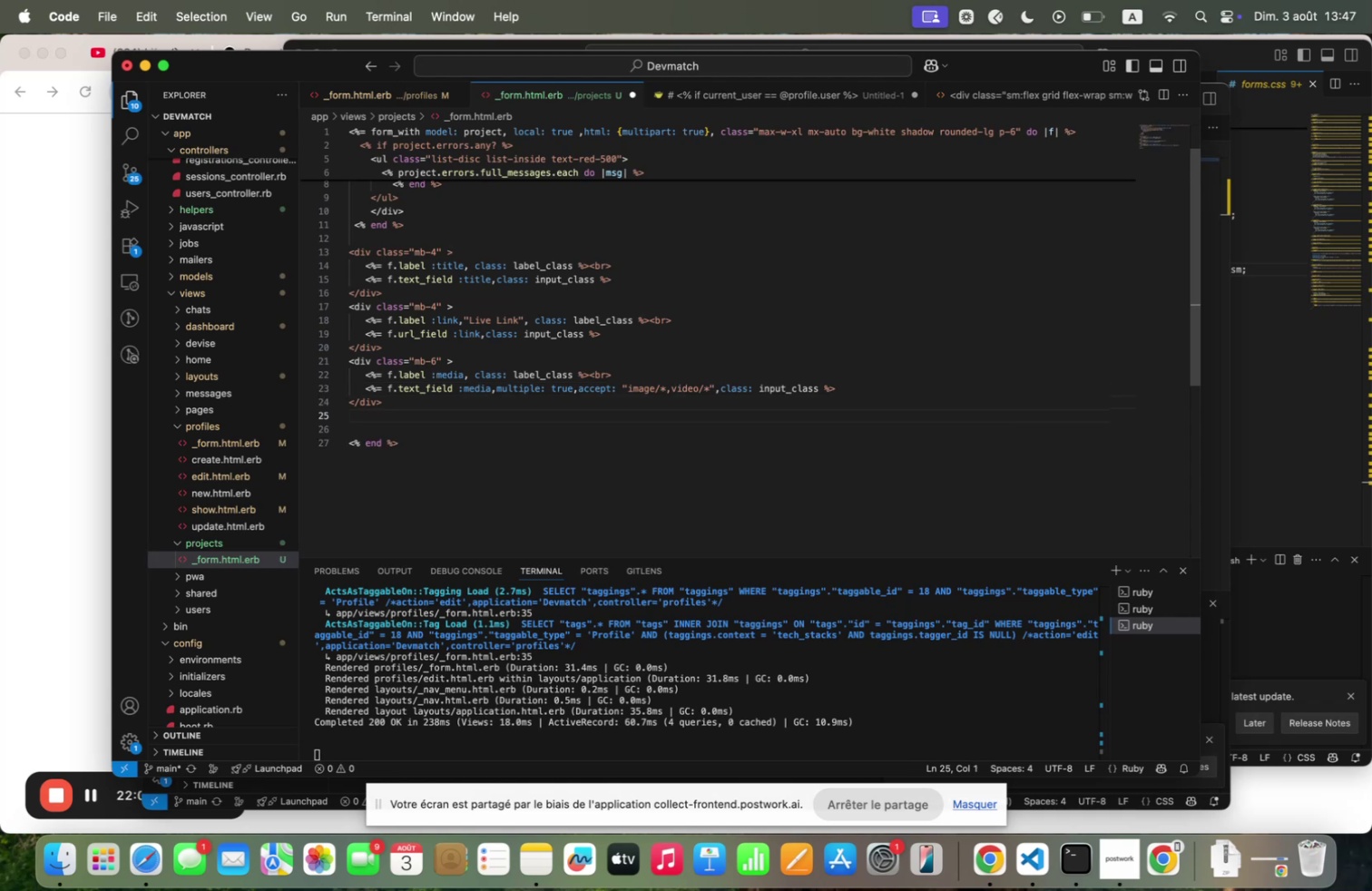 
key(Enter)
 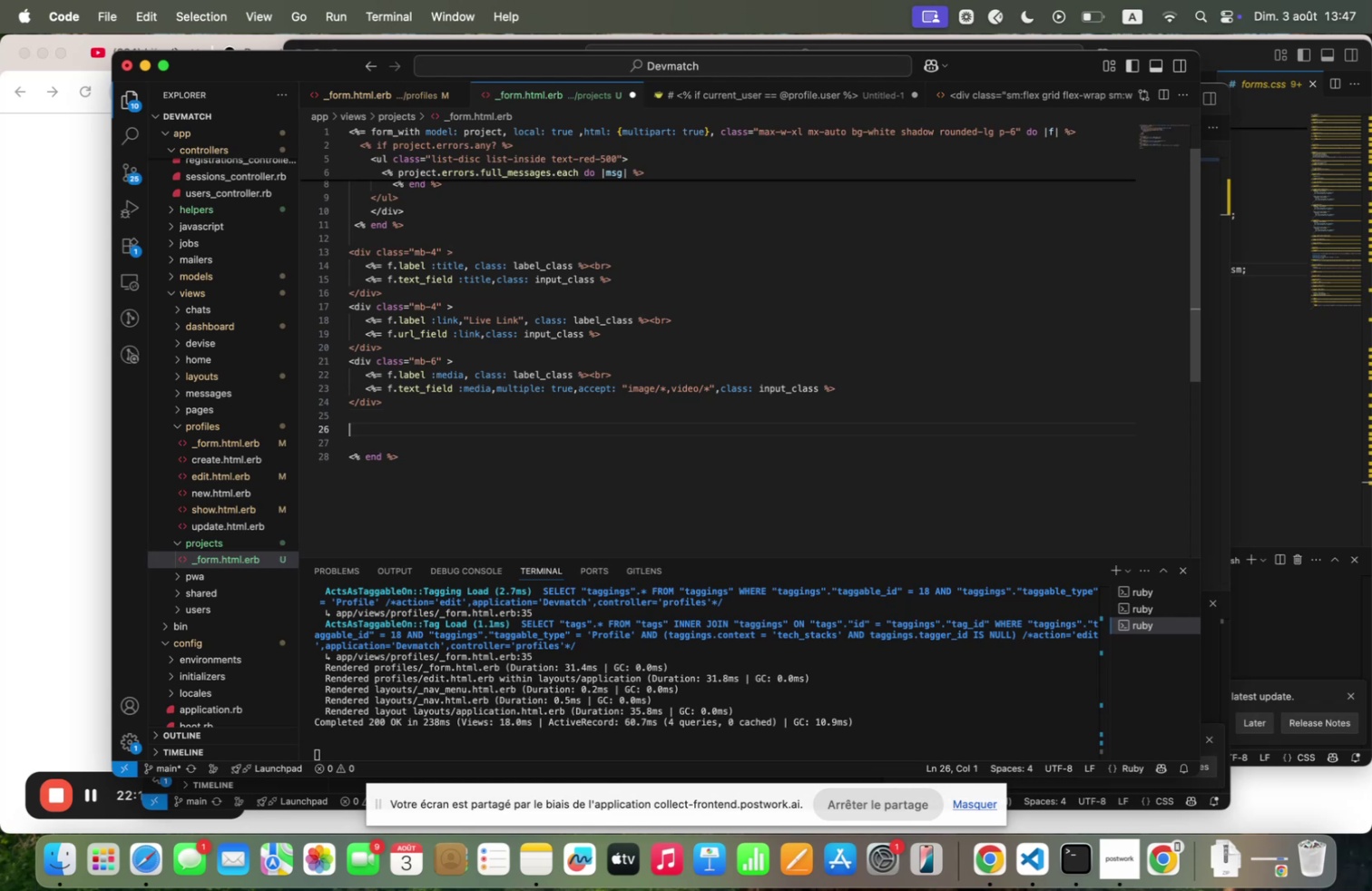 
type(` div clqss)
 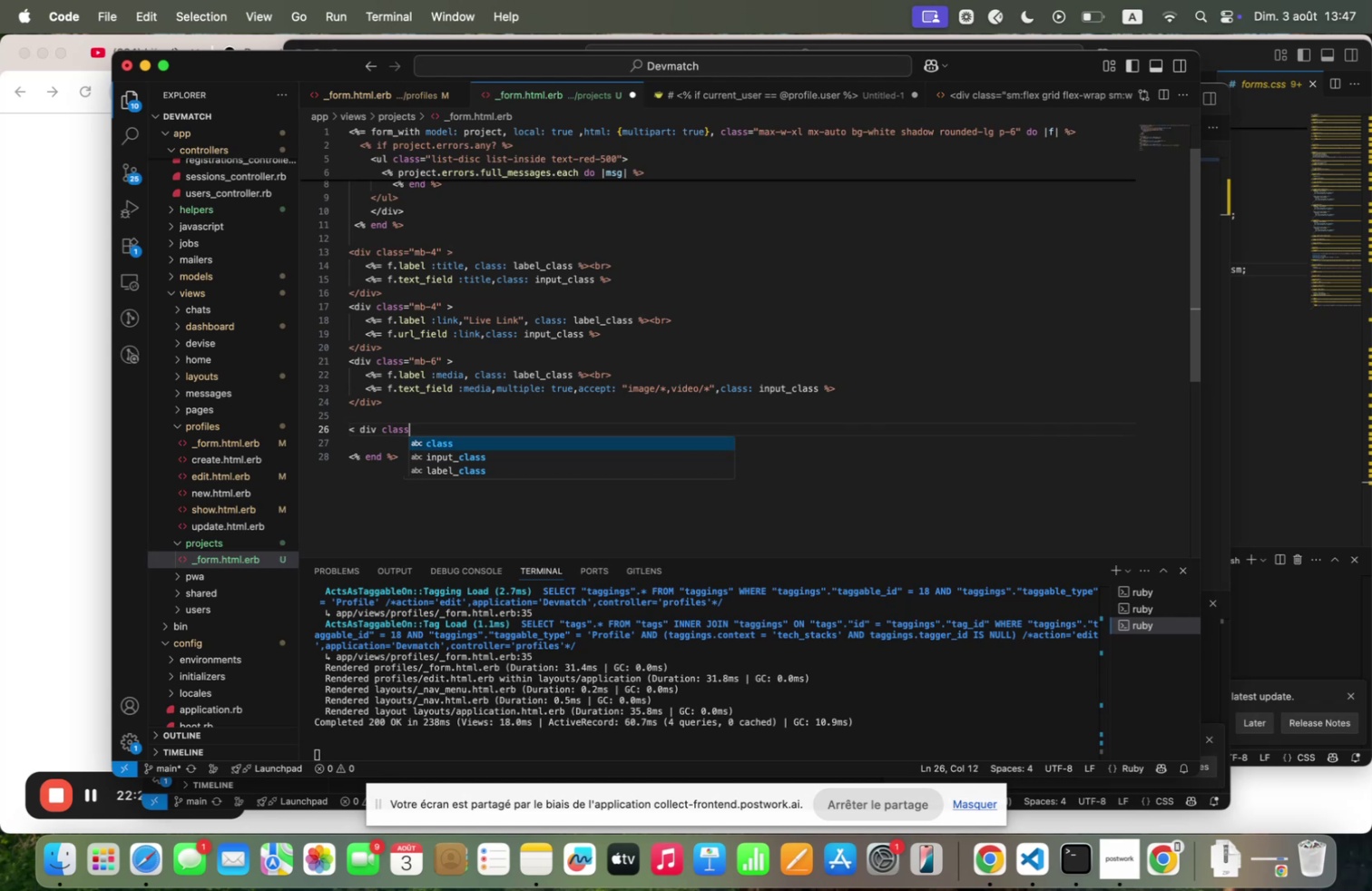 
wait(11.05)
 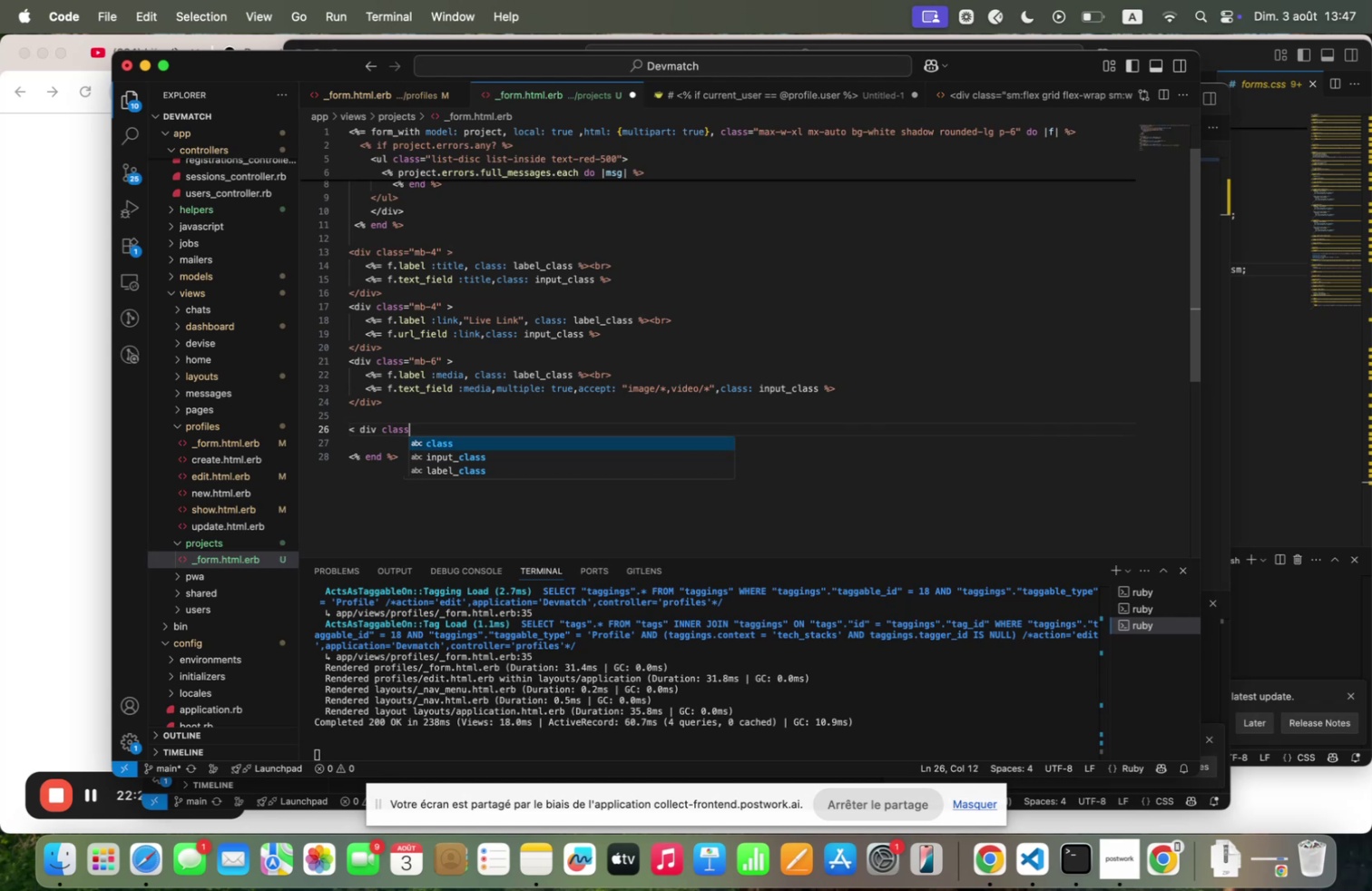 
type(/3flex)
 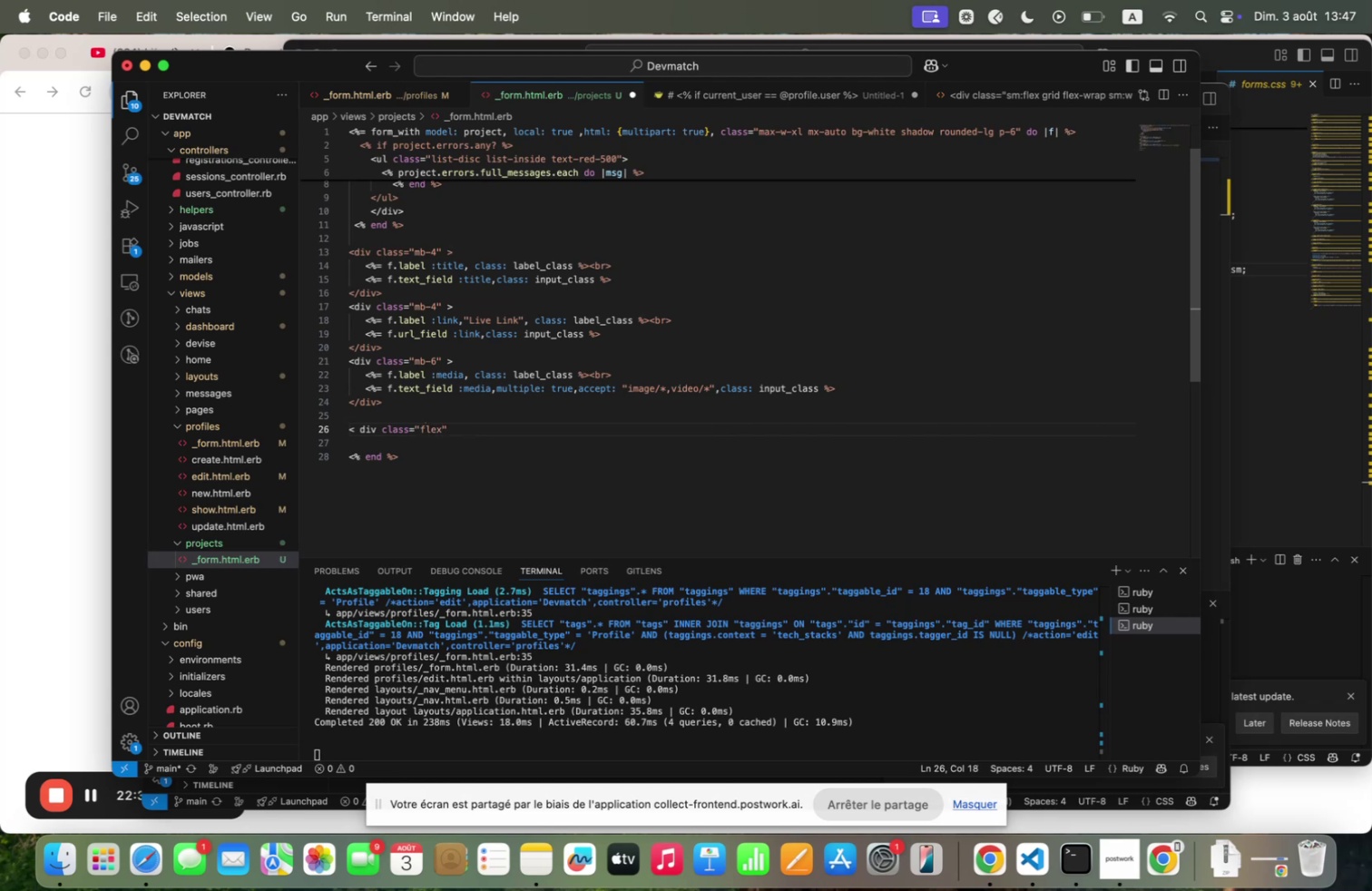 
wait(6.33)
 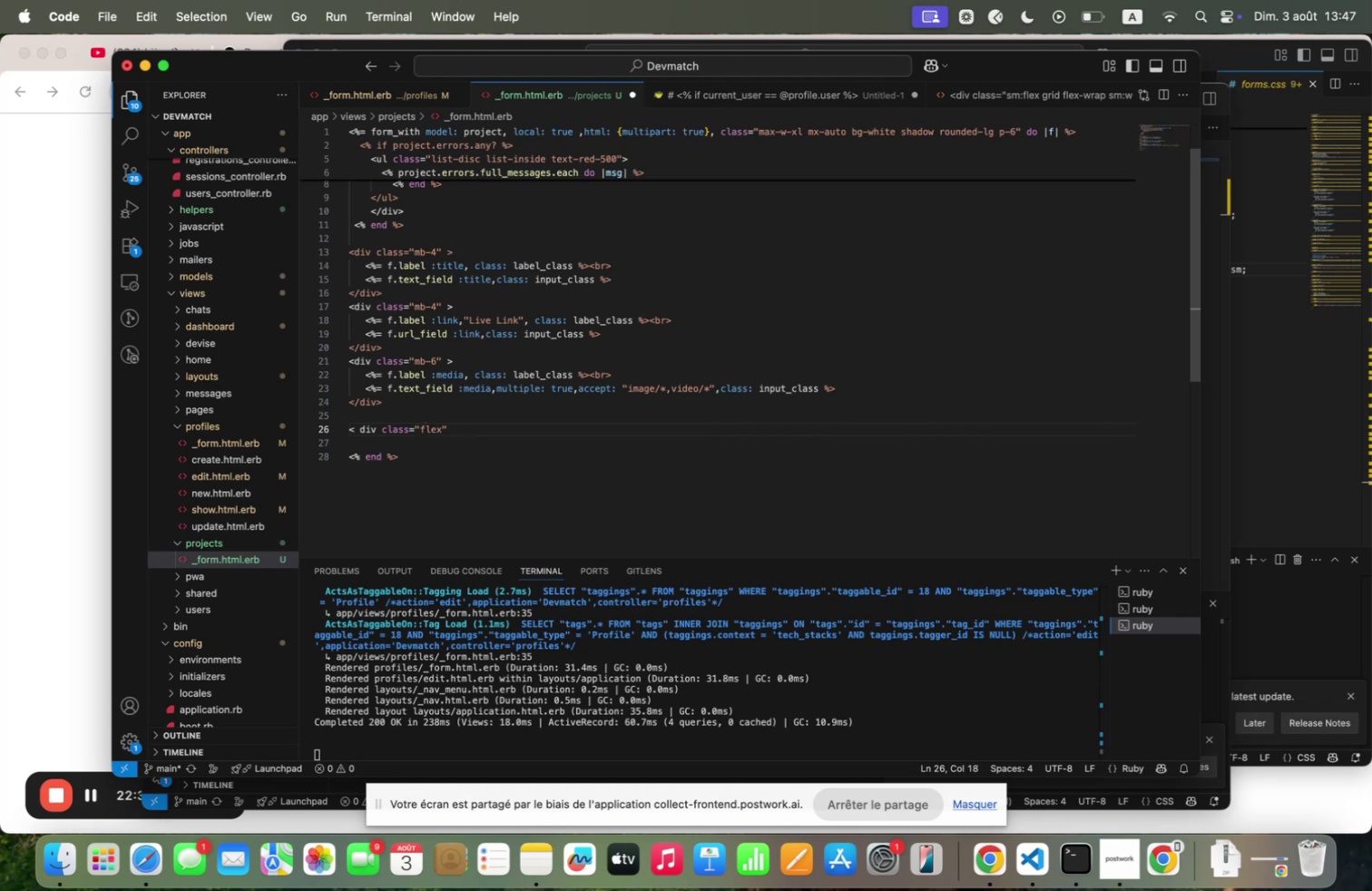 
type( ite;s=center justofu)
key(Backspace)
key(Backspace)
key(Backspace)
type(ify=betzeen)
 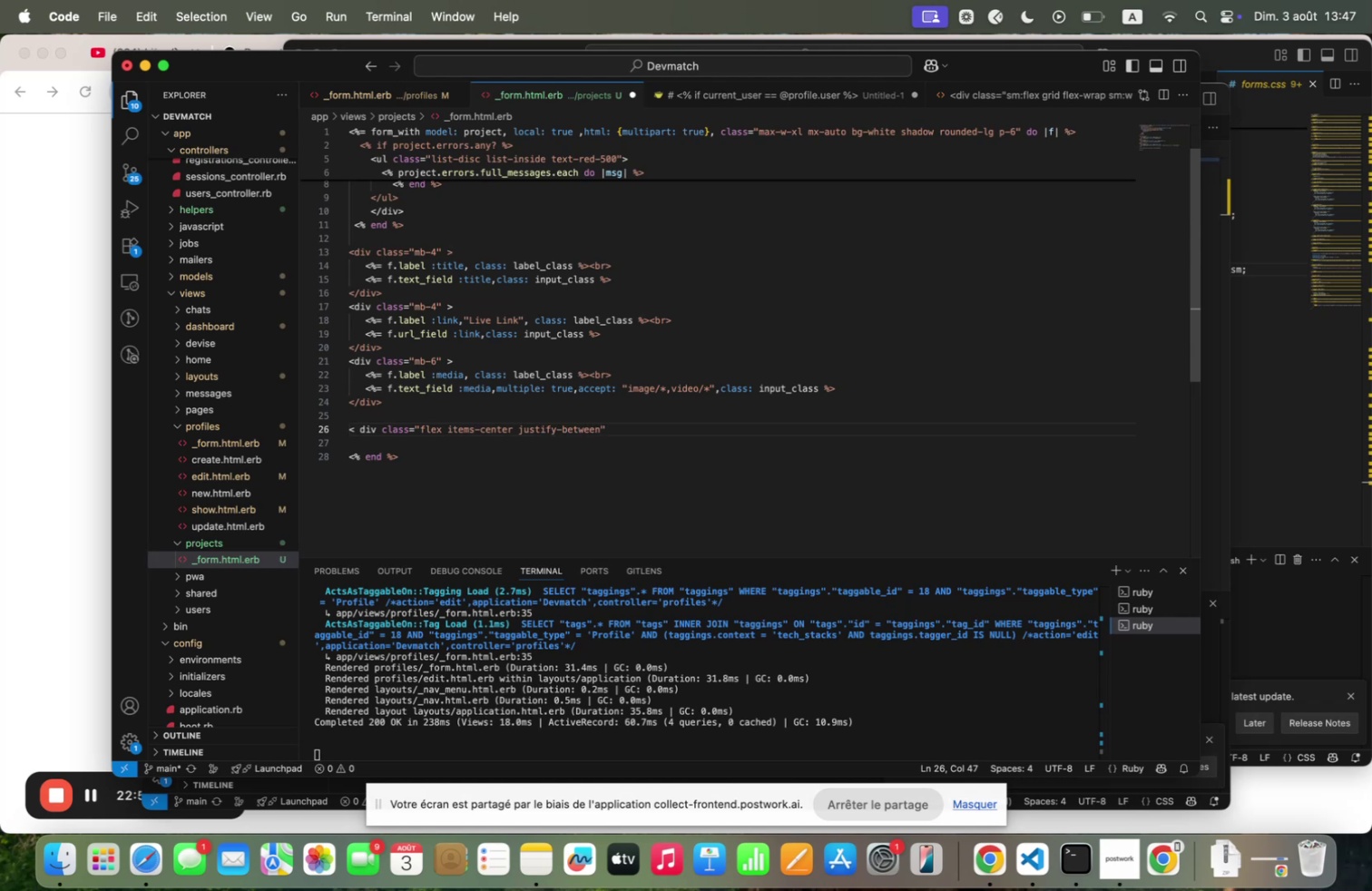 
key(ArrowRight)
 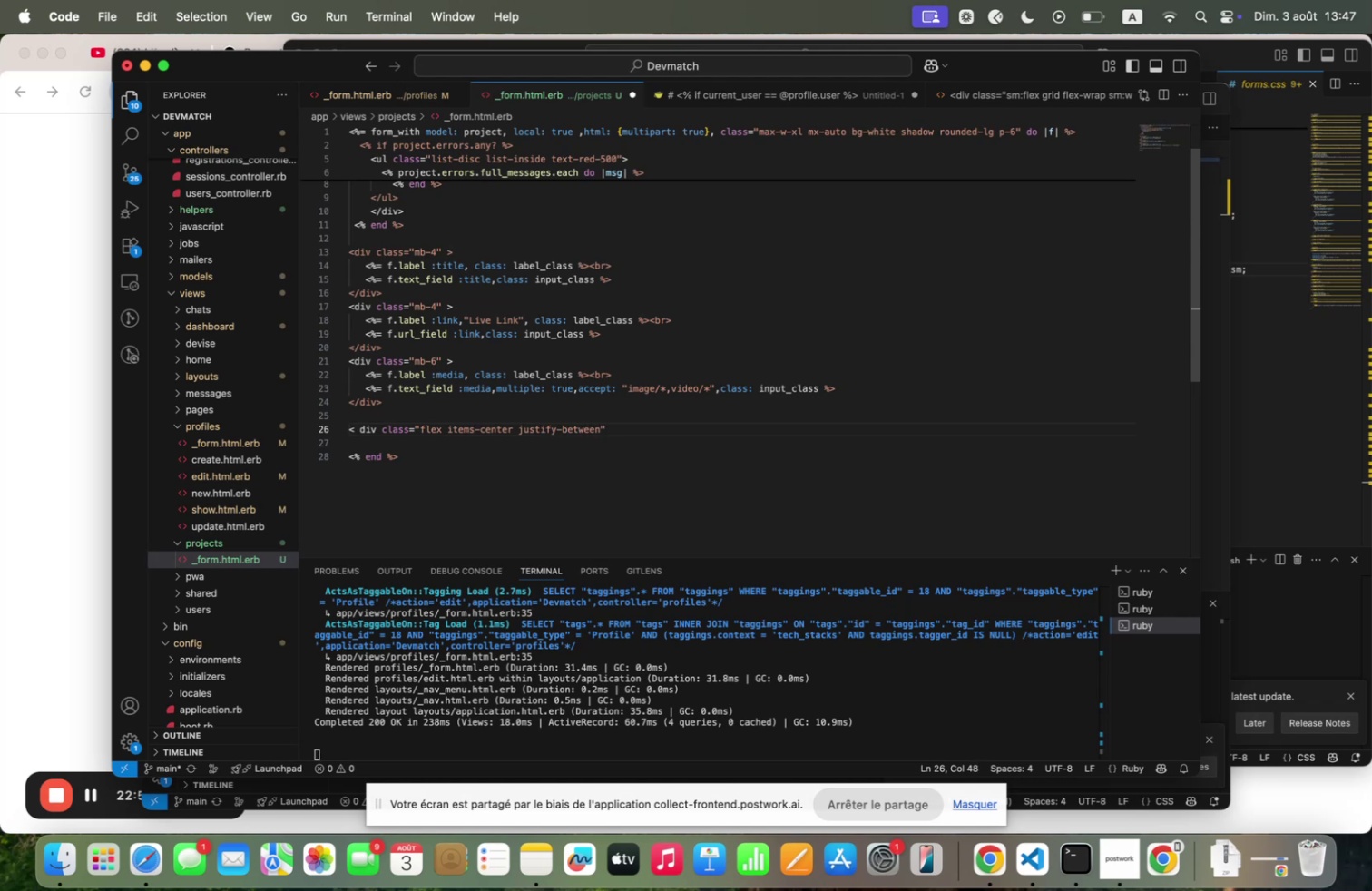 
key(Shift+Backquote)
 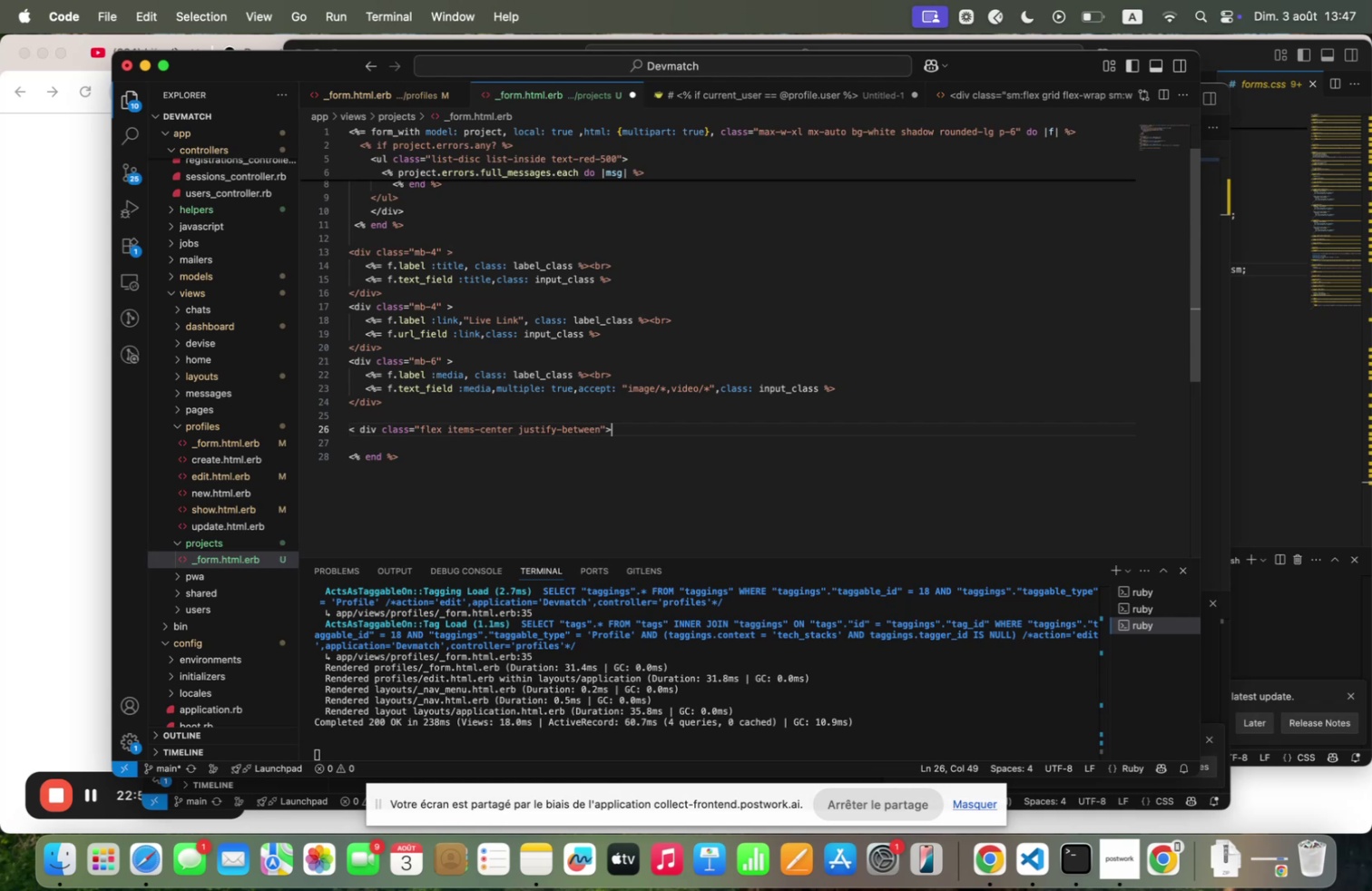 
key(Enter)
 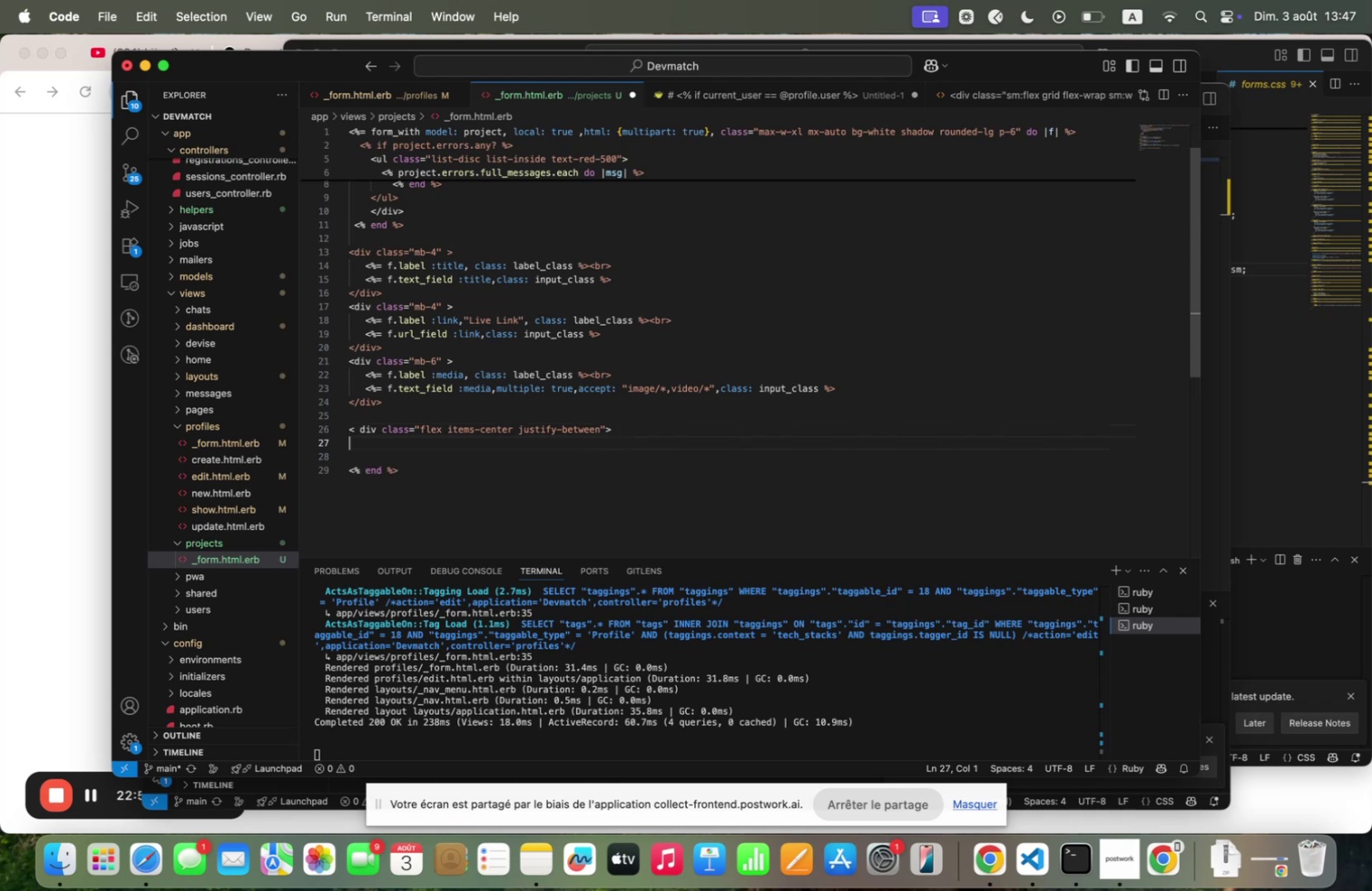 
type(`>div~)
 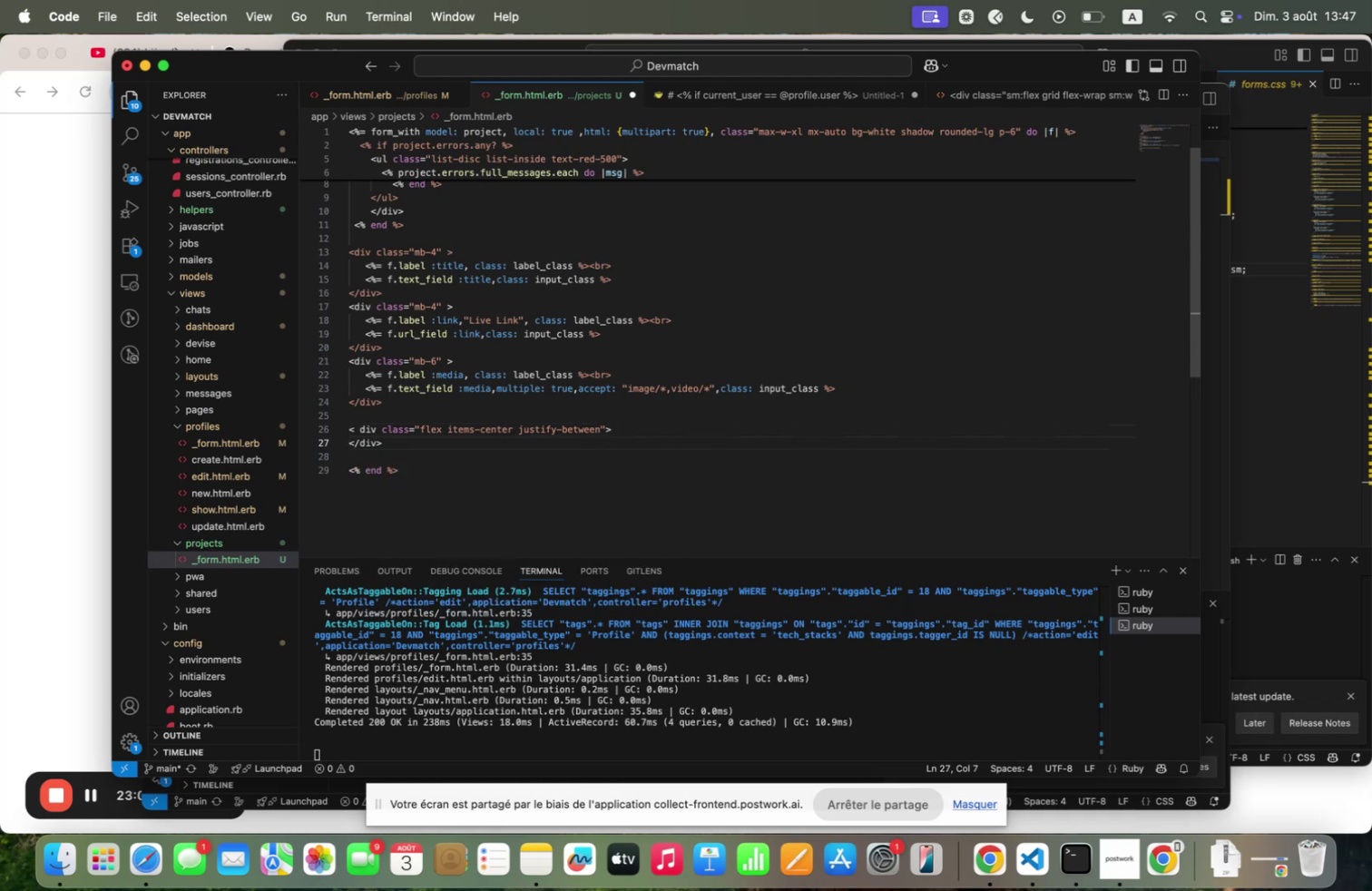 
wait(22.15)
 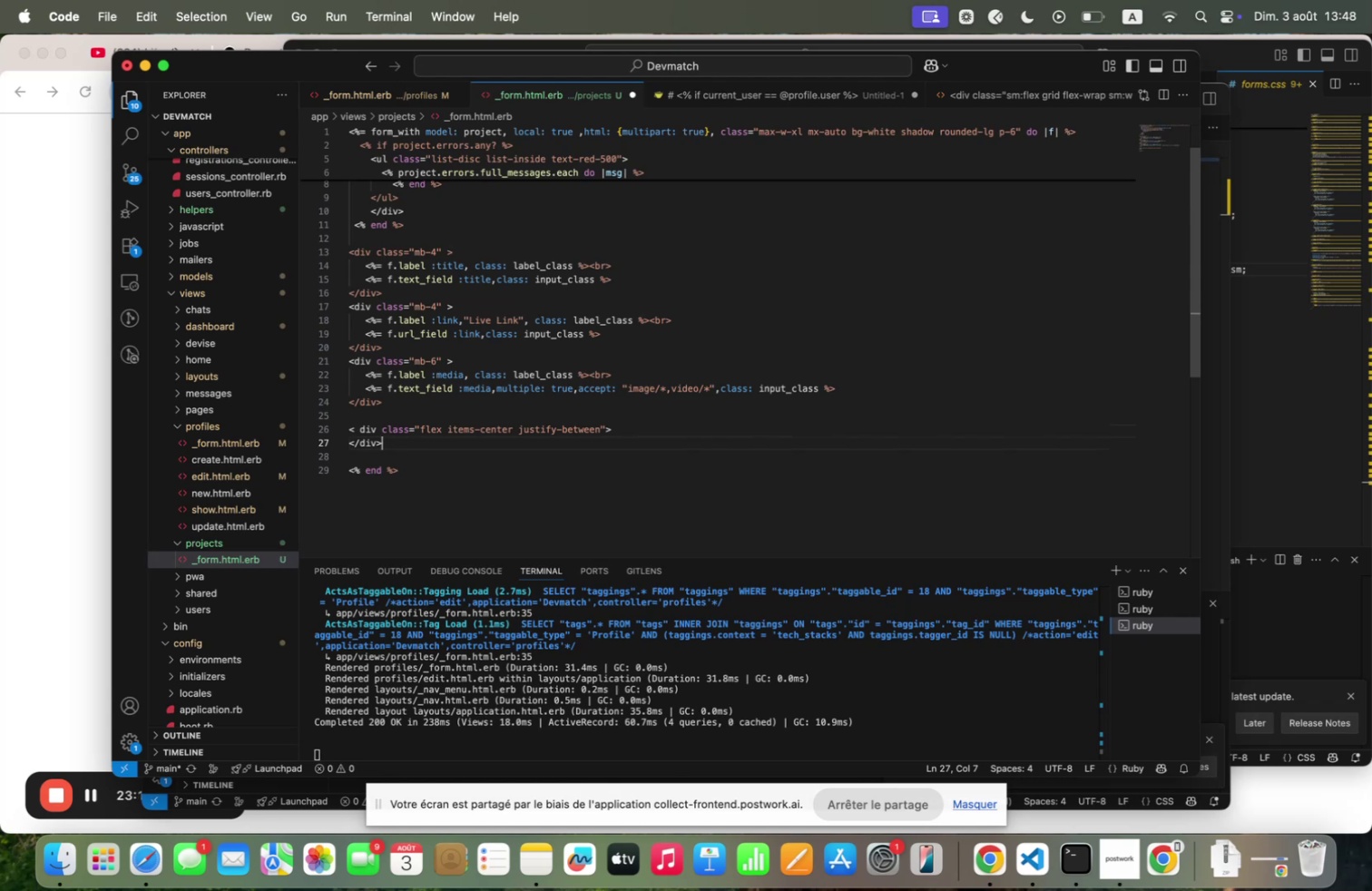 
left_click([625, 426])
 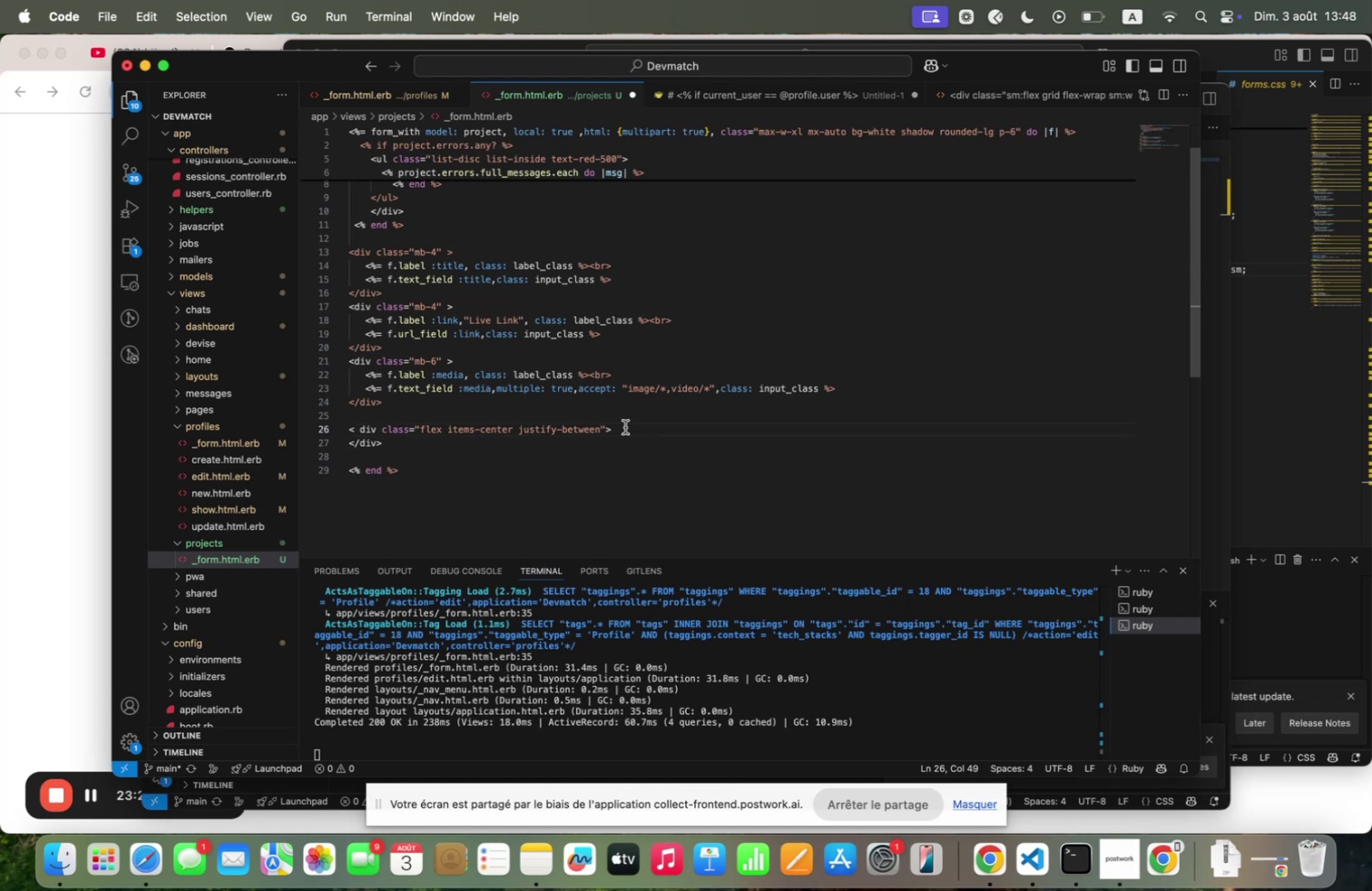 
key(Enter)
 